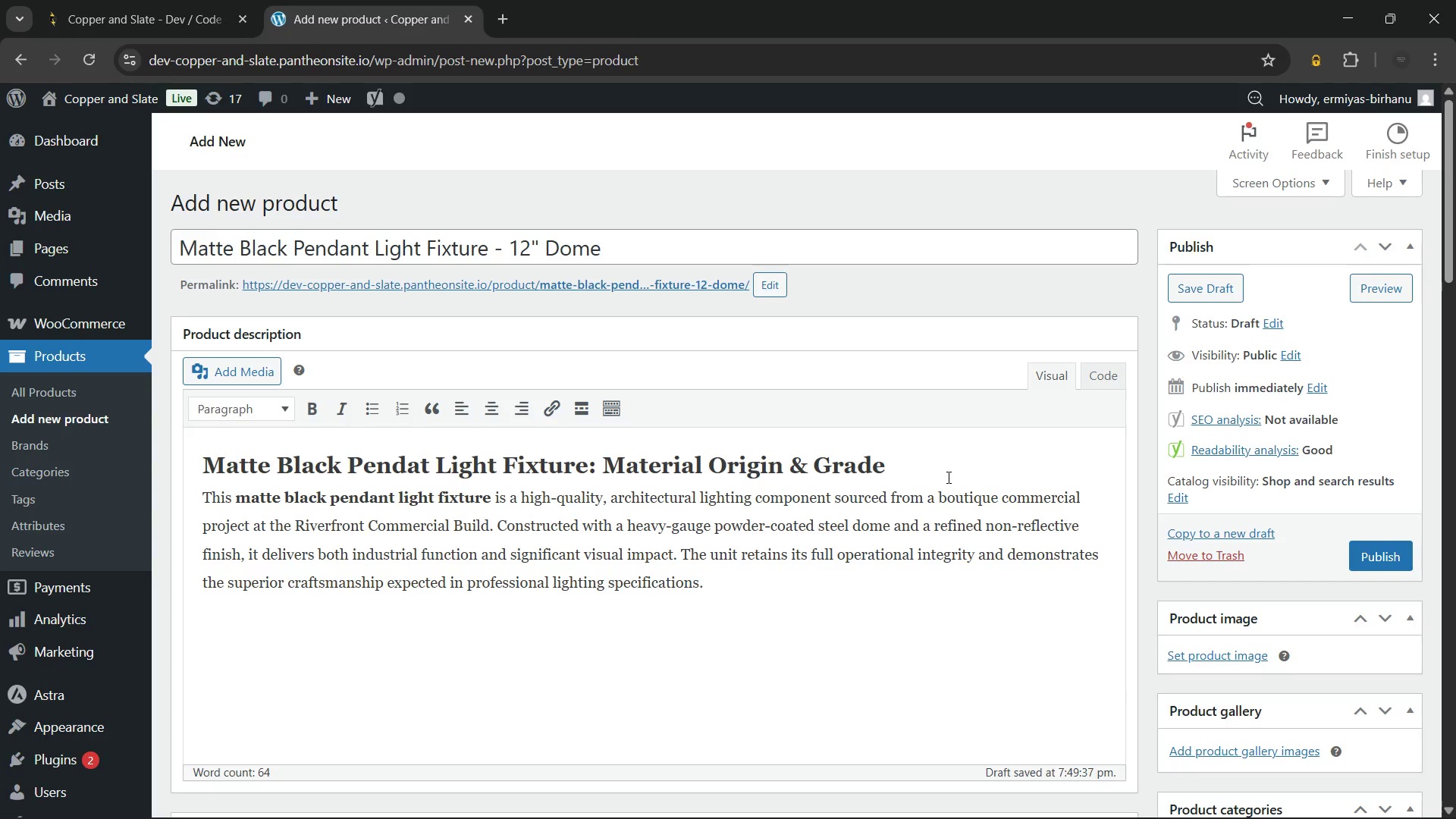 
key(Enter)
 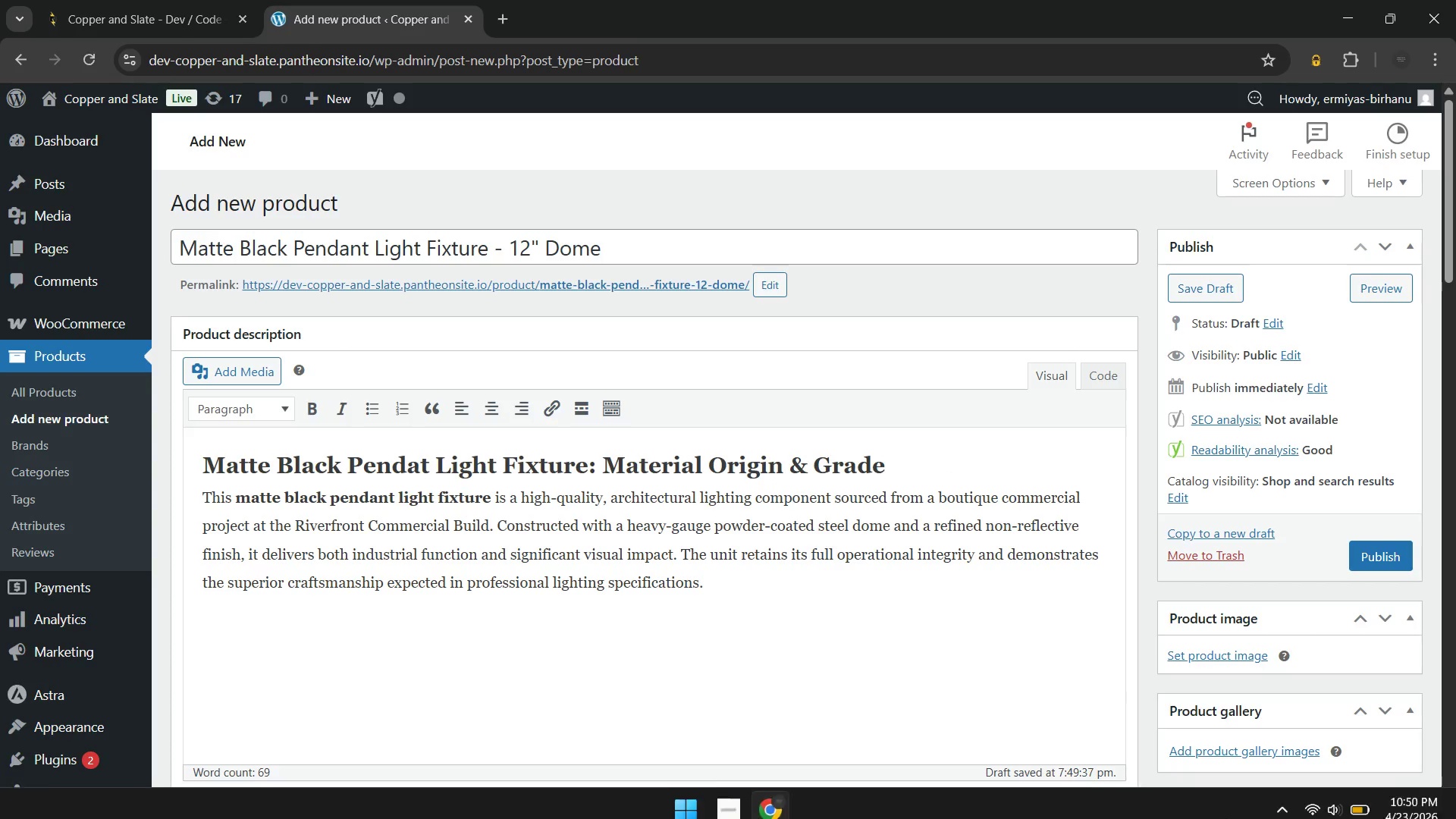 
left_click([1281, 793])
 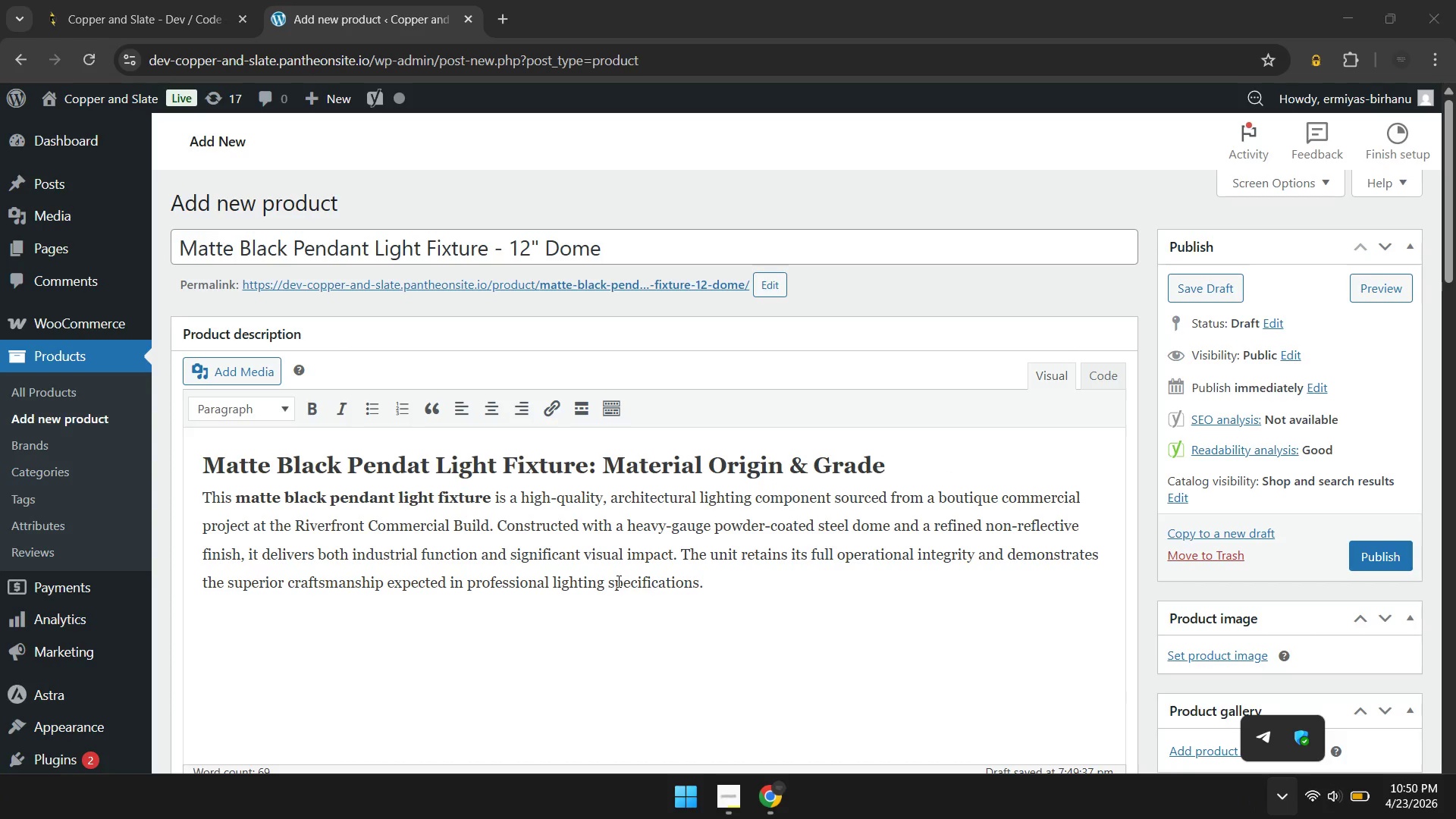 
left_click([475, 620])
 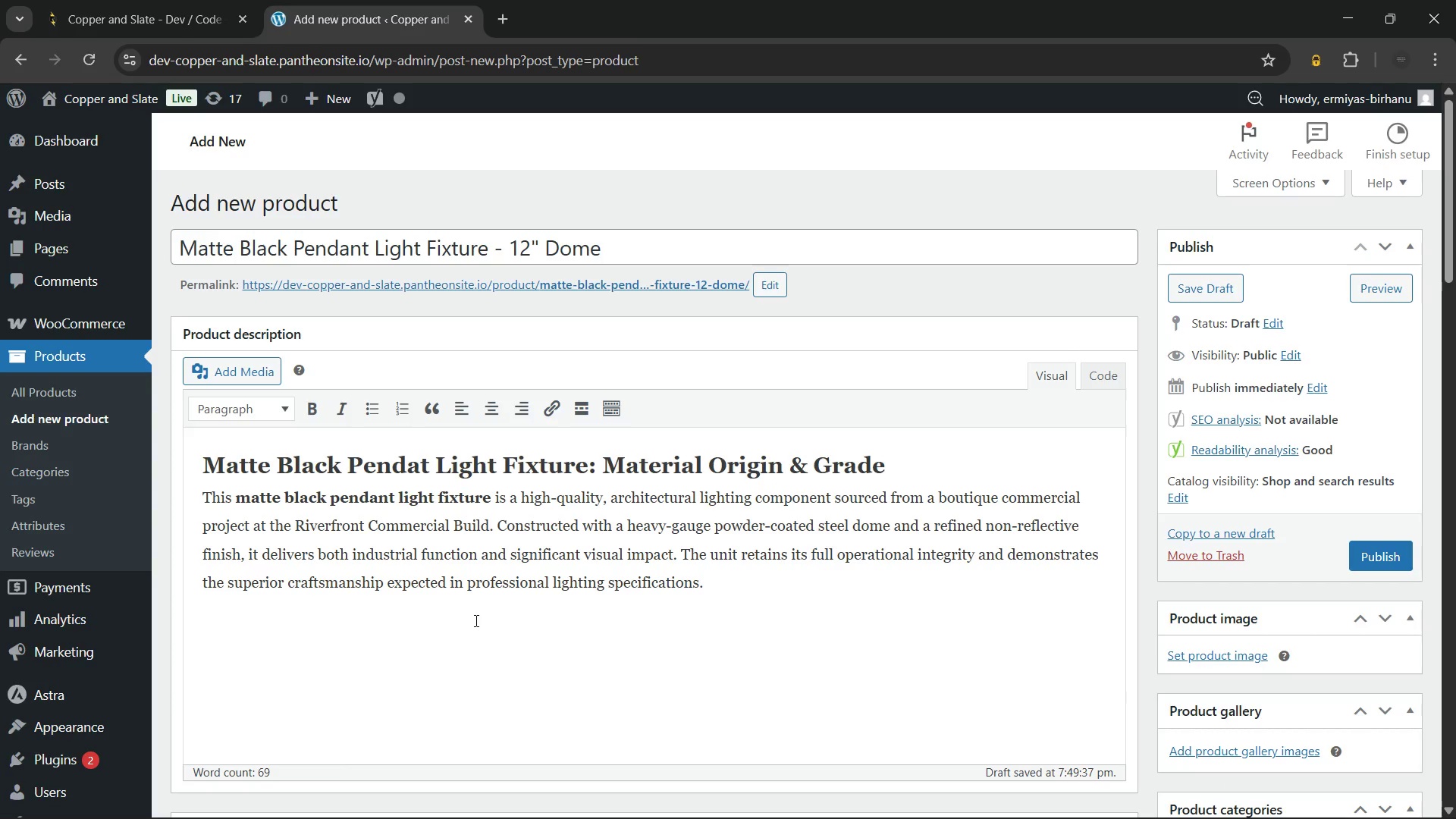 
wait(5.23)
 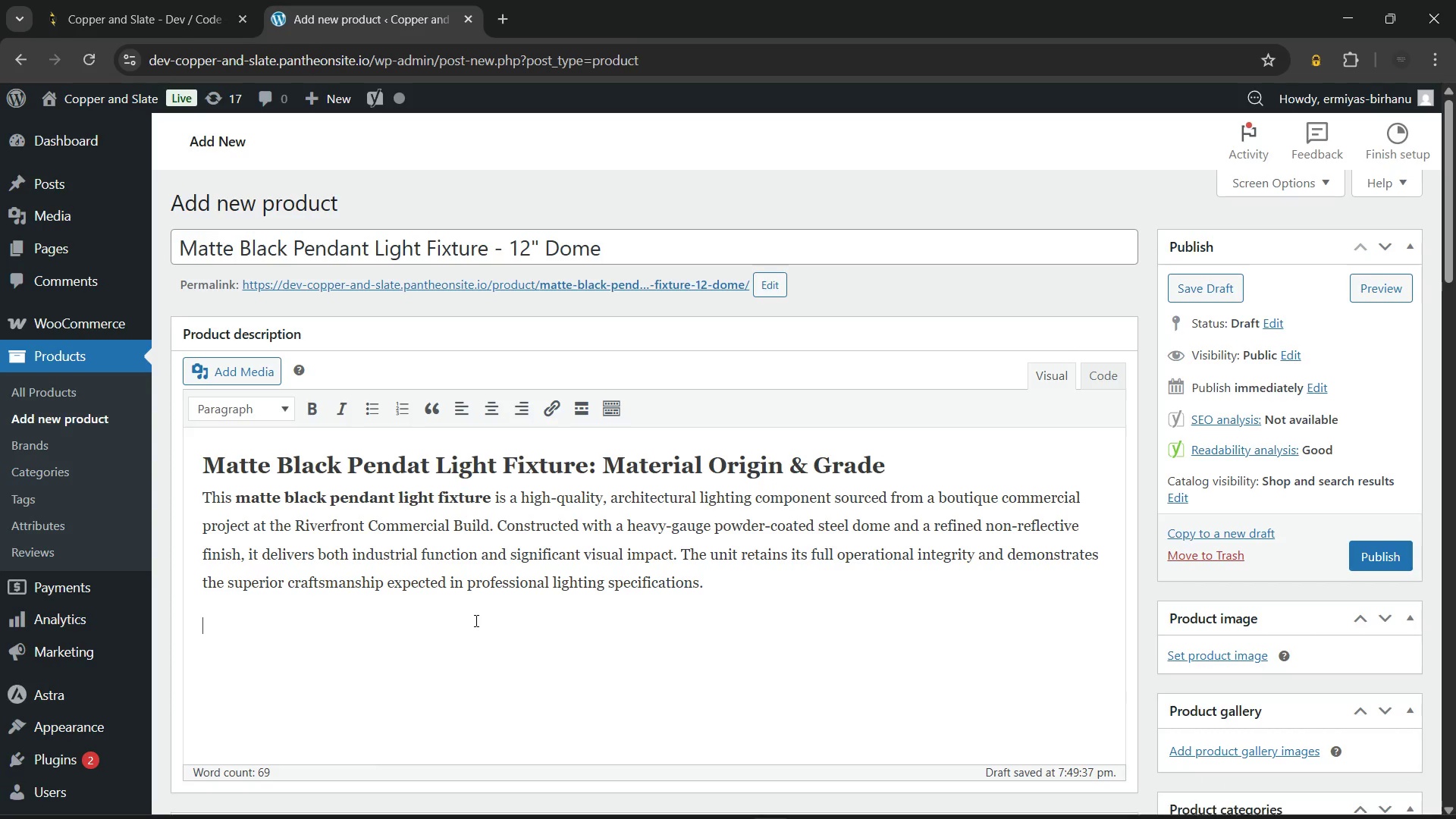 
hold_key(key=ShiftLeft, duration=0.42)
 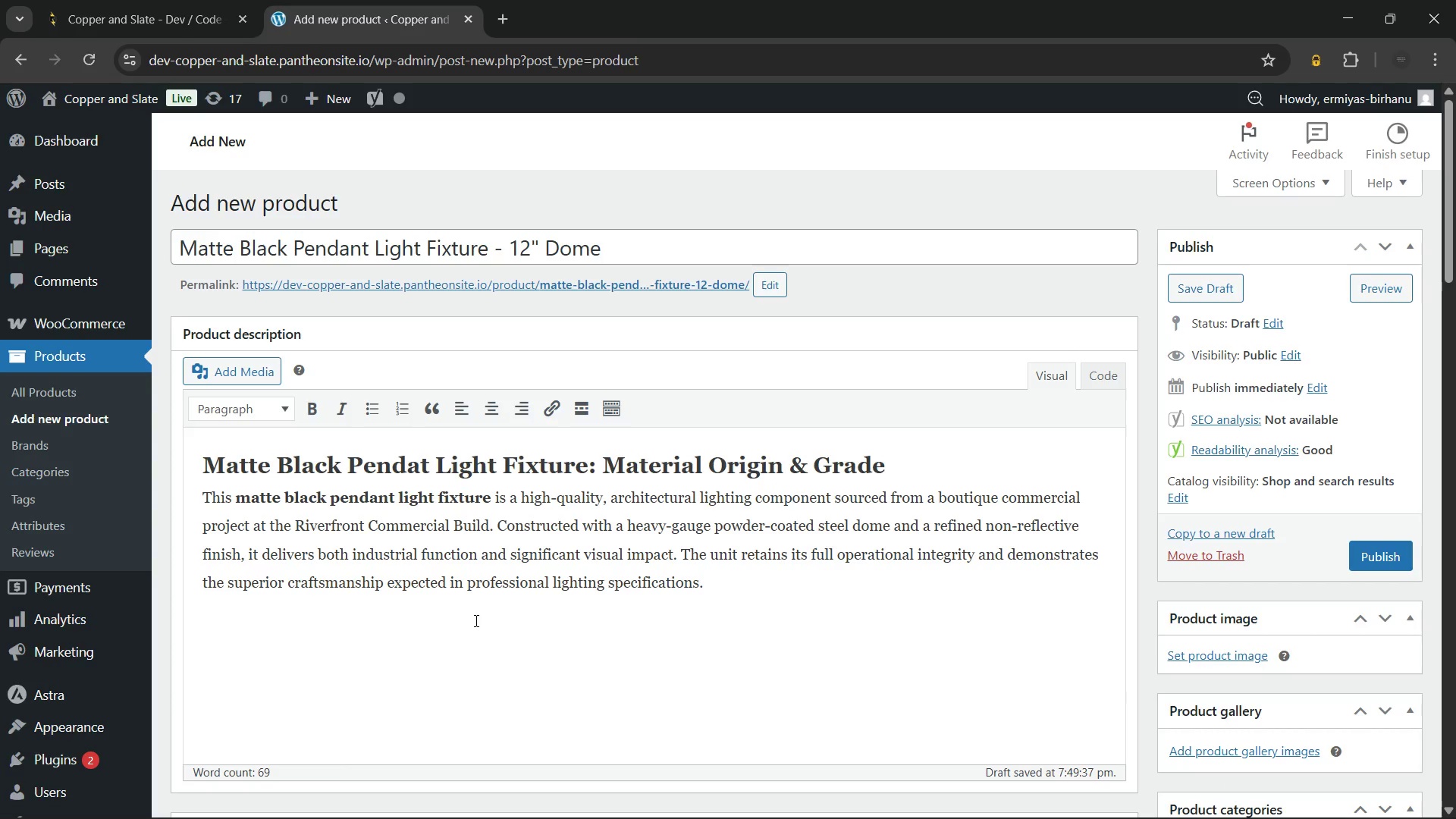 
type(Industrial Steel Dome:)
 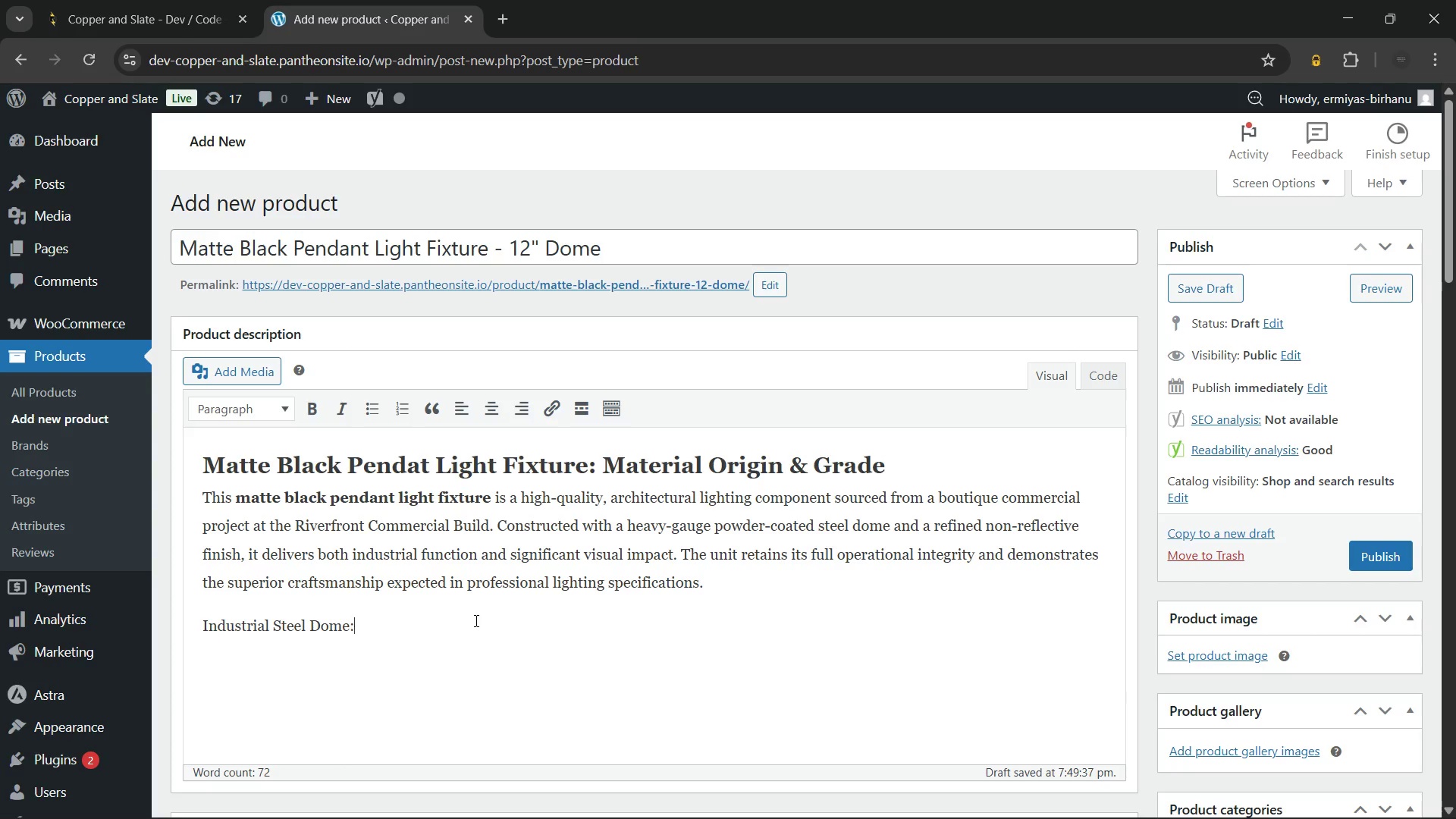 
wait(21.97)
 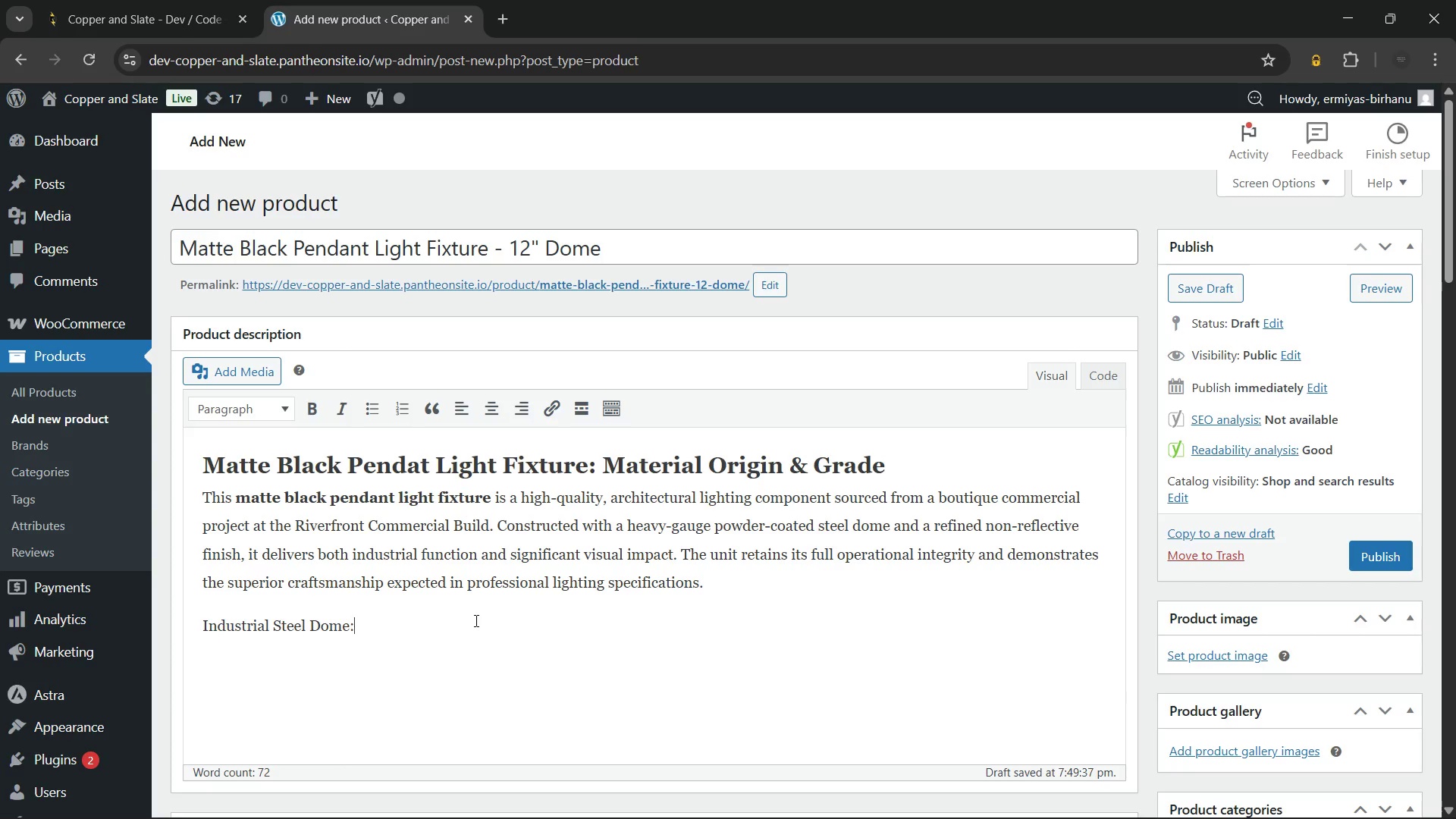 
type( Durable powder-coated)
 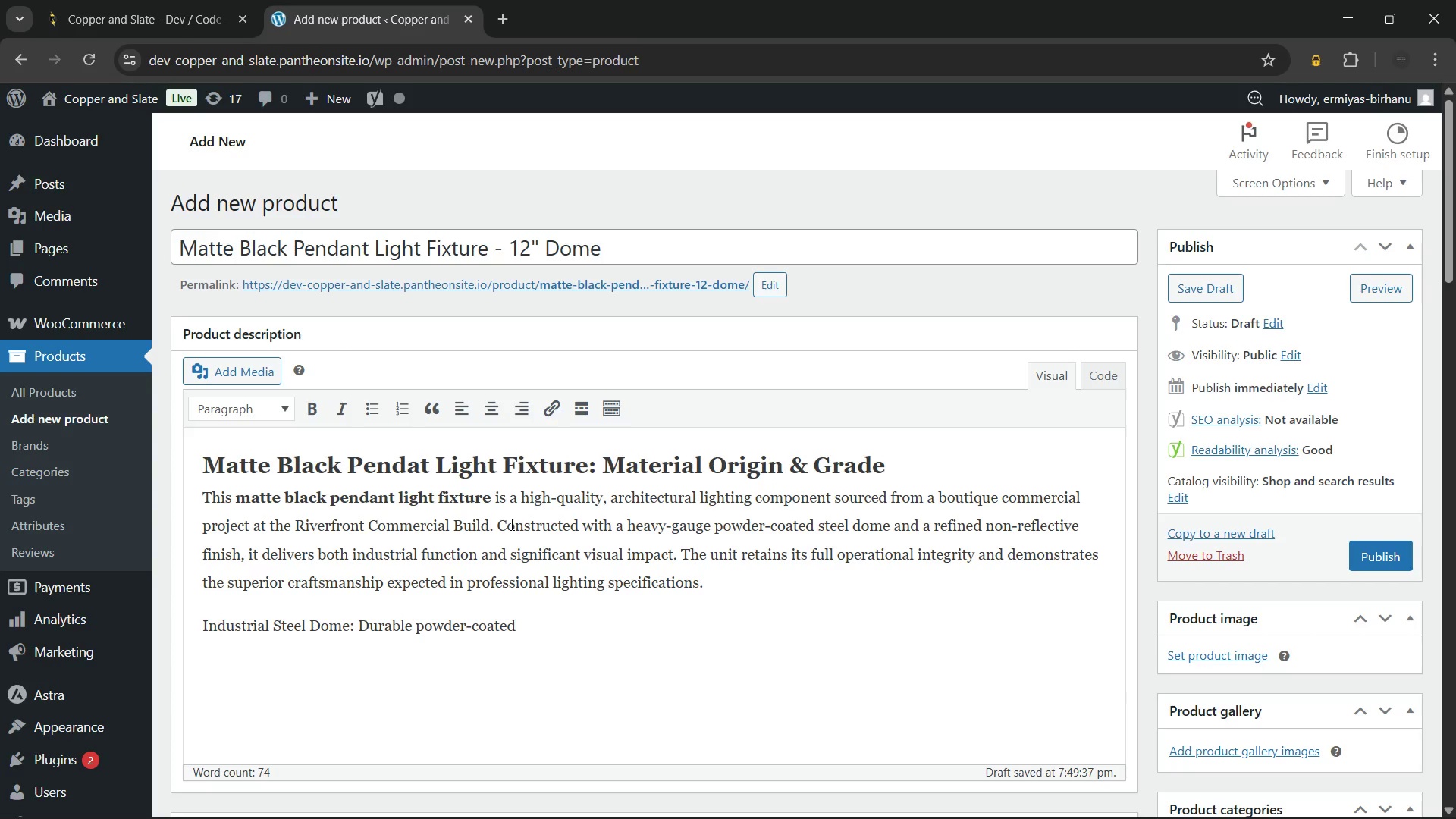 
type( steel construction that resists scratching and surface wa)
key(Backspace)
type(ear.)
 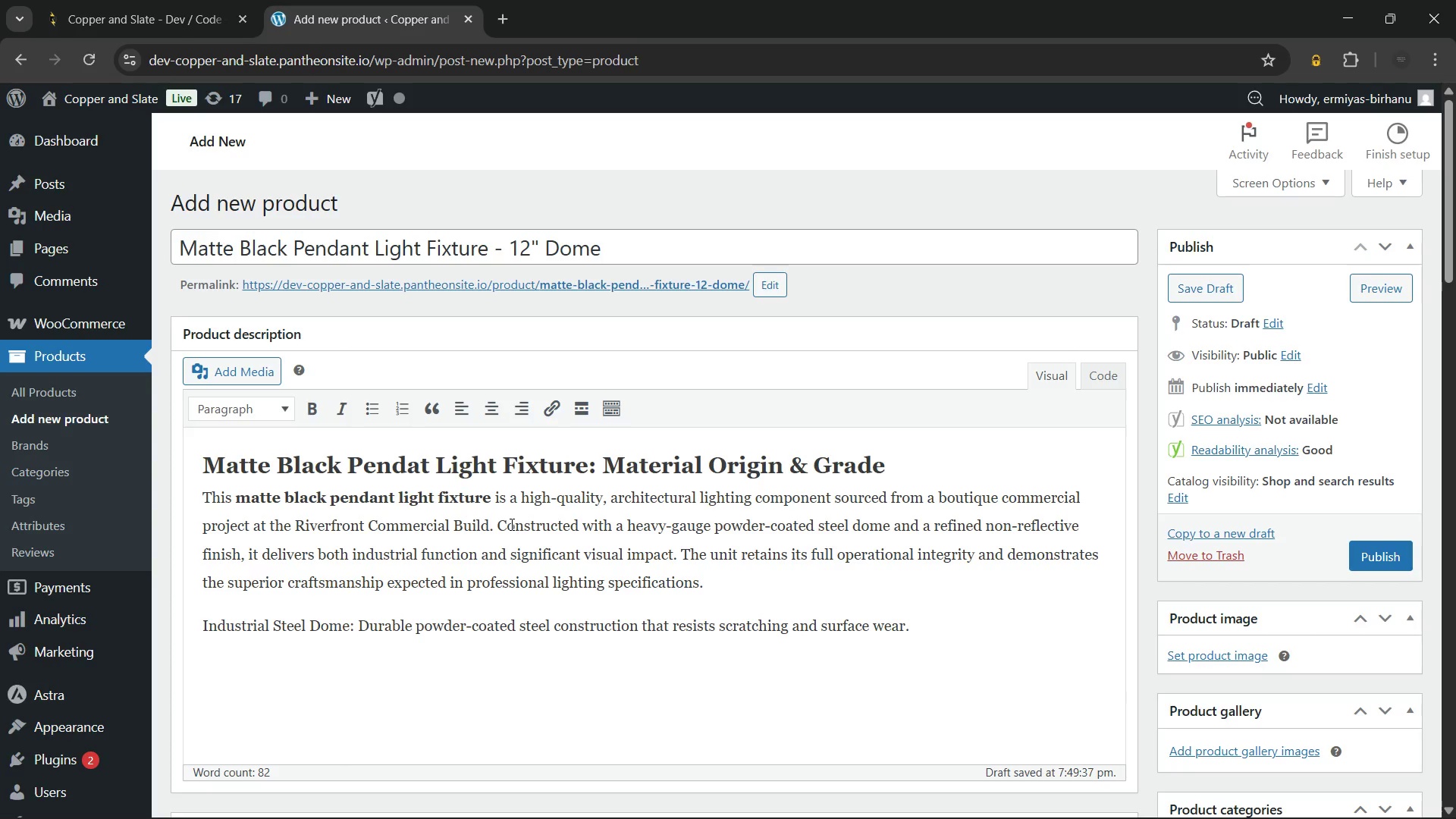 
wait(5.51)
 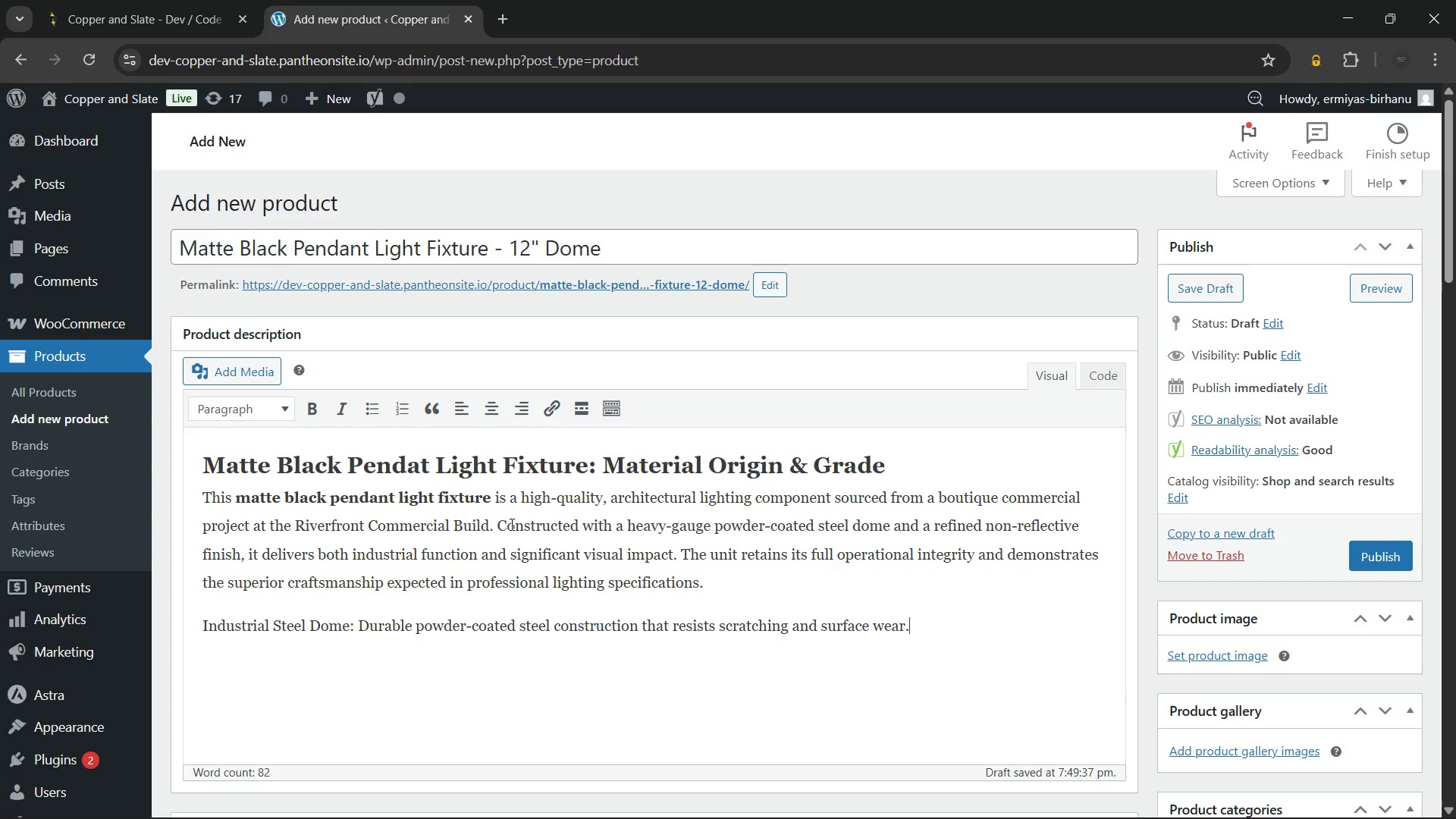 
key(Unknown)
 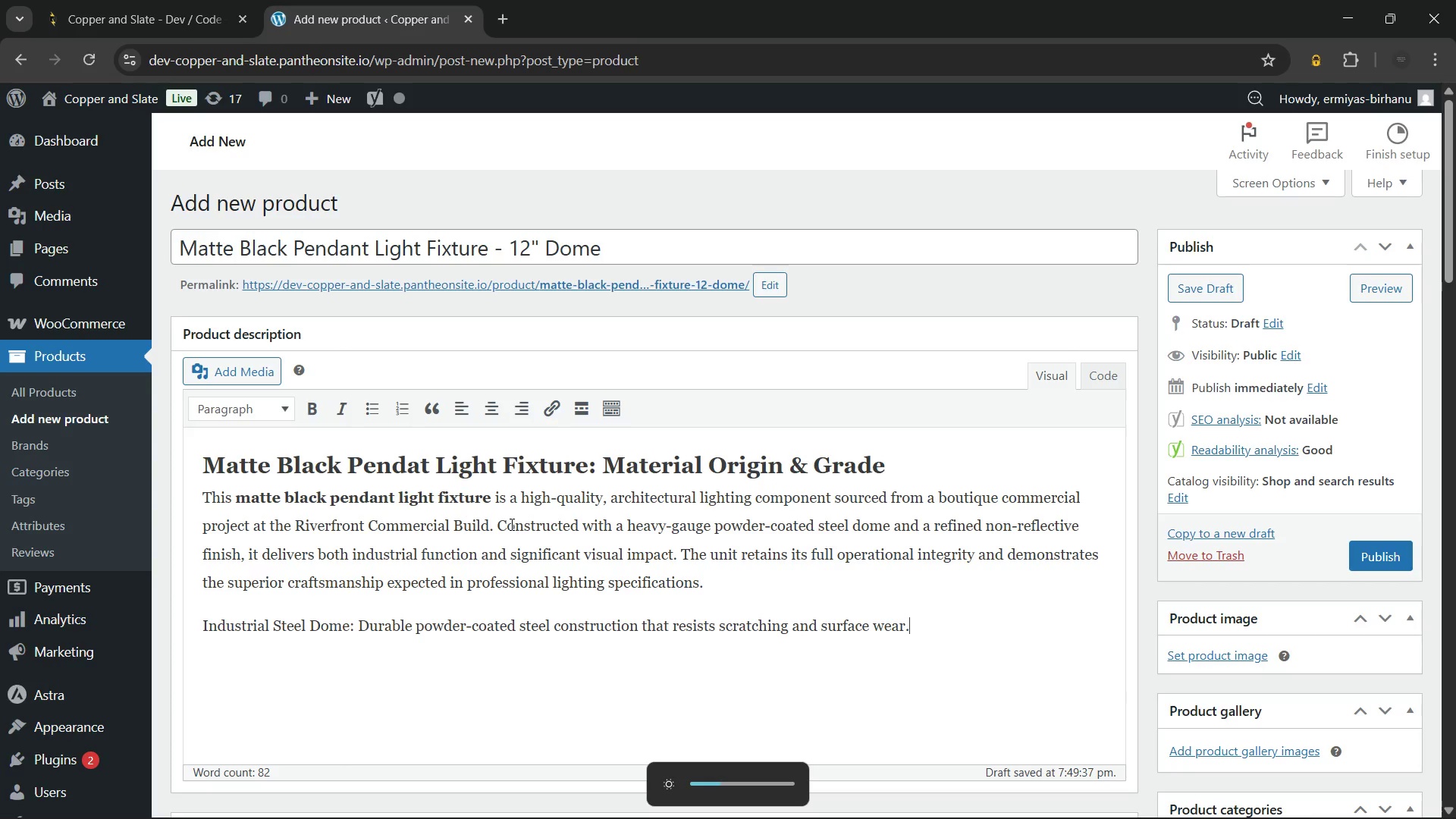 
key(Enter)
 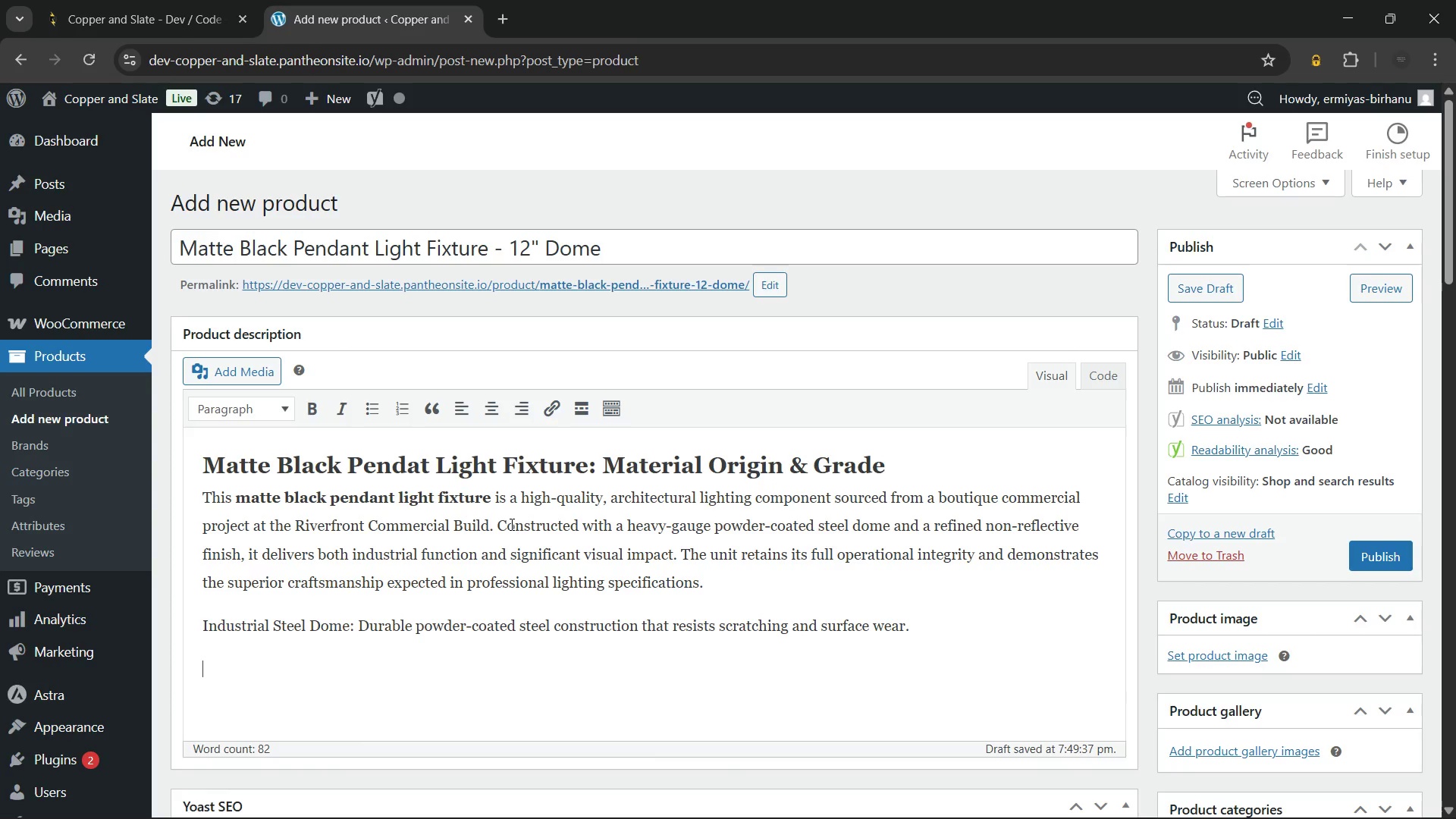 
type(Complete Hardware Kit: Includes integrated industrial)
 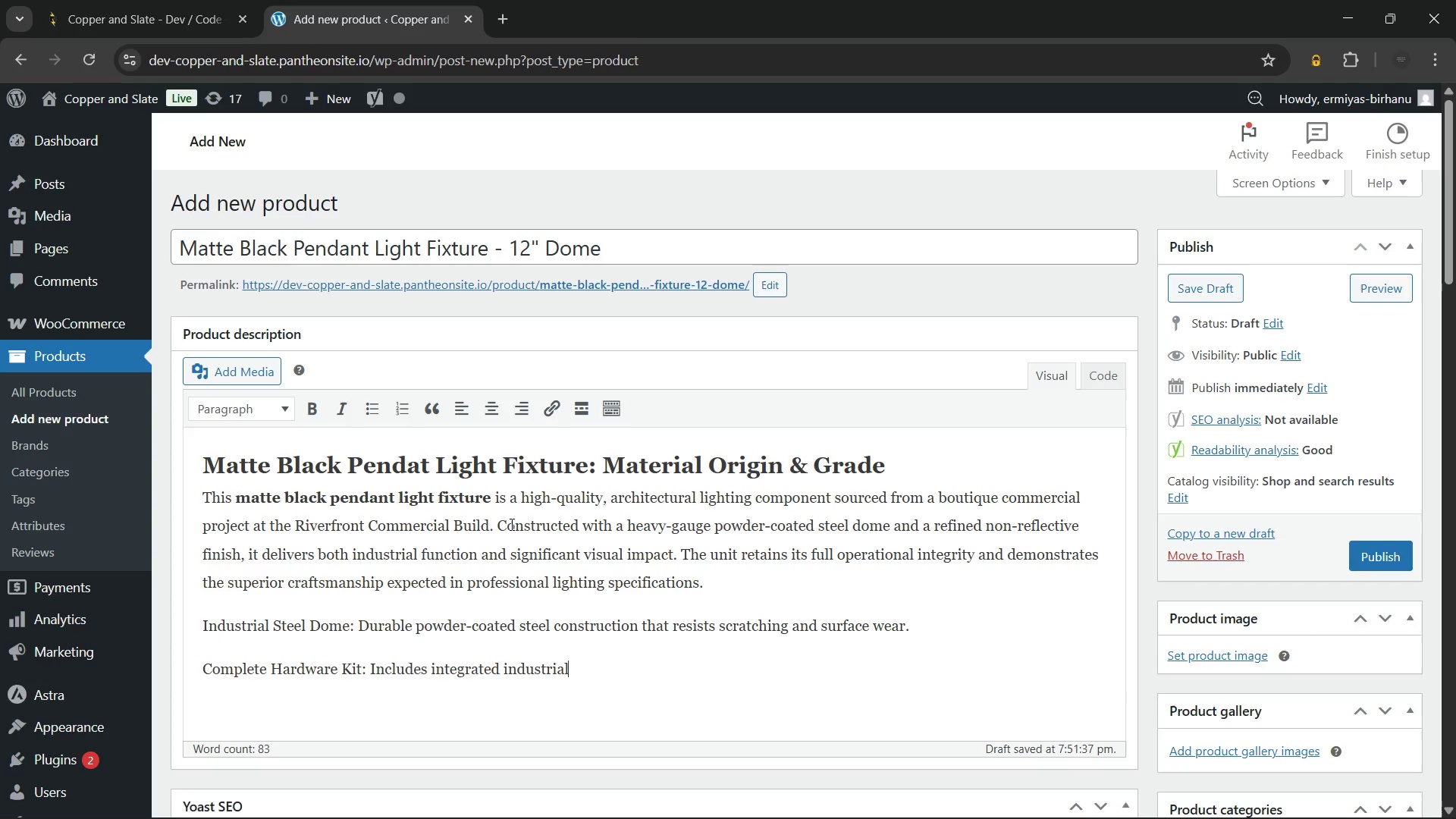 
type( wiring and heavy-duty mounting hardware for immediate installatiion)
key(Backspace)
key(Backspace)
key(Backspace)
type(on.)
 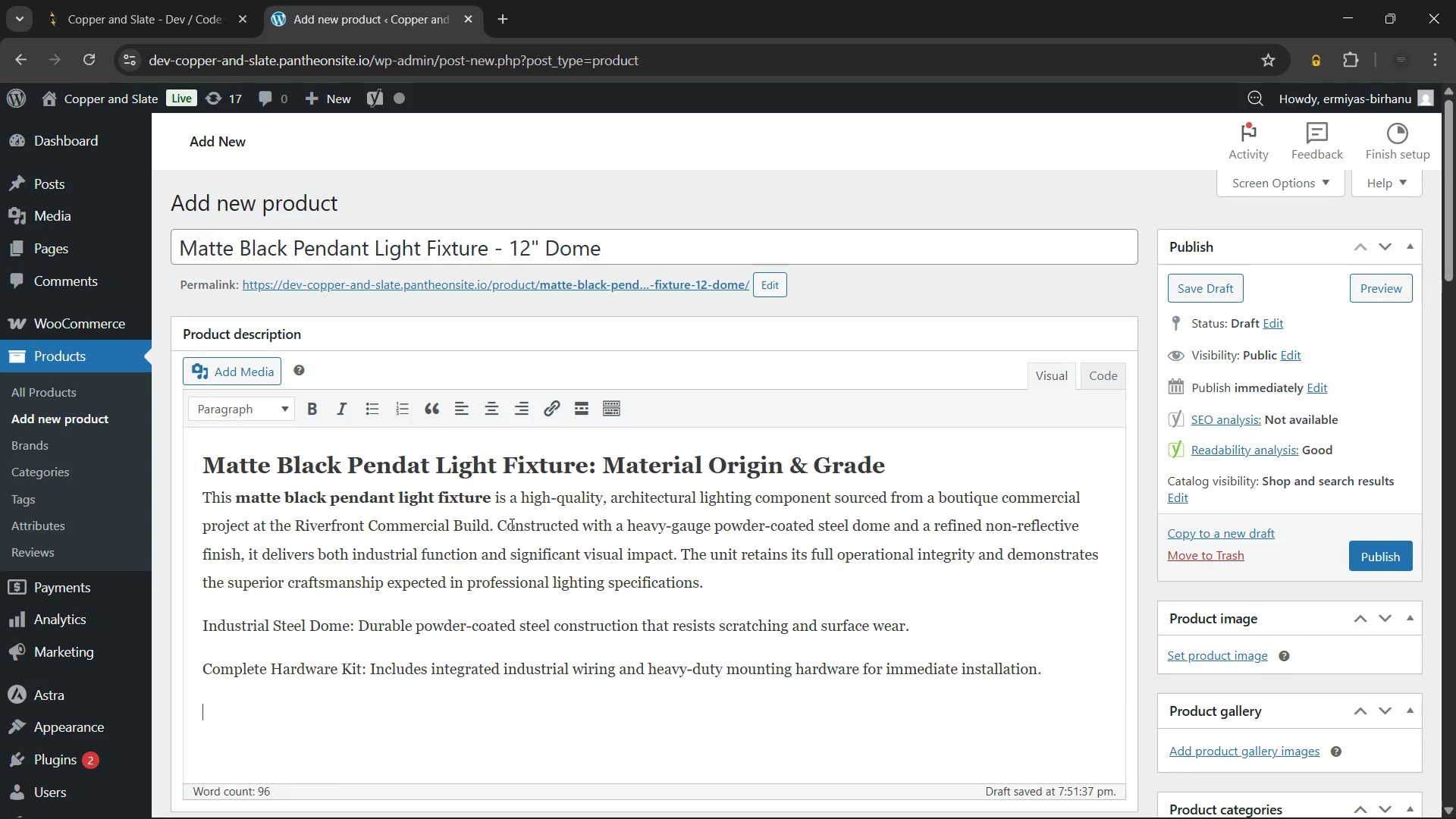 
key(Enter)
 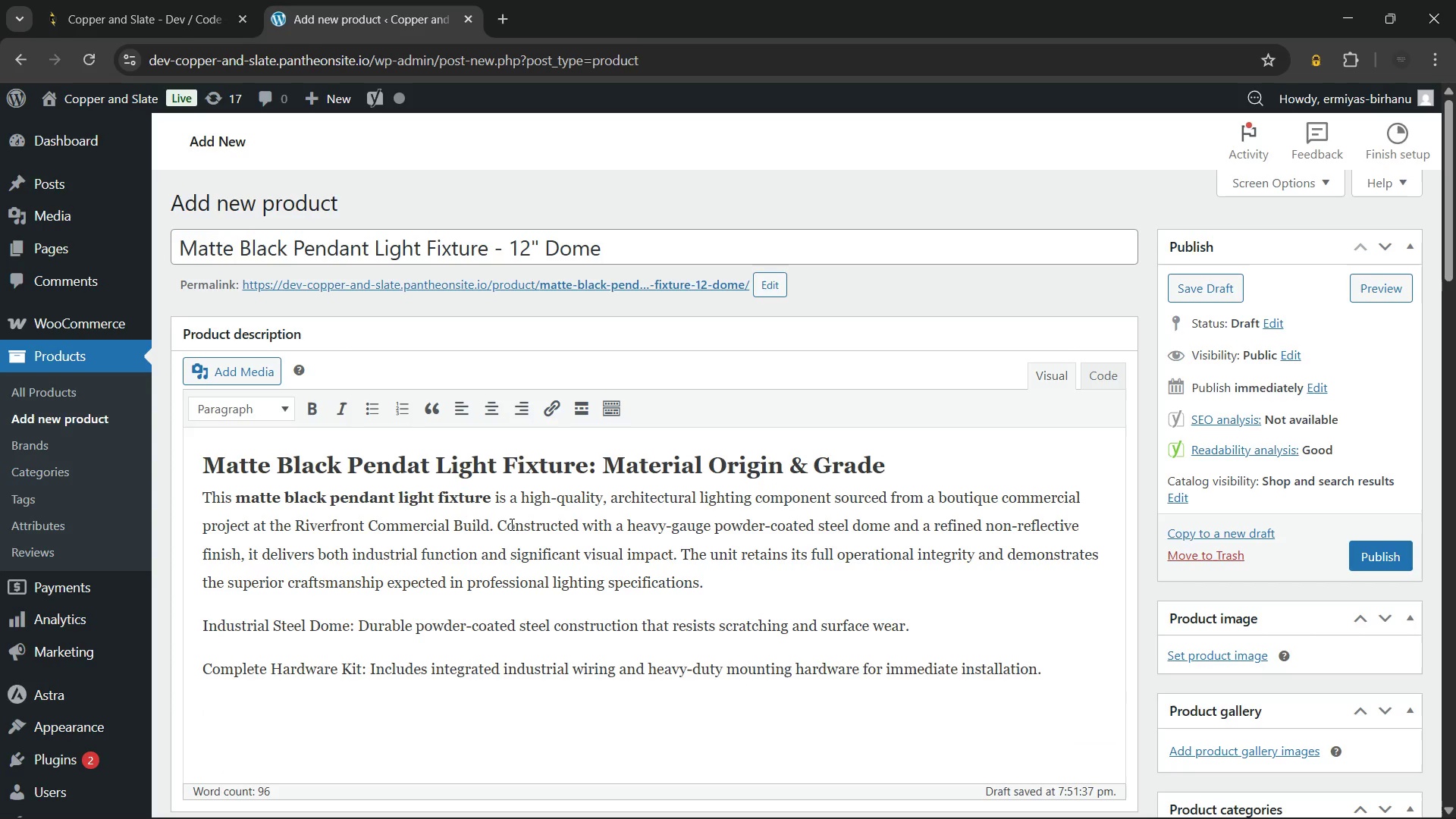 
type(Commercial Reliability: )
 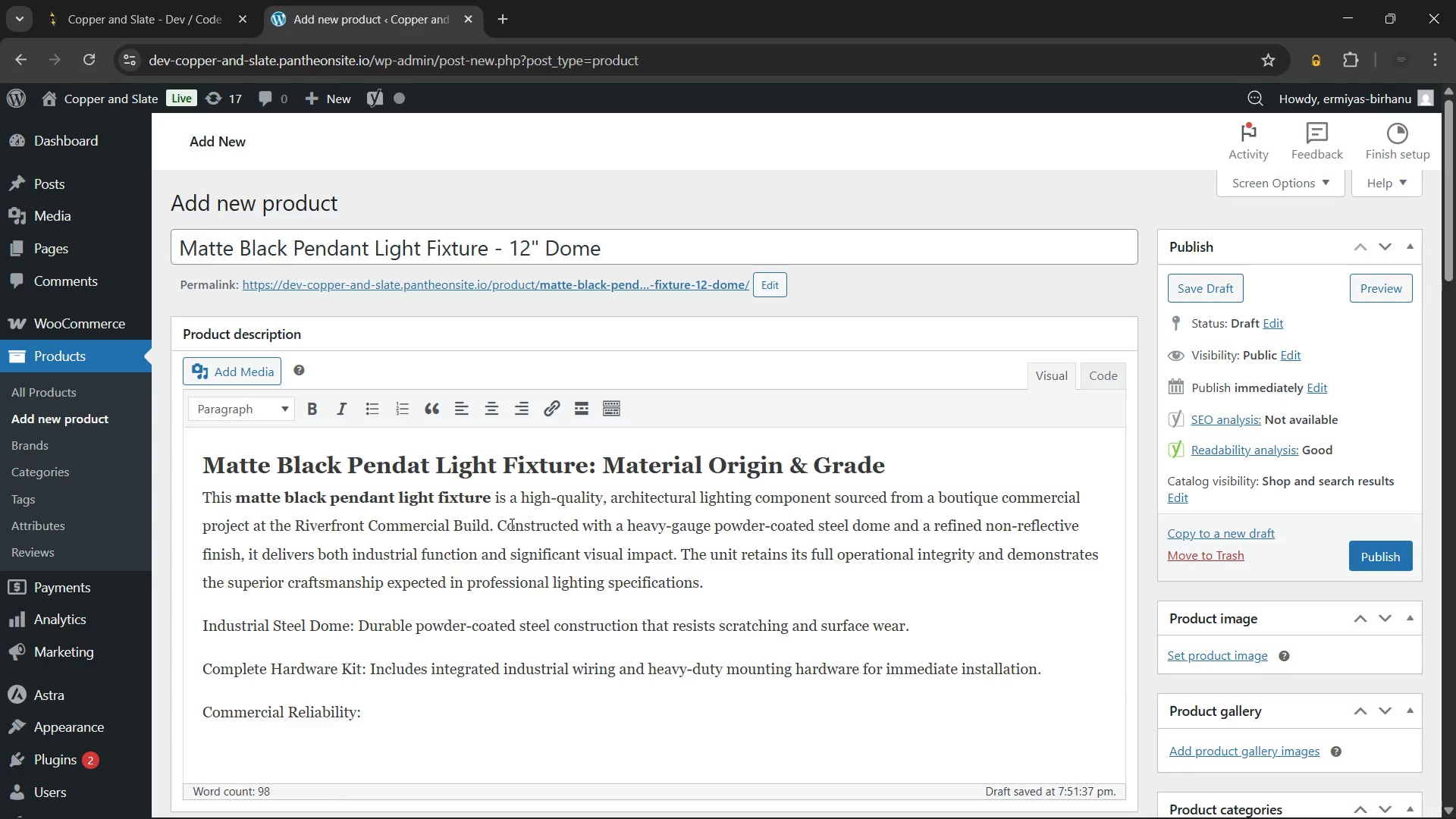 
type(Engineered with UL-listed electrical components designed for consistent, long-term performance.)
 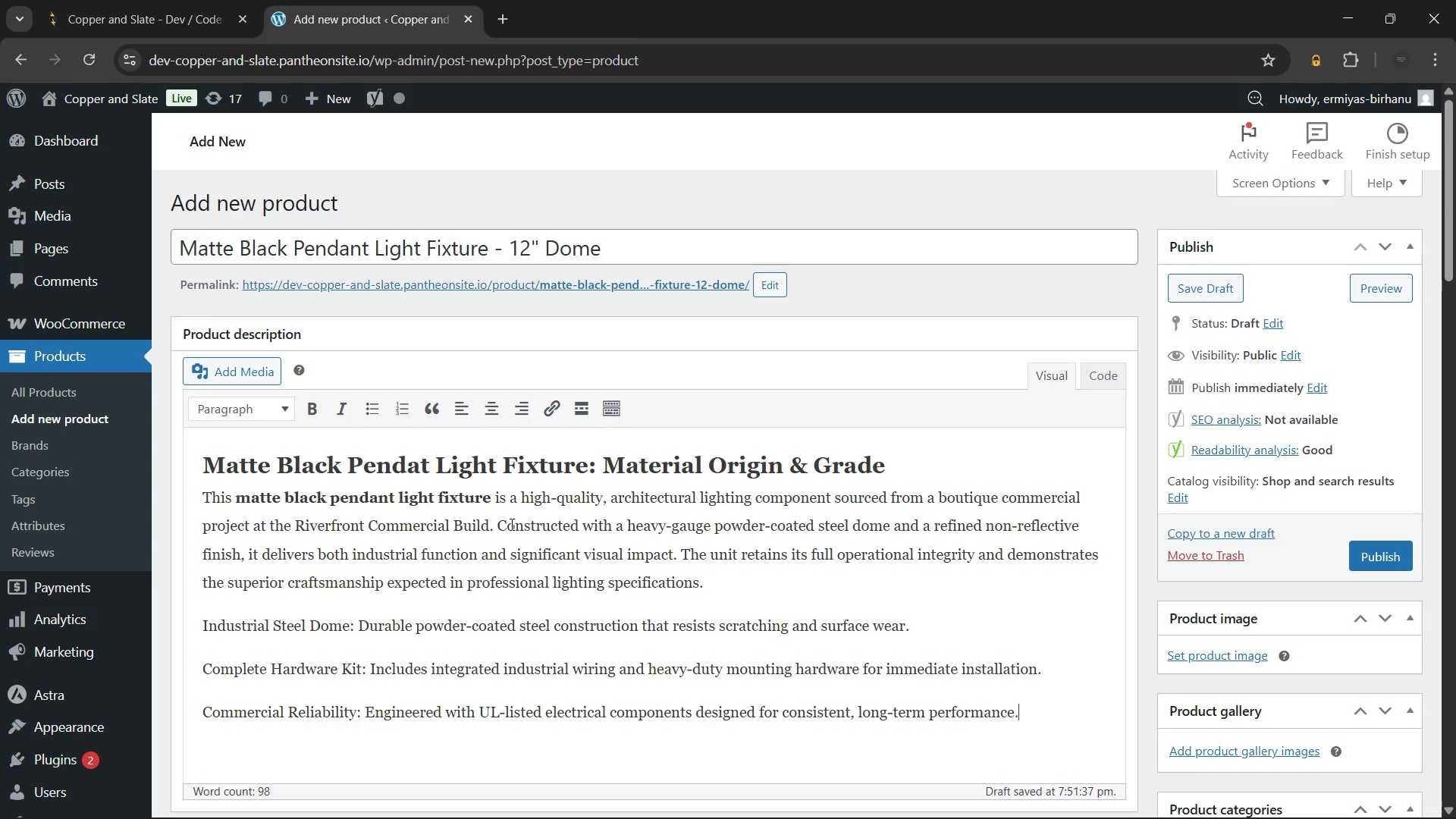 
key(Enter)
 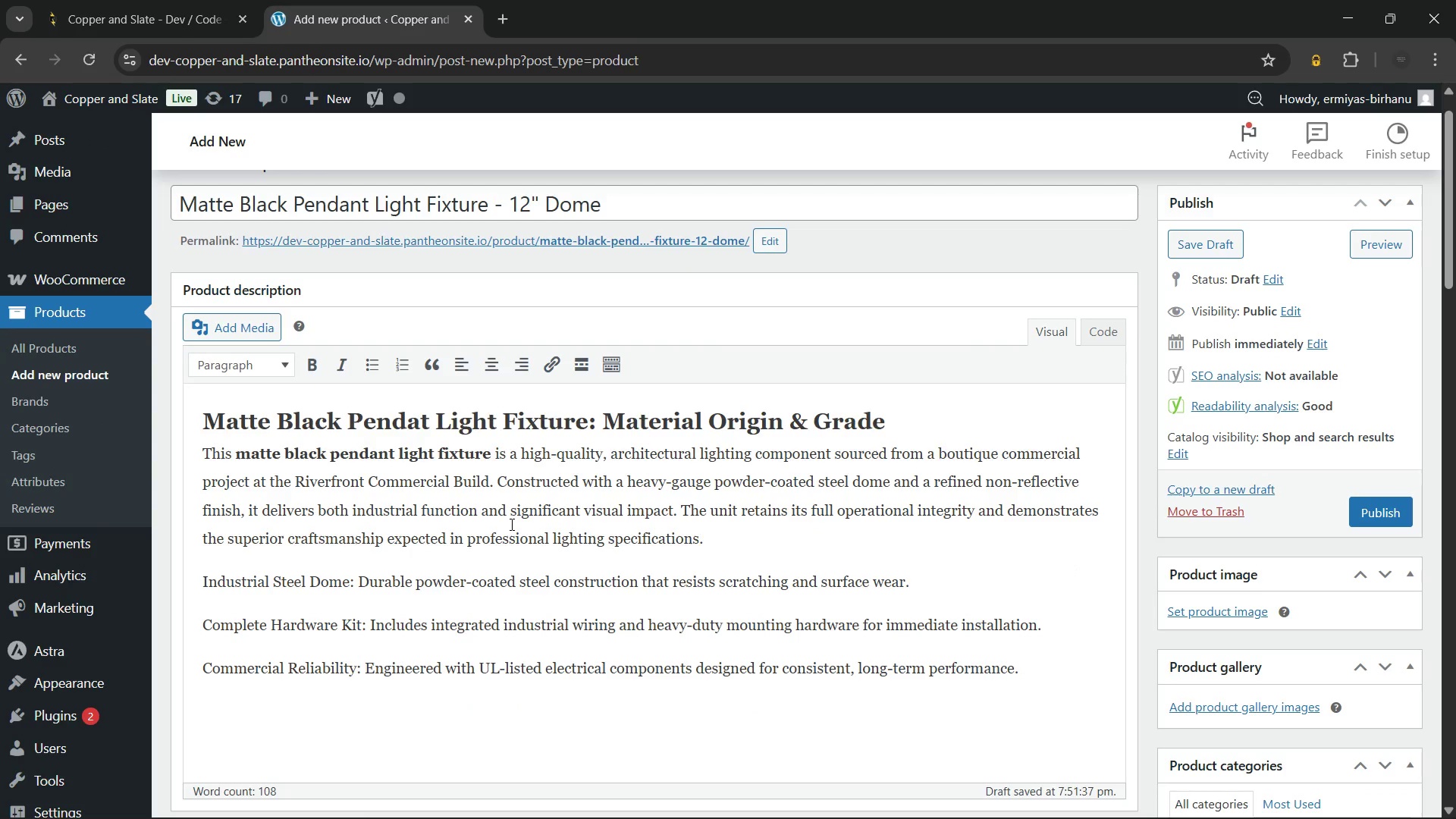 
key(Backspace)
 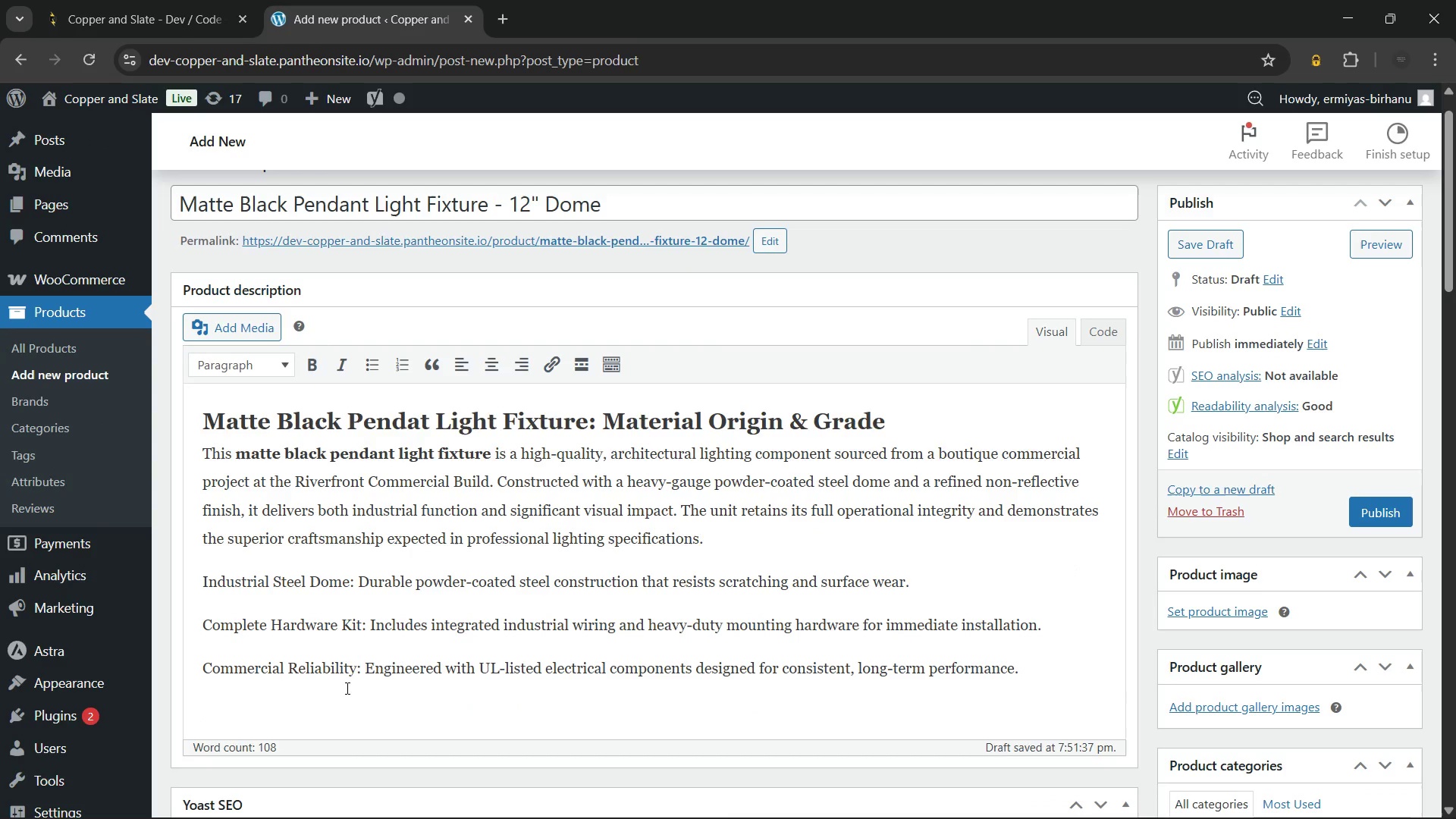 
left_click_drag(start_coordinate=[360, 674], to_coordinate=[173, 674])
 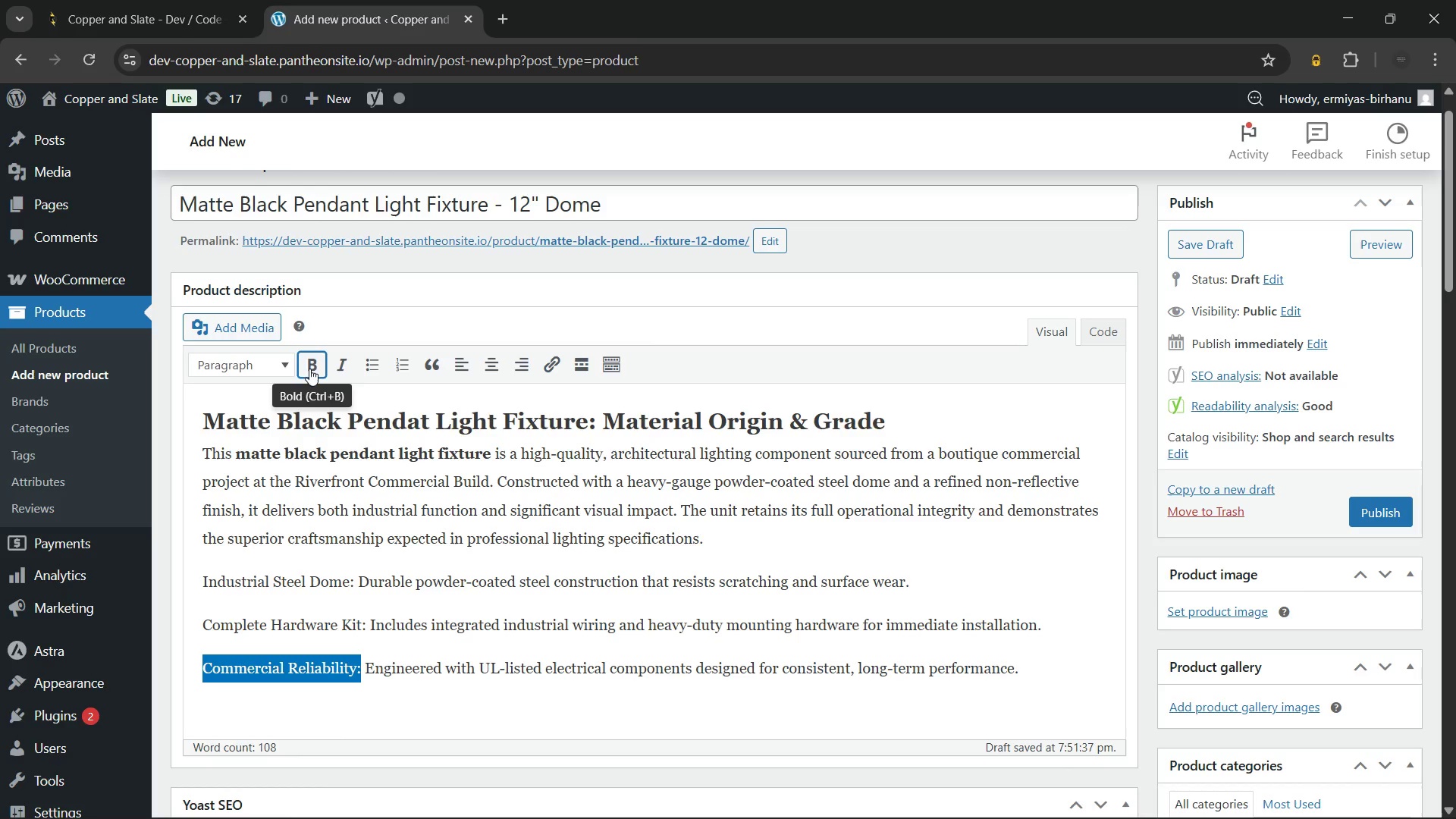 
left_click([309, 369])
 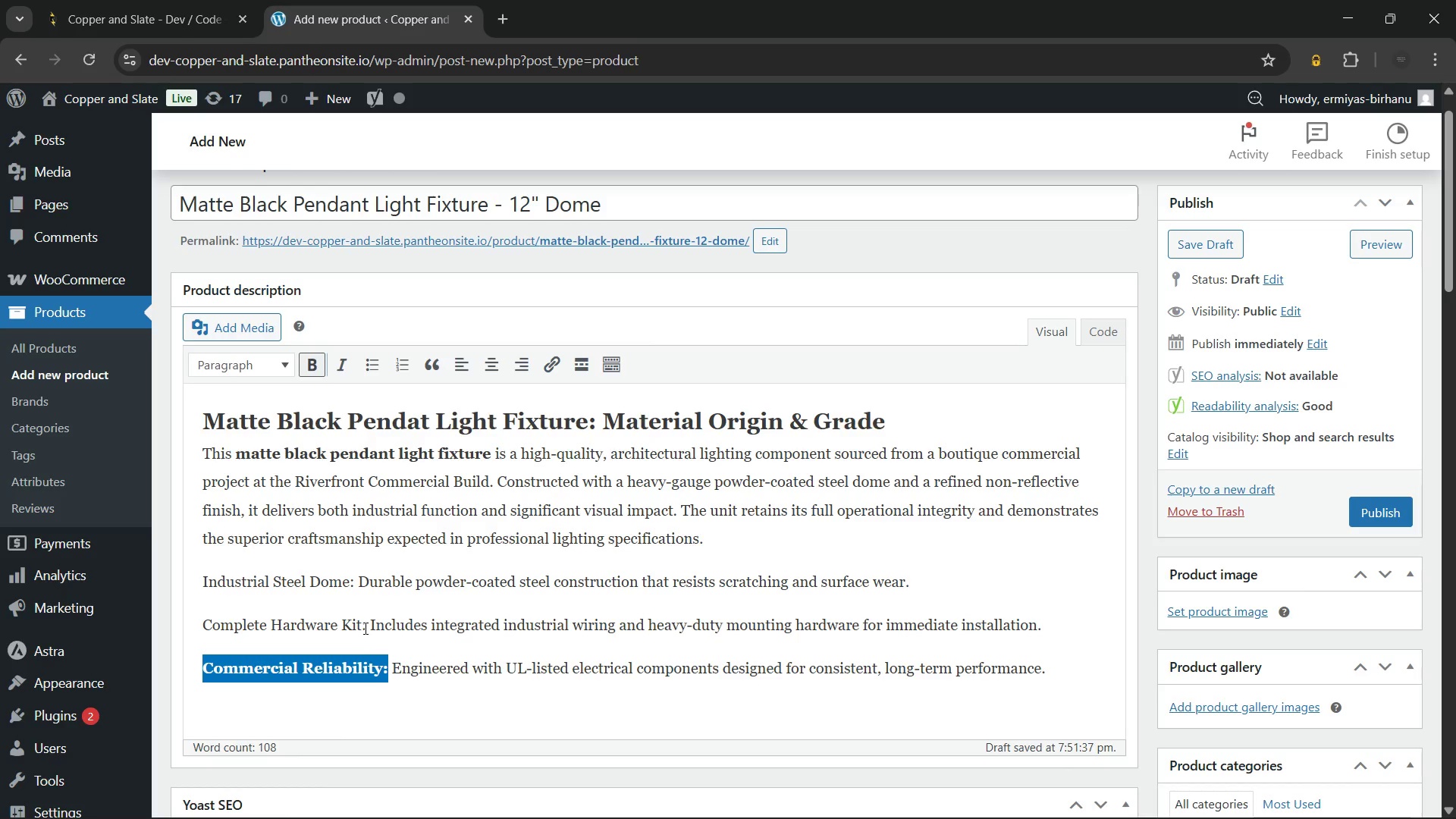 
left_click_drag(start_coordinate=[365, 627], to_coordinate=[164, 624])
 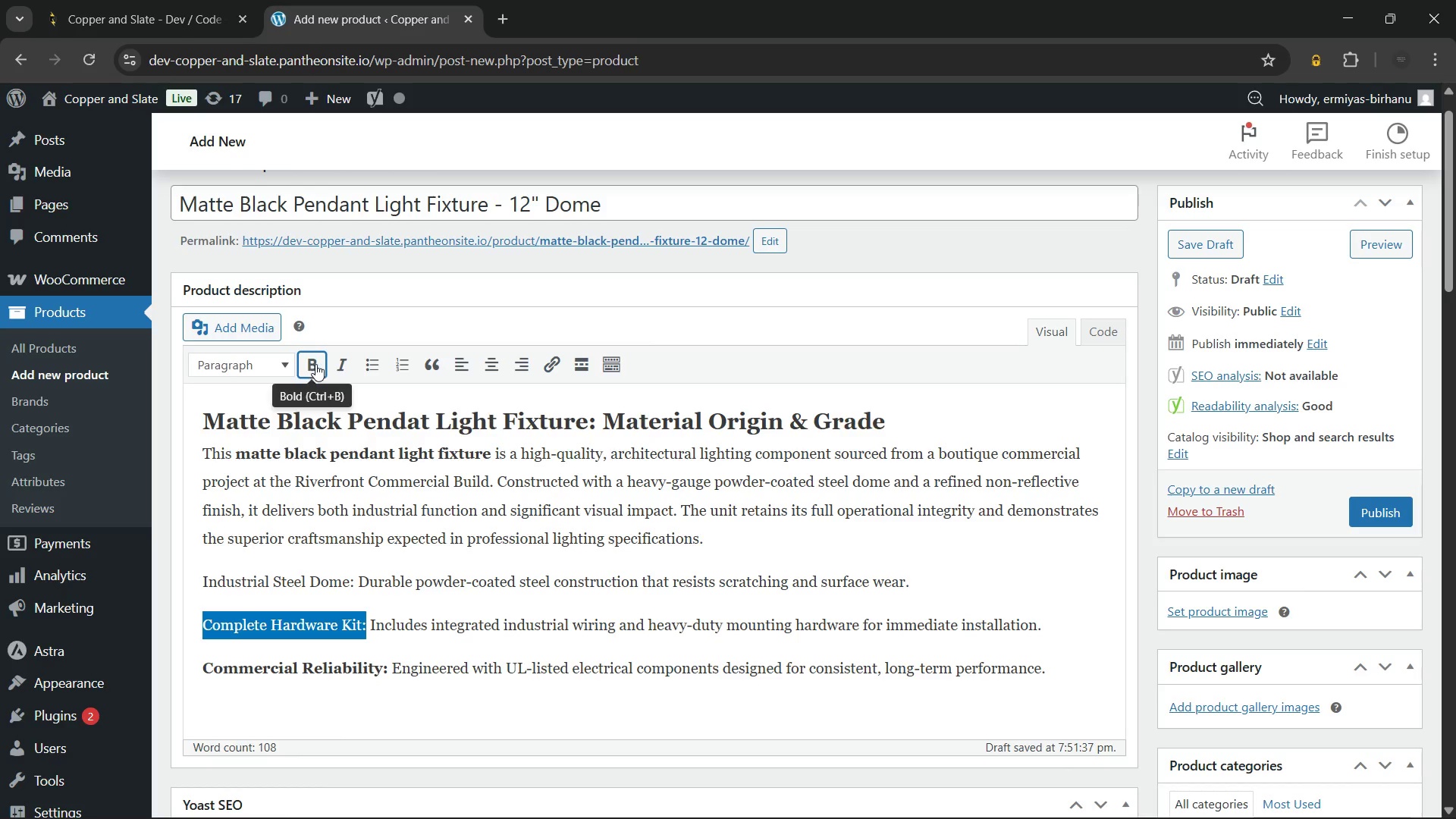 
left_click([315, 364])
 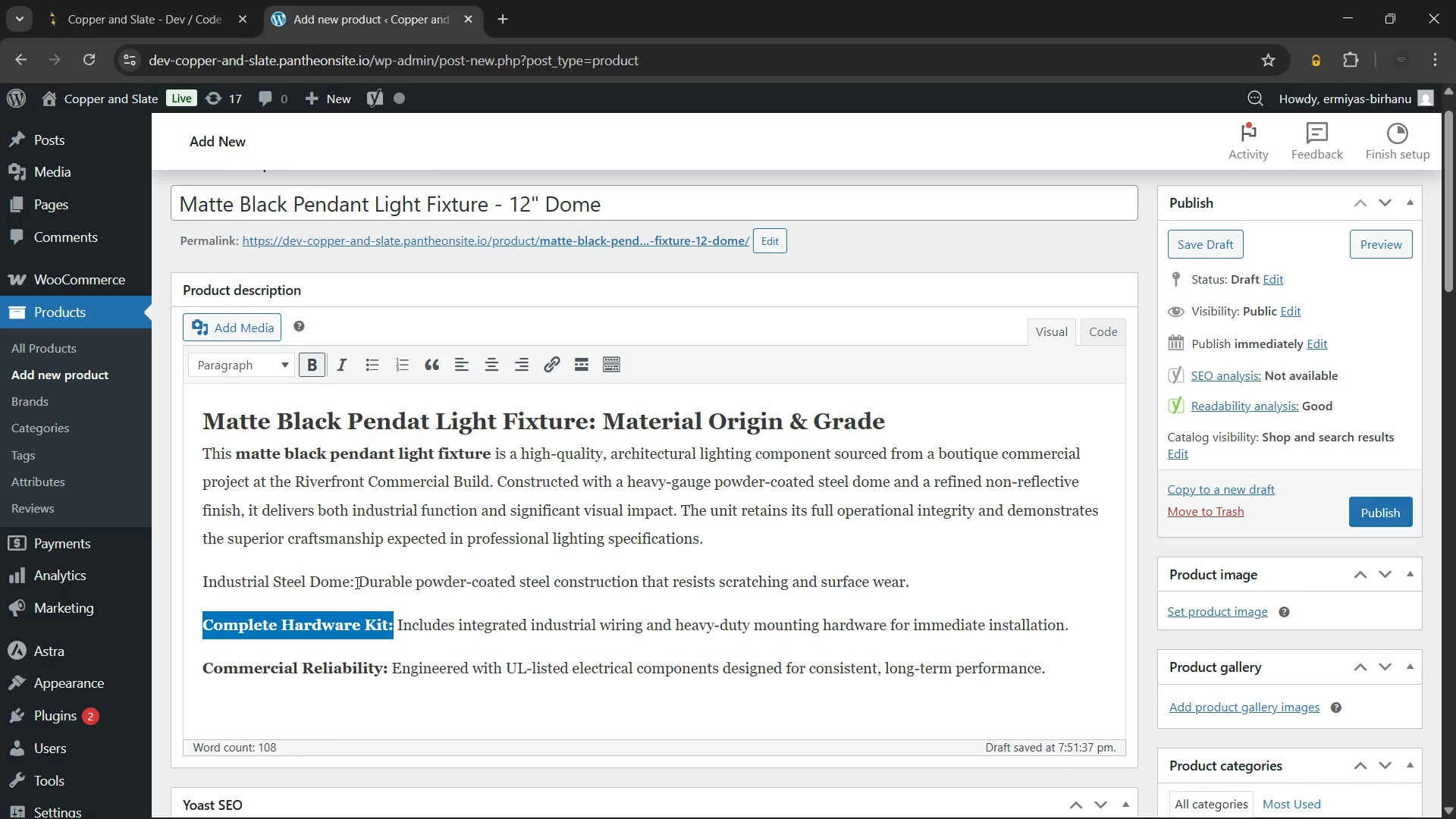 
left_click_drag(start_coordinate=[354, 581], to_coordinate=[194, 583])
 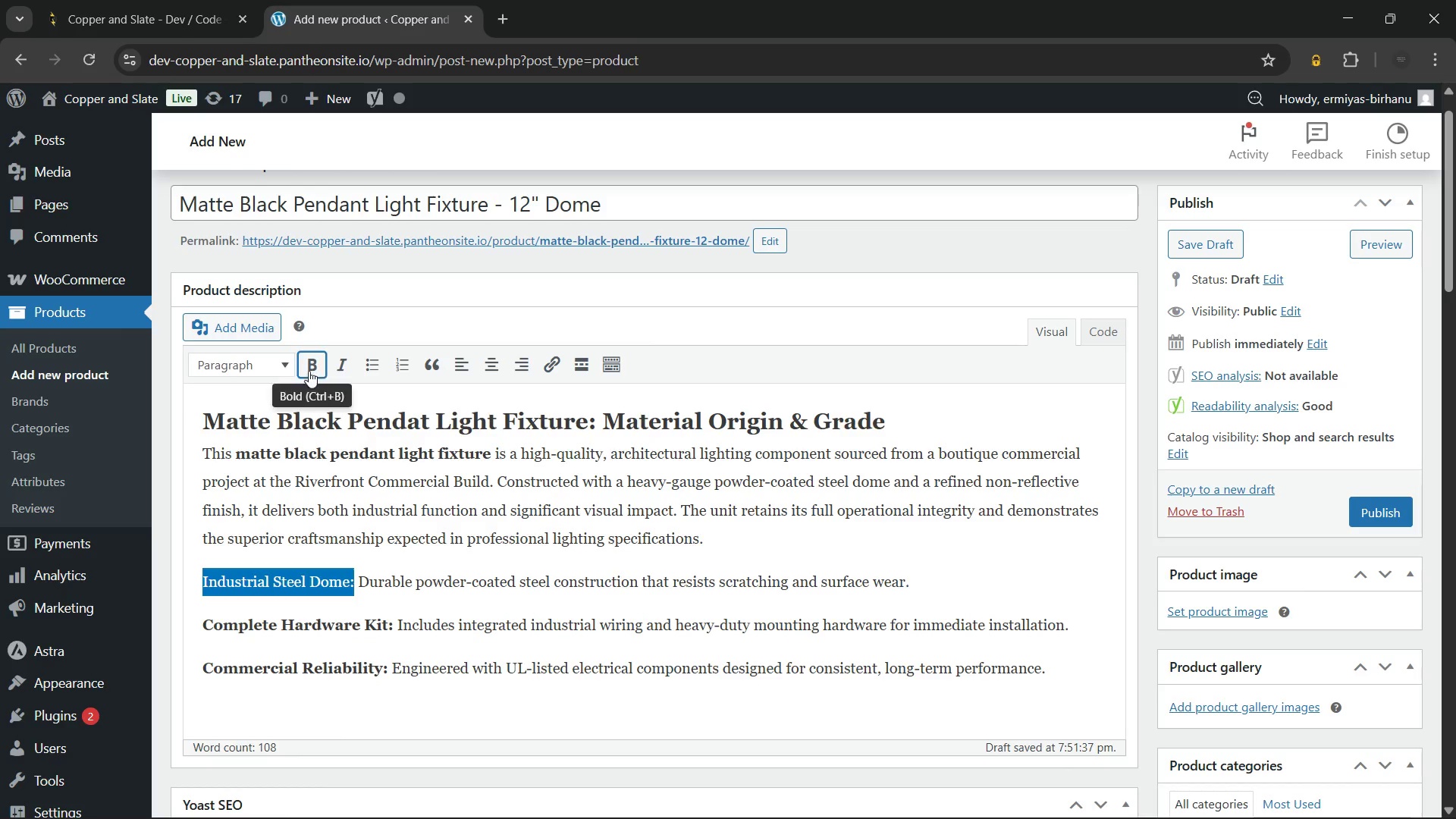 
left_click([309, 368])
 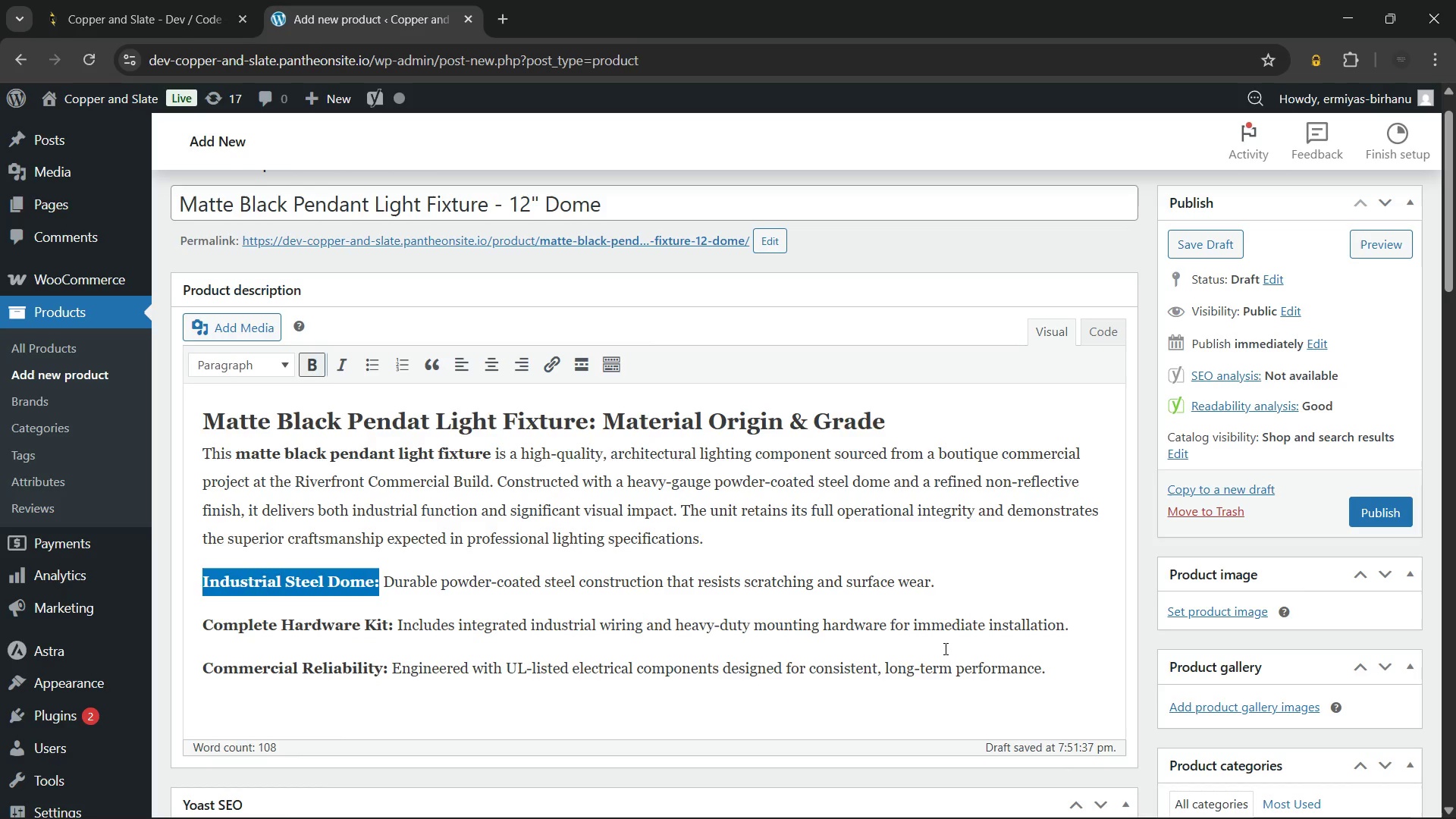 
left_click([957, 653])
 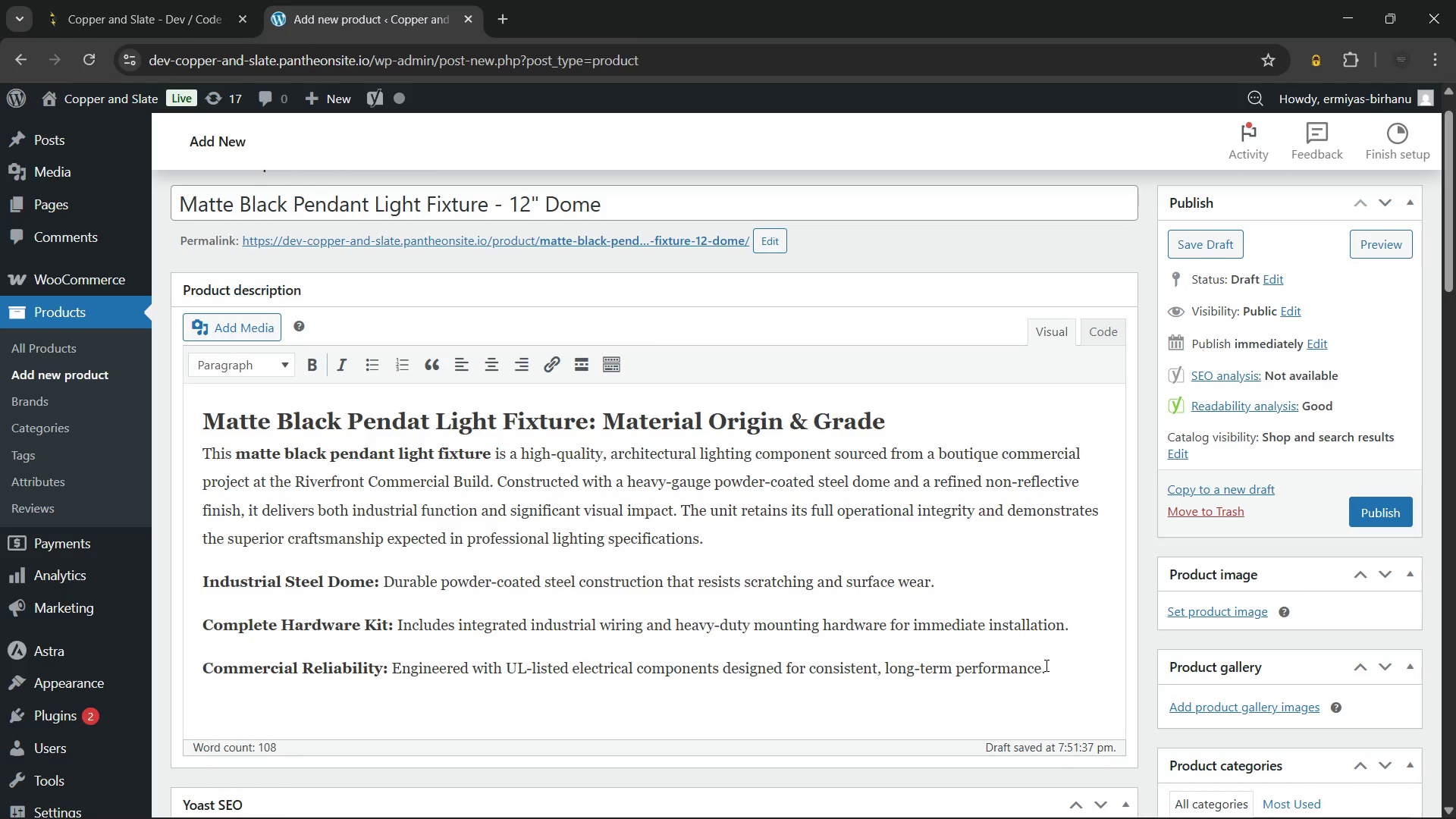 
left_click_drag(start_coordinate=[1045, 665], to_coordinate=[195, 558])
 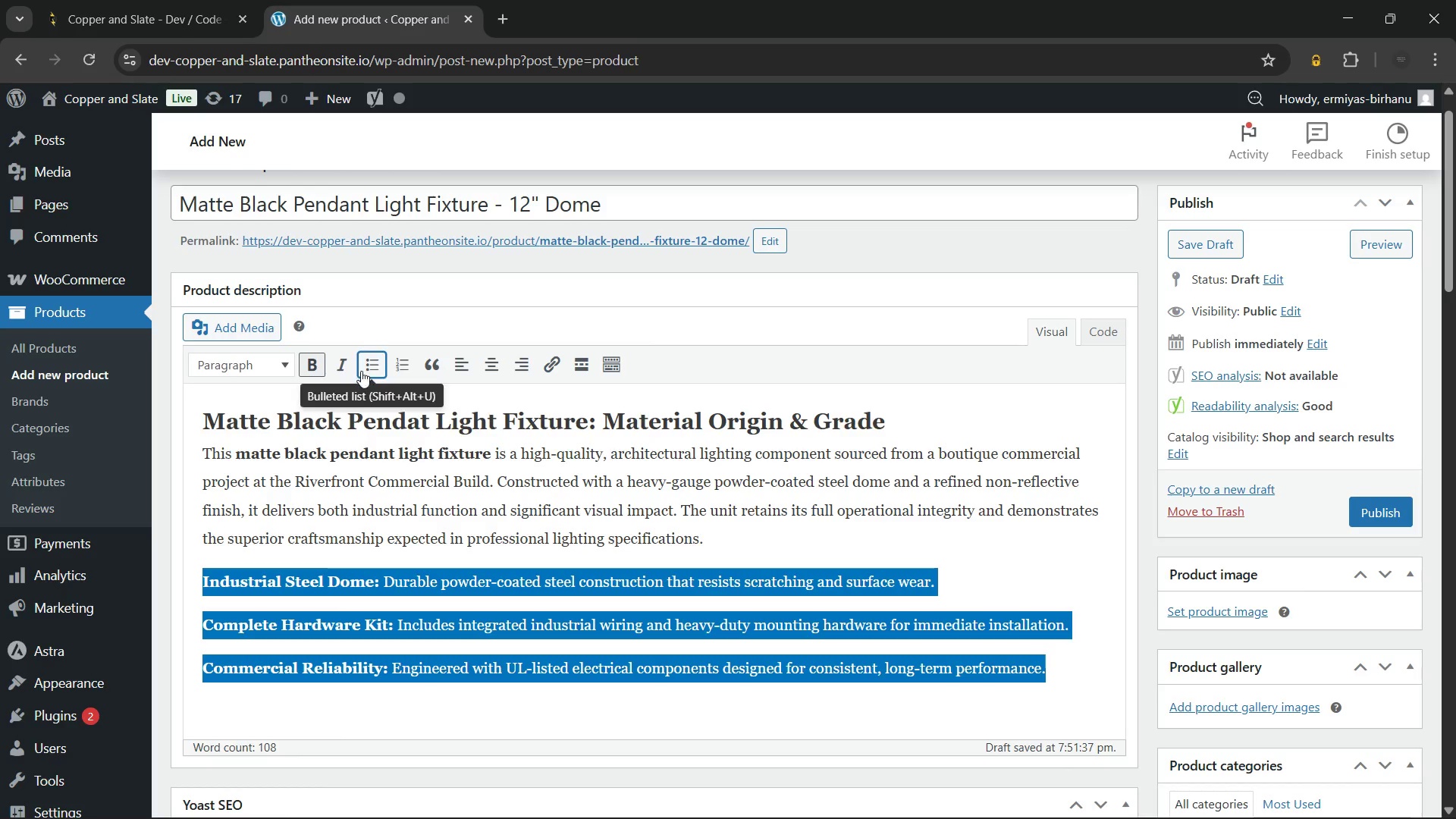 
left_click([362, 369])
 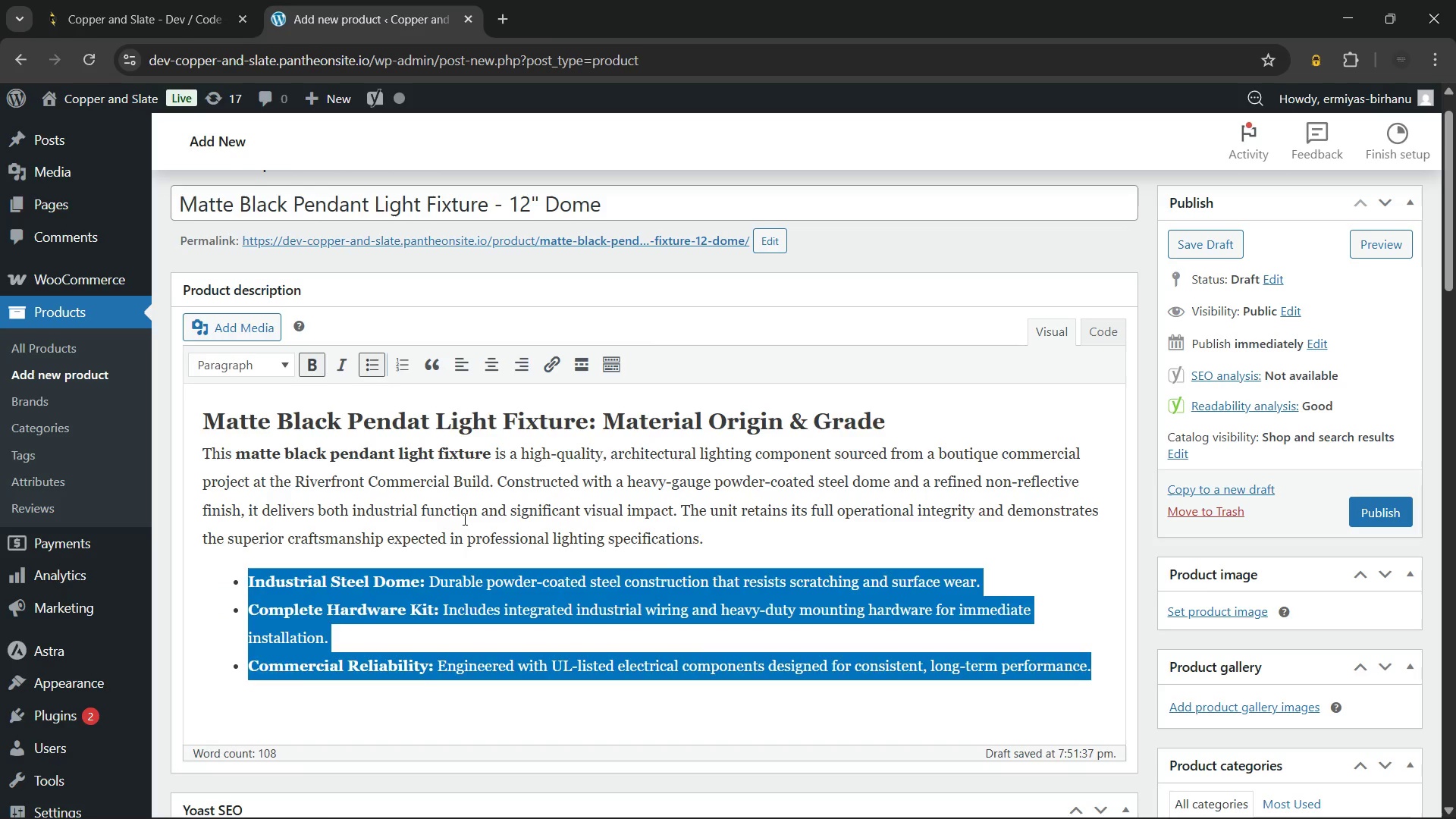 
left_click([463, 519])
 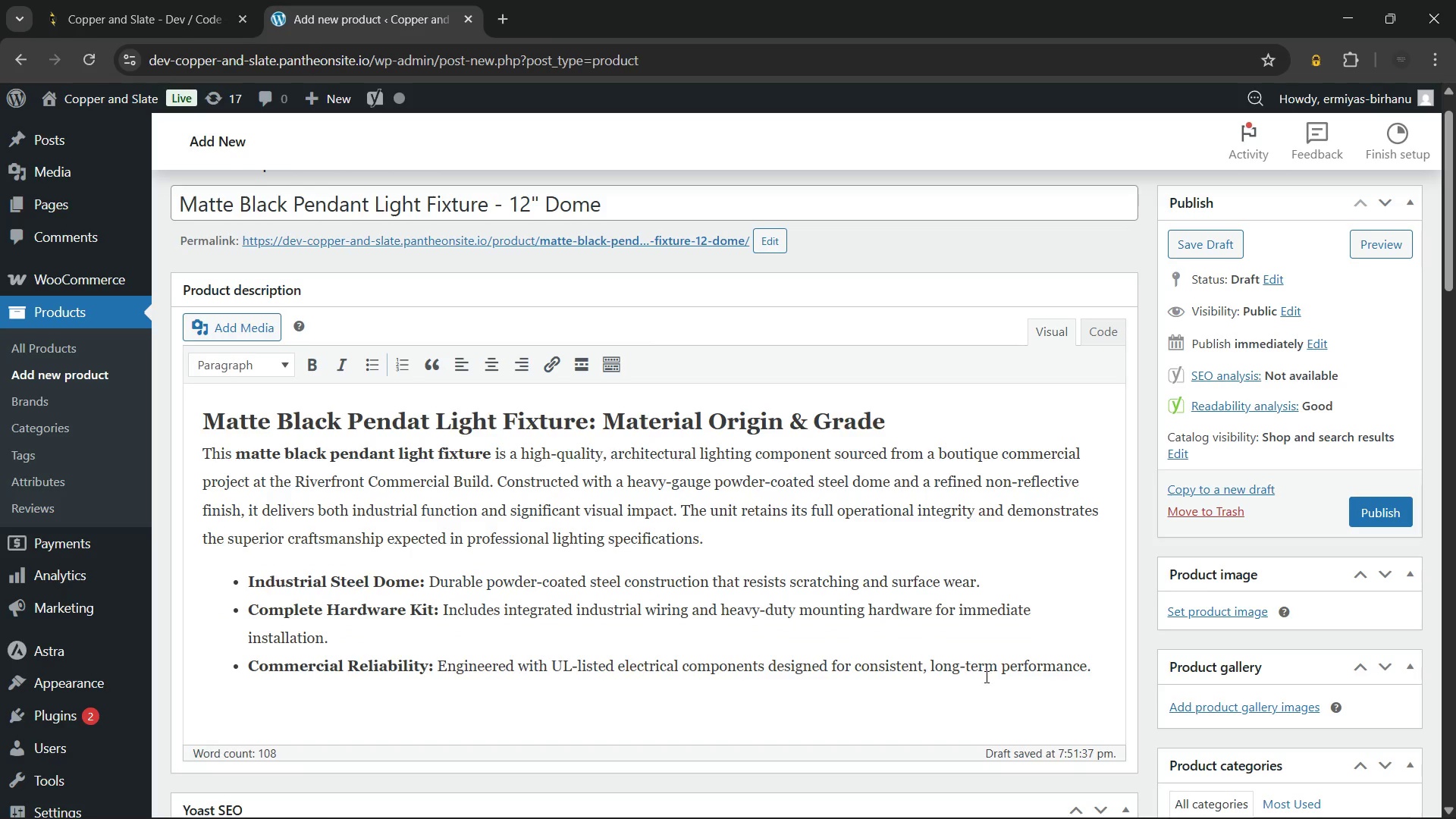 
left_click([1116, 670])
 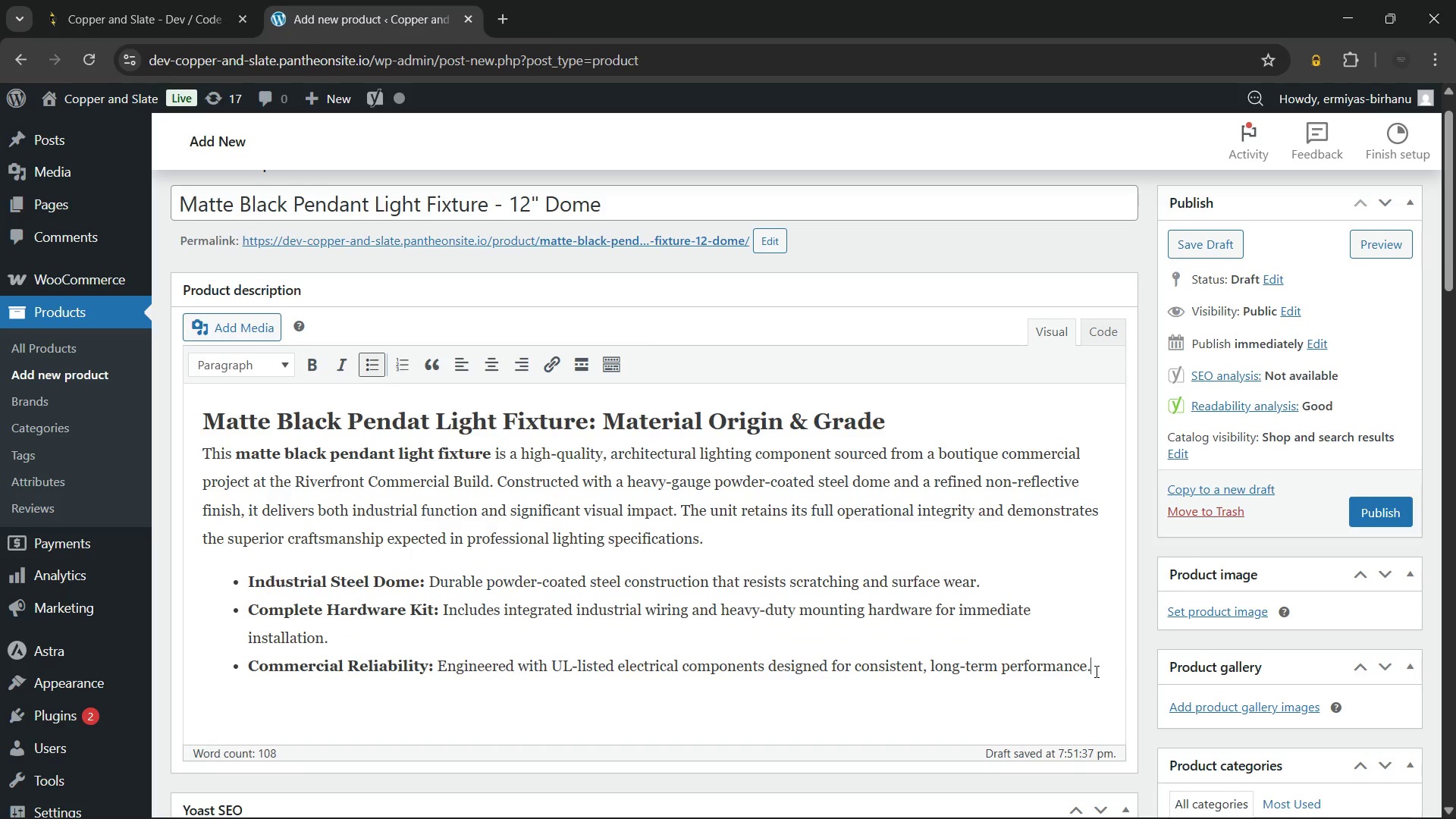 
key(Enter)
 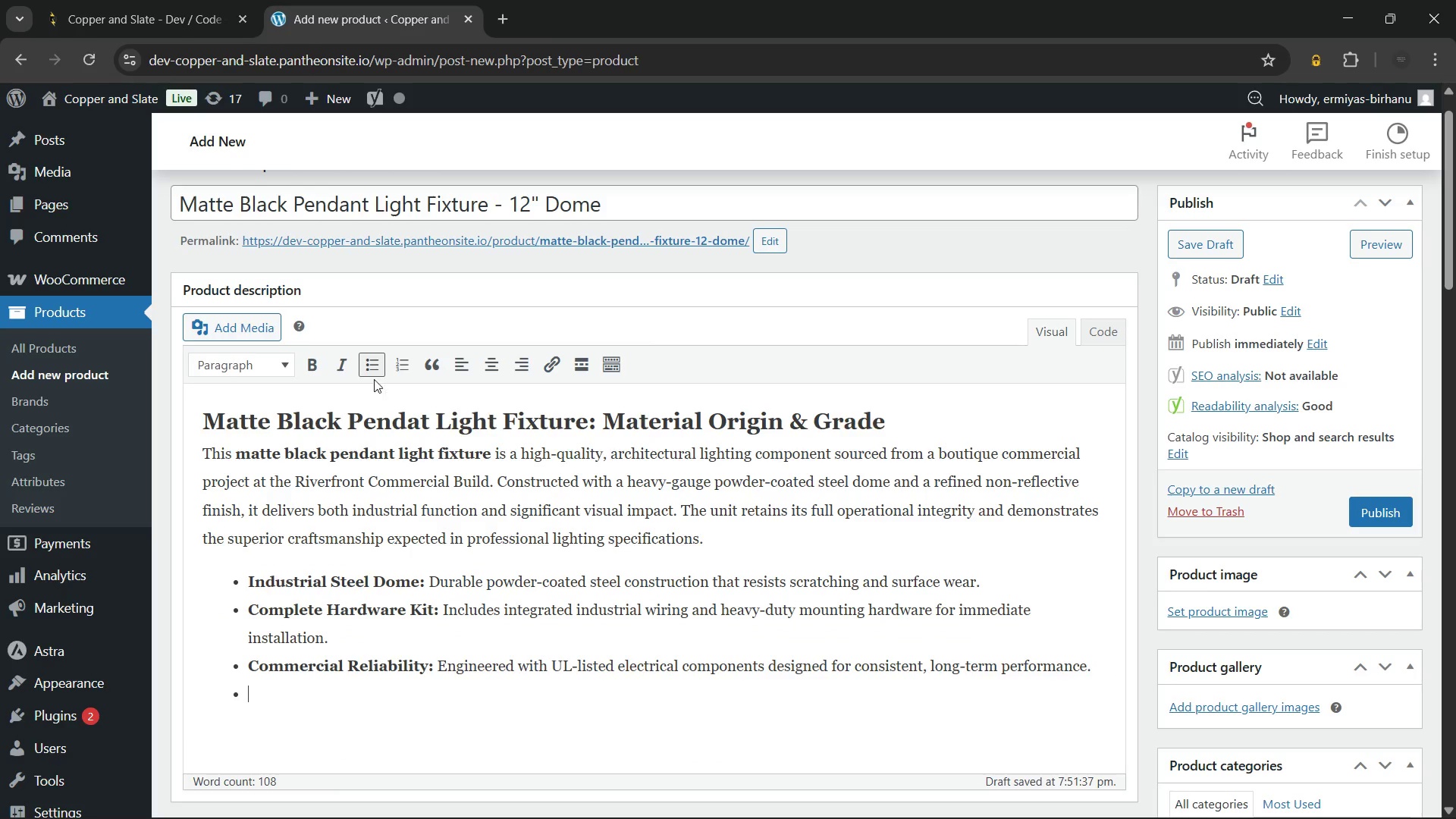 
left_click([377, 372])
 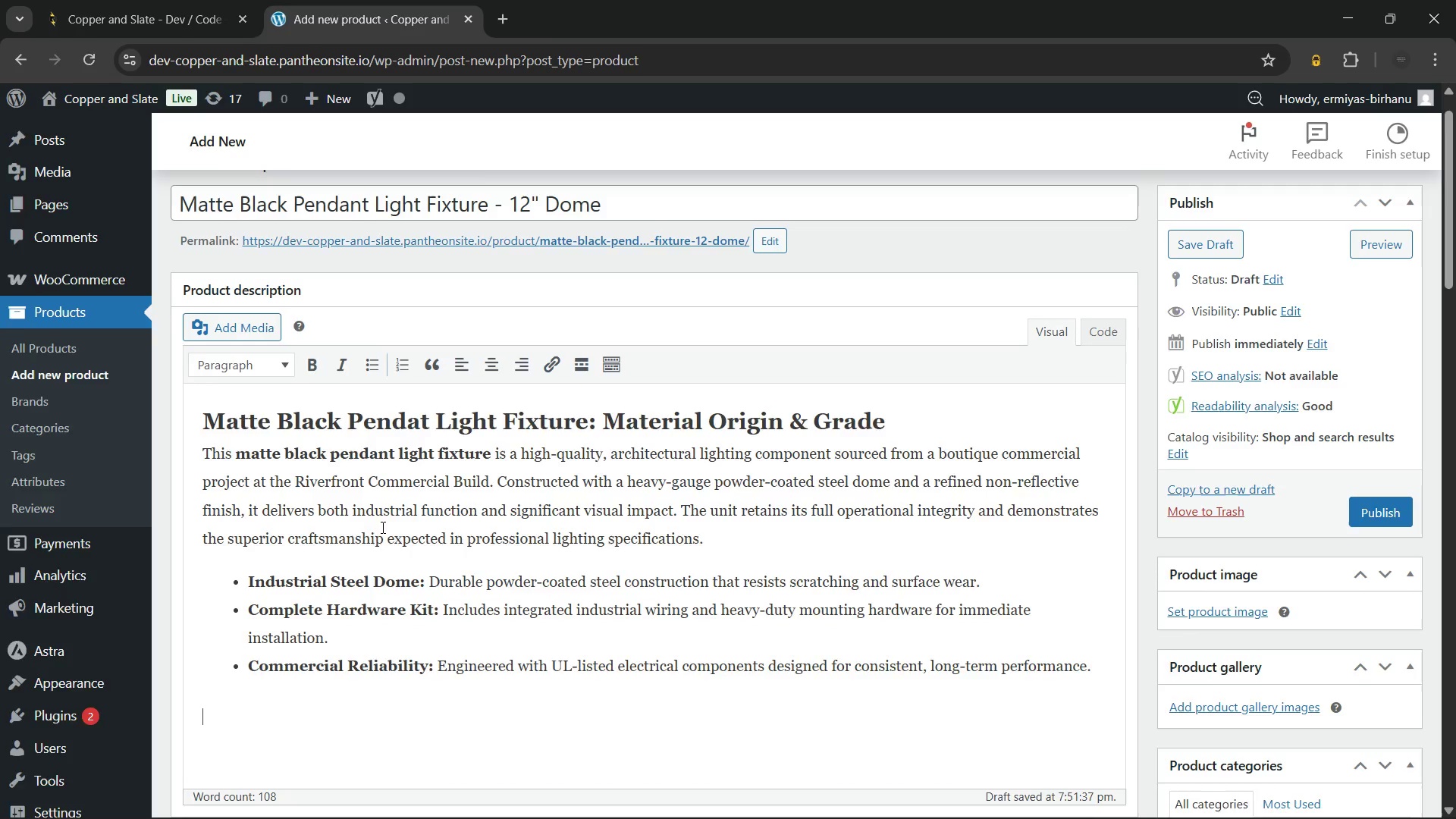 
scroll: coordinate [381, 527], scroll_direction: down, amount: 1.0
 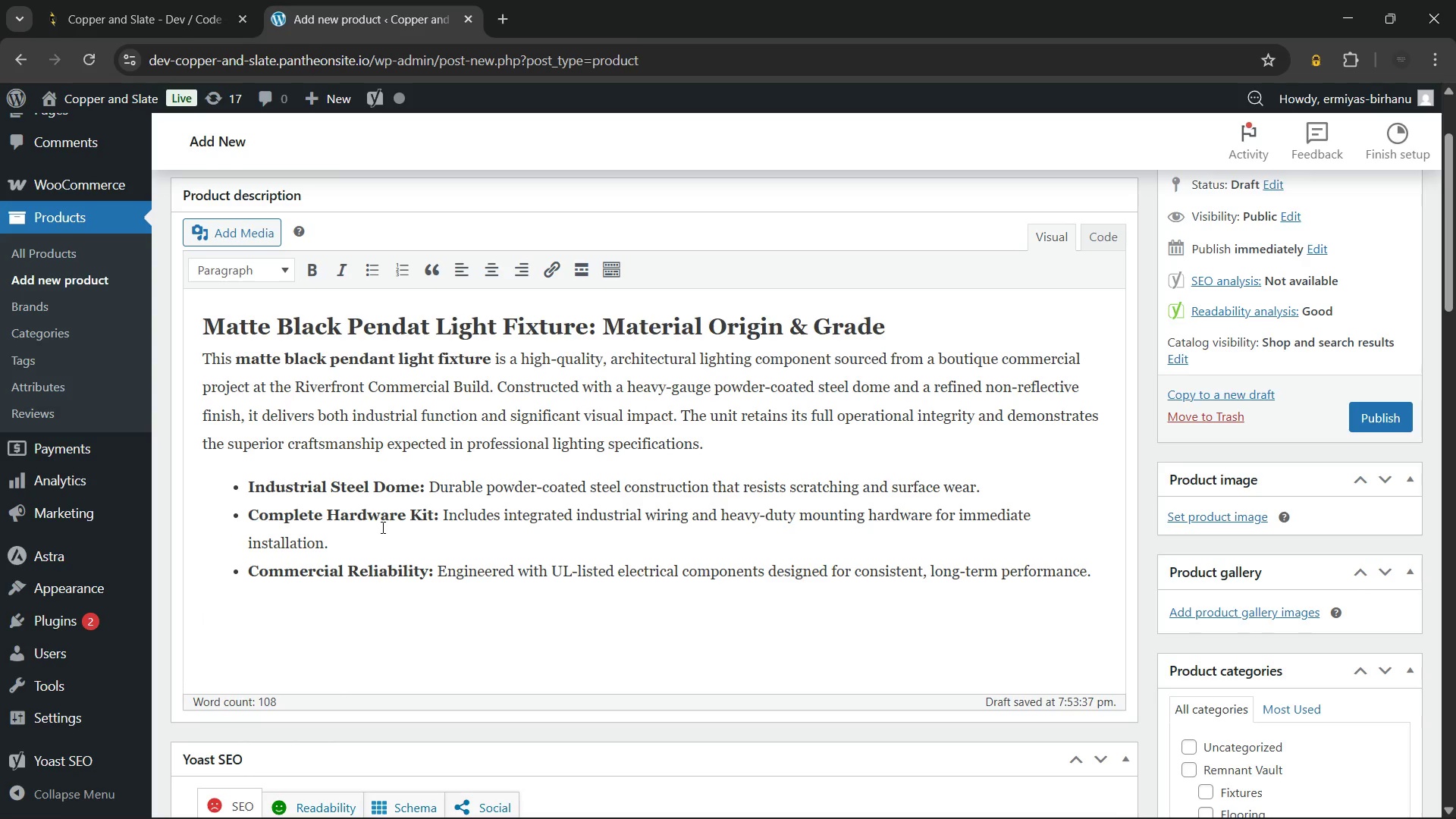 
wait(41.81)
 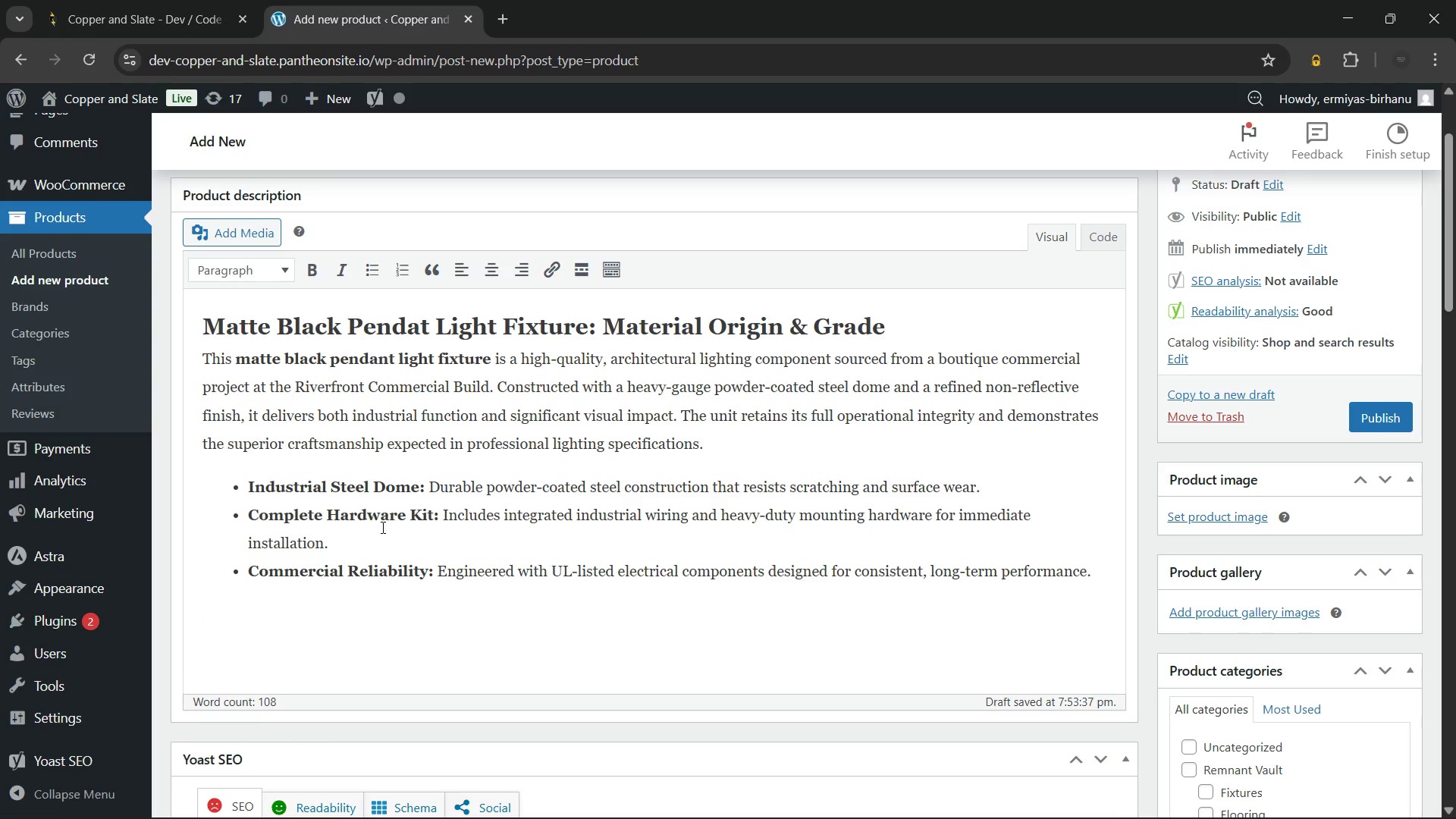 
scroll: coordinate [1138, 569], scroll_direction: down, amount: 2.0
 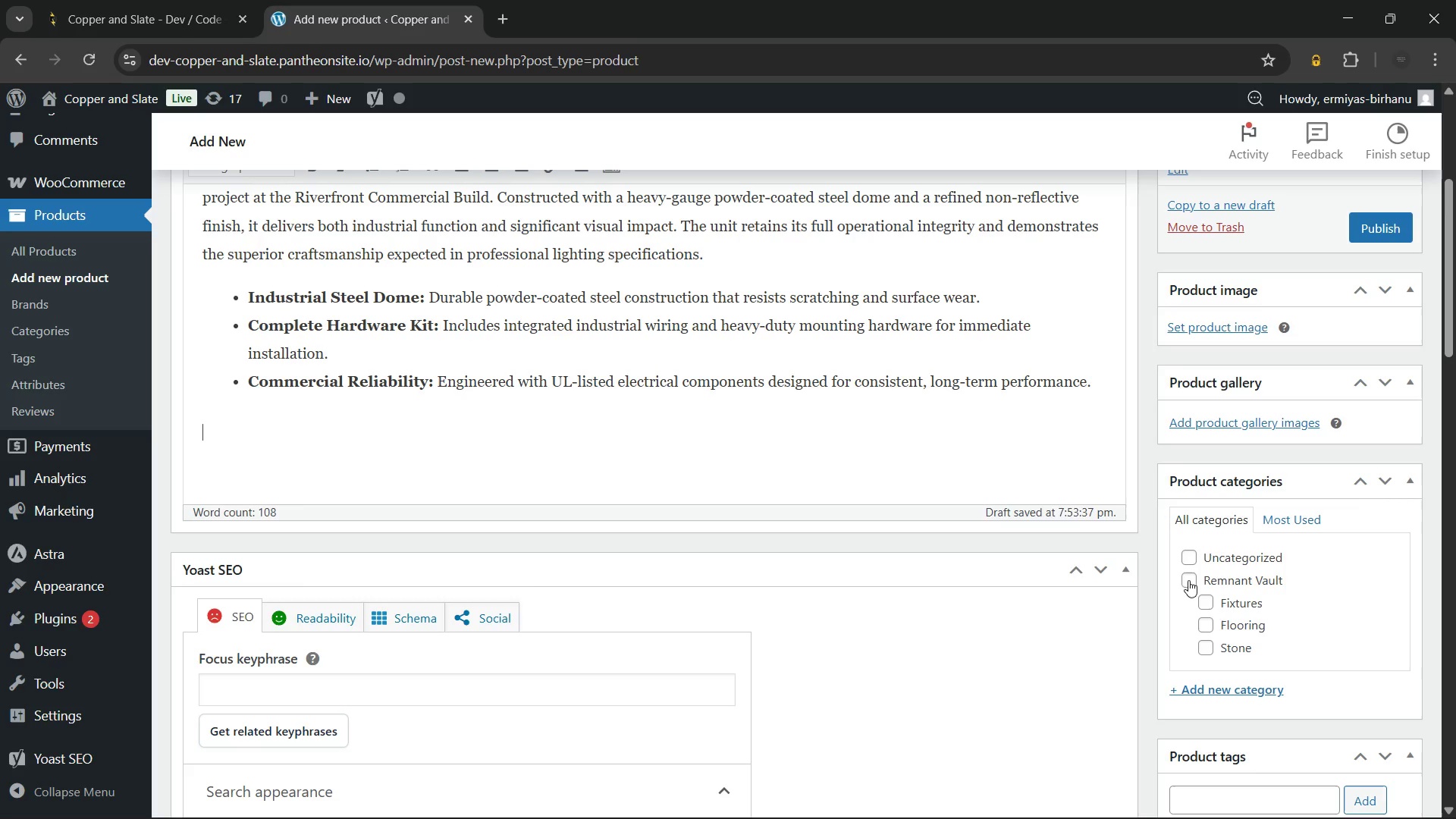 
left_click([1188, 579])
 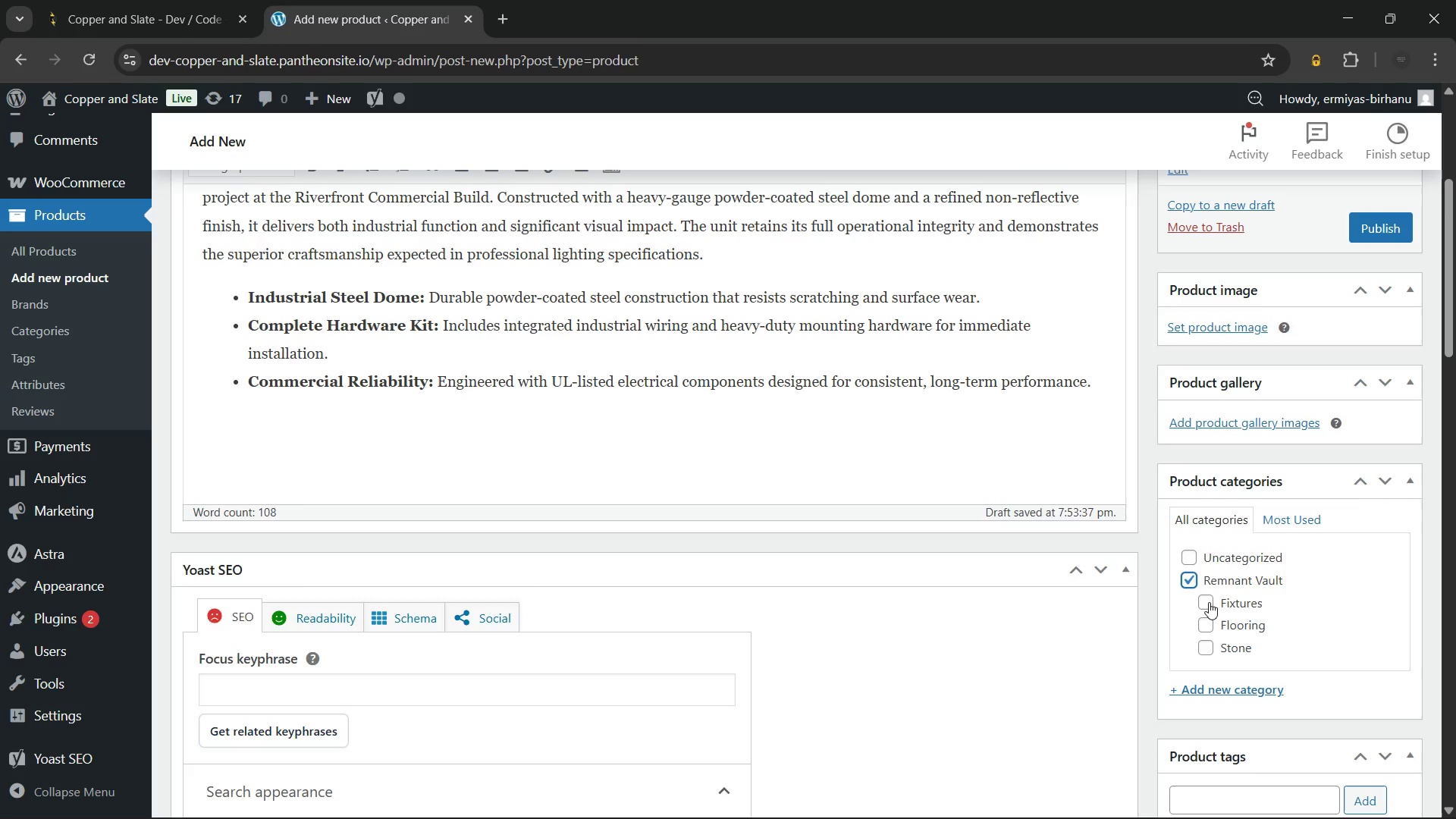 
left_click([1206, 599])
 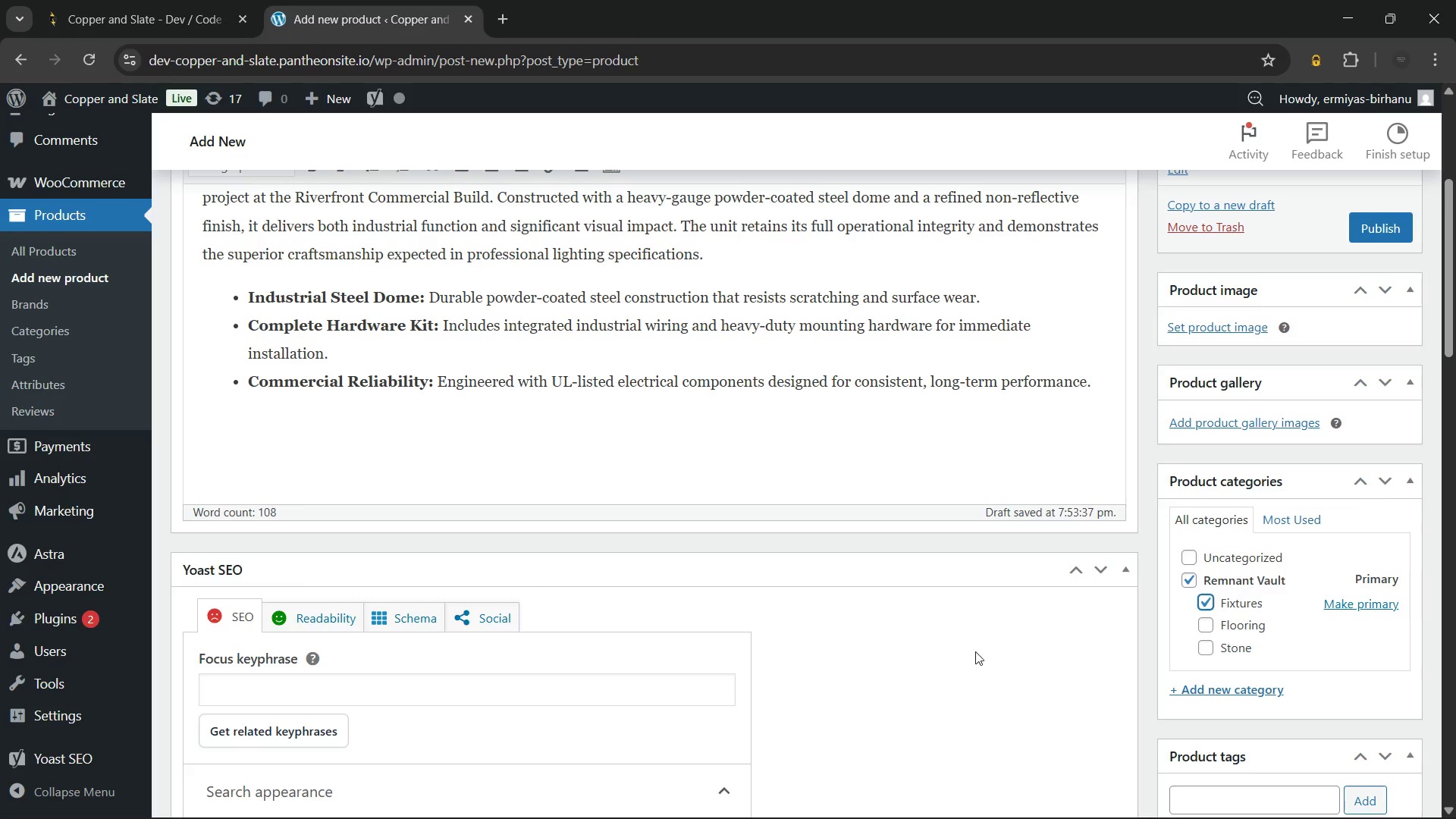 
left_click([975, 651])
 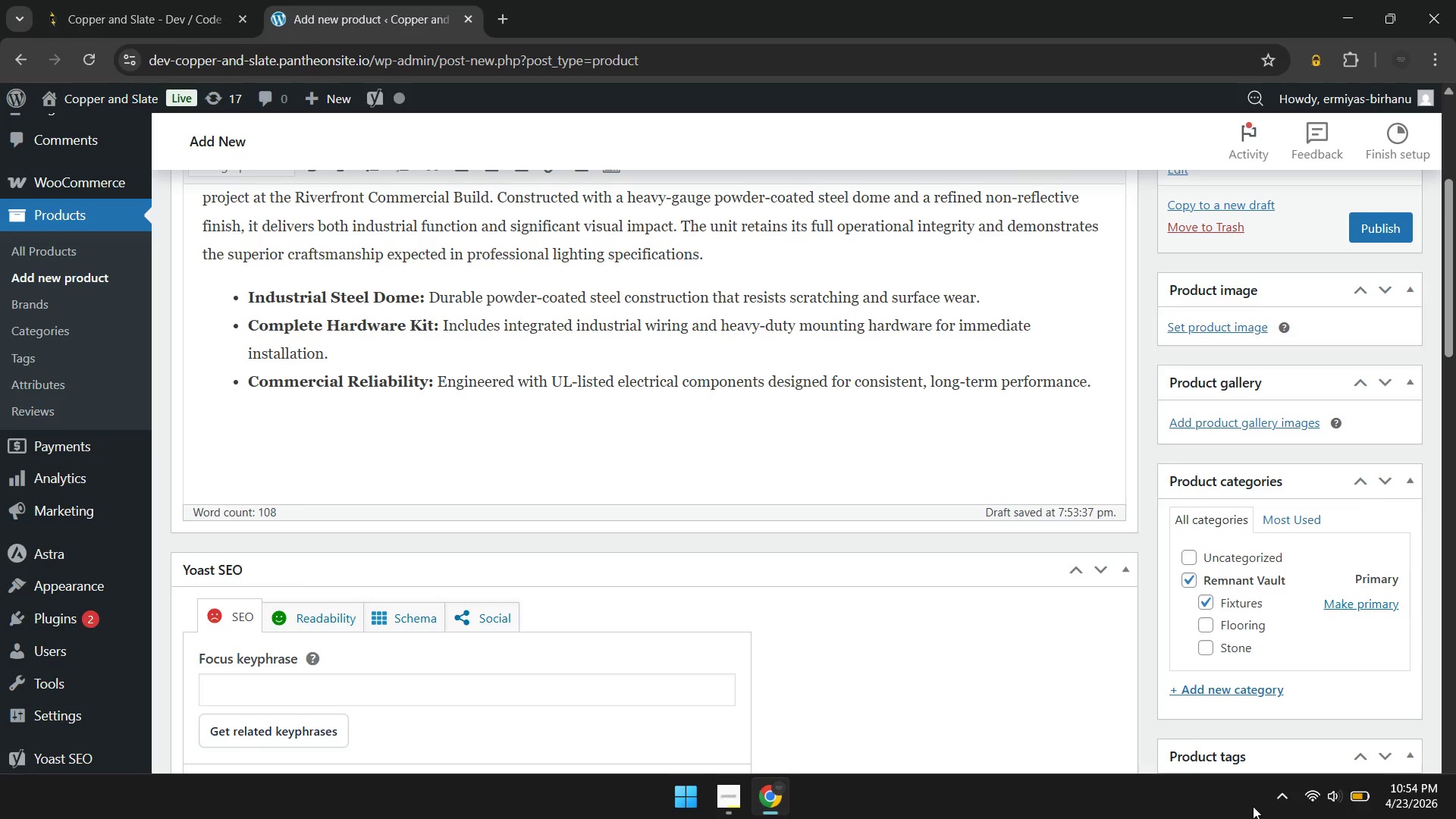 
left_click([1291, 794])
 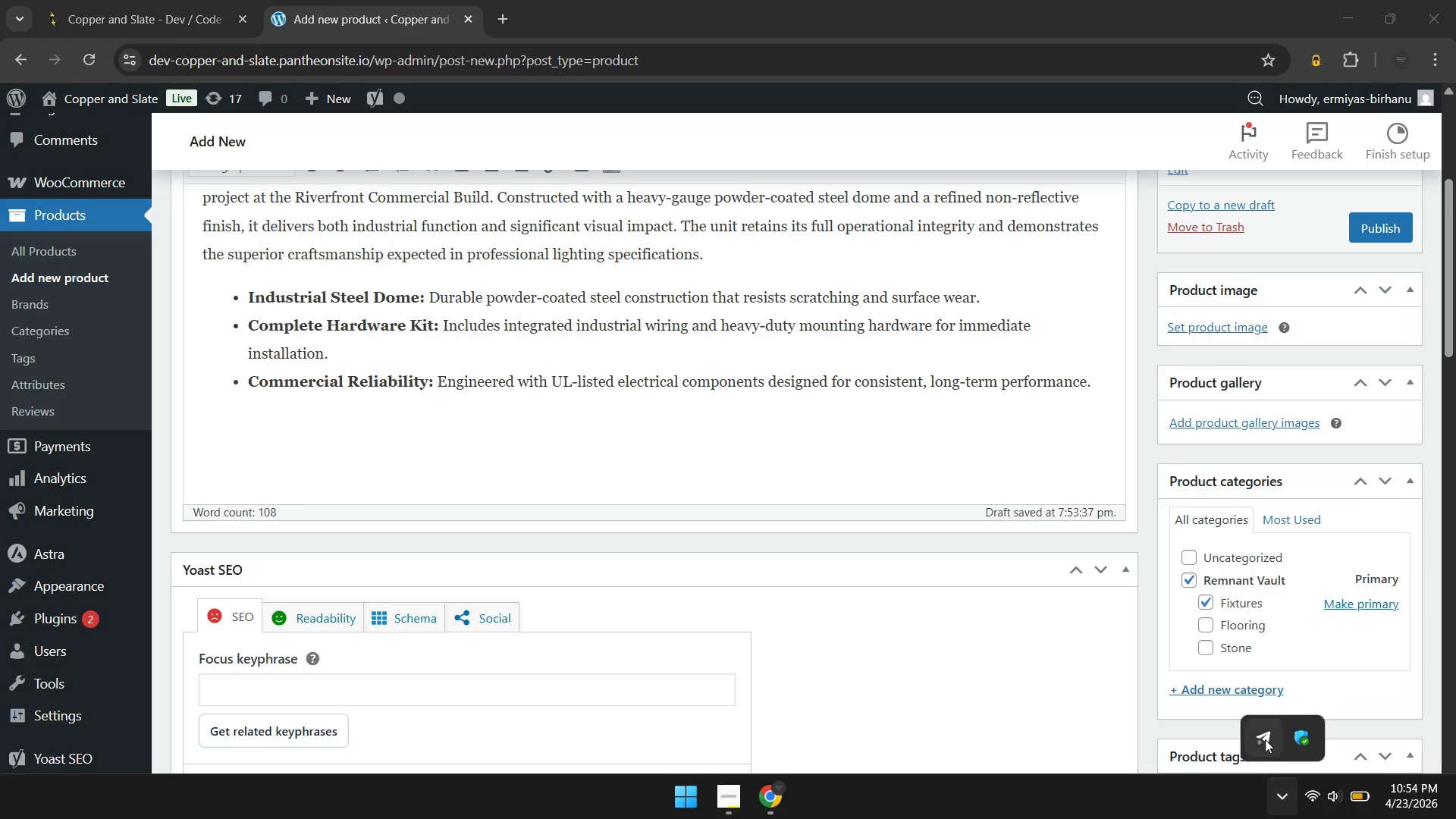 
left_click([1265, 739])
 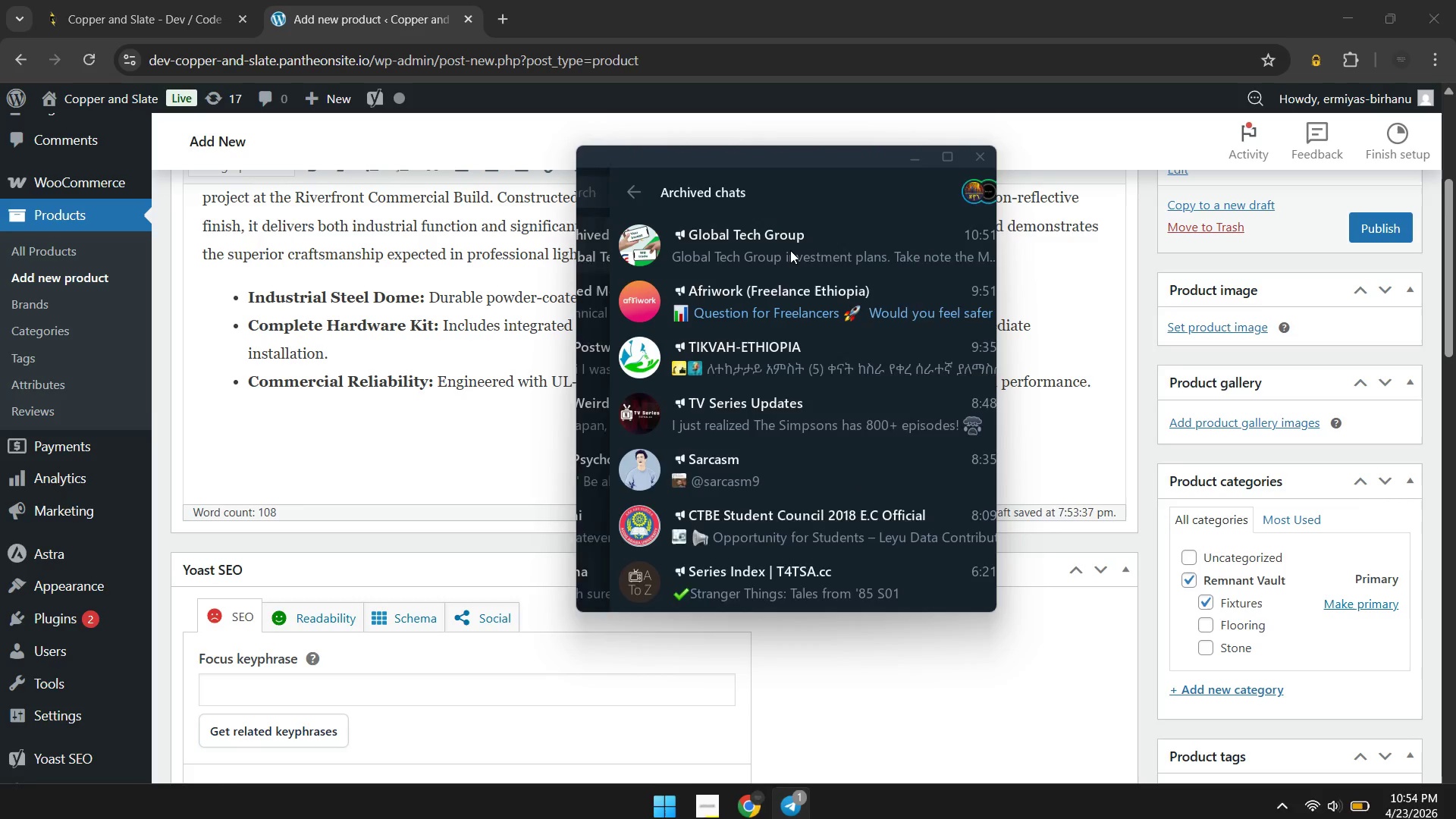 
left_click([790, 250])
 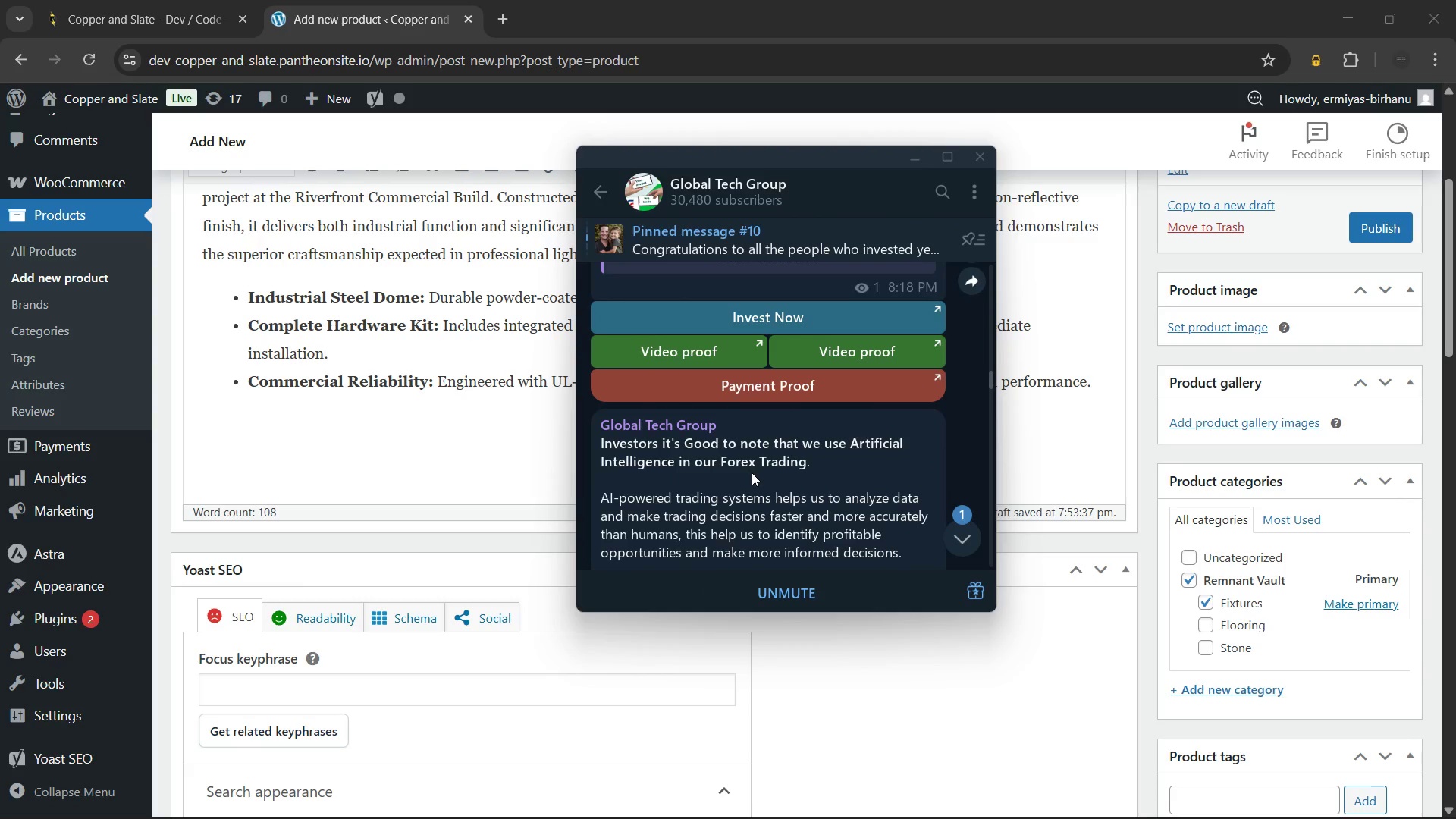 
scroll: coordinate [839, 485], scroll_direction: down, amount: 30.0
 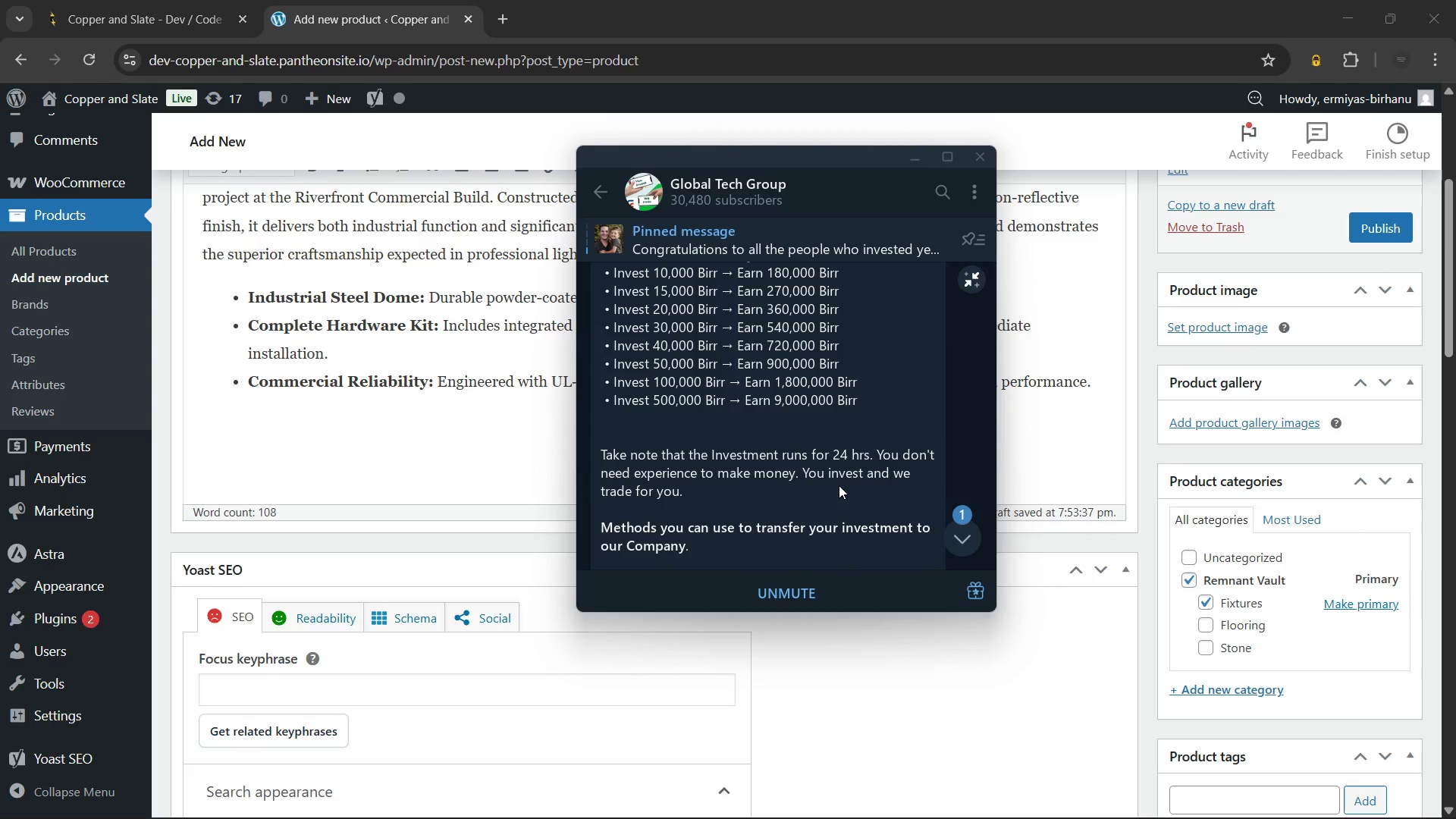 
wait(5.02)
 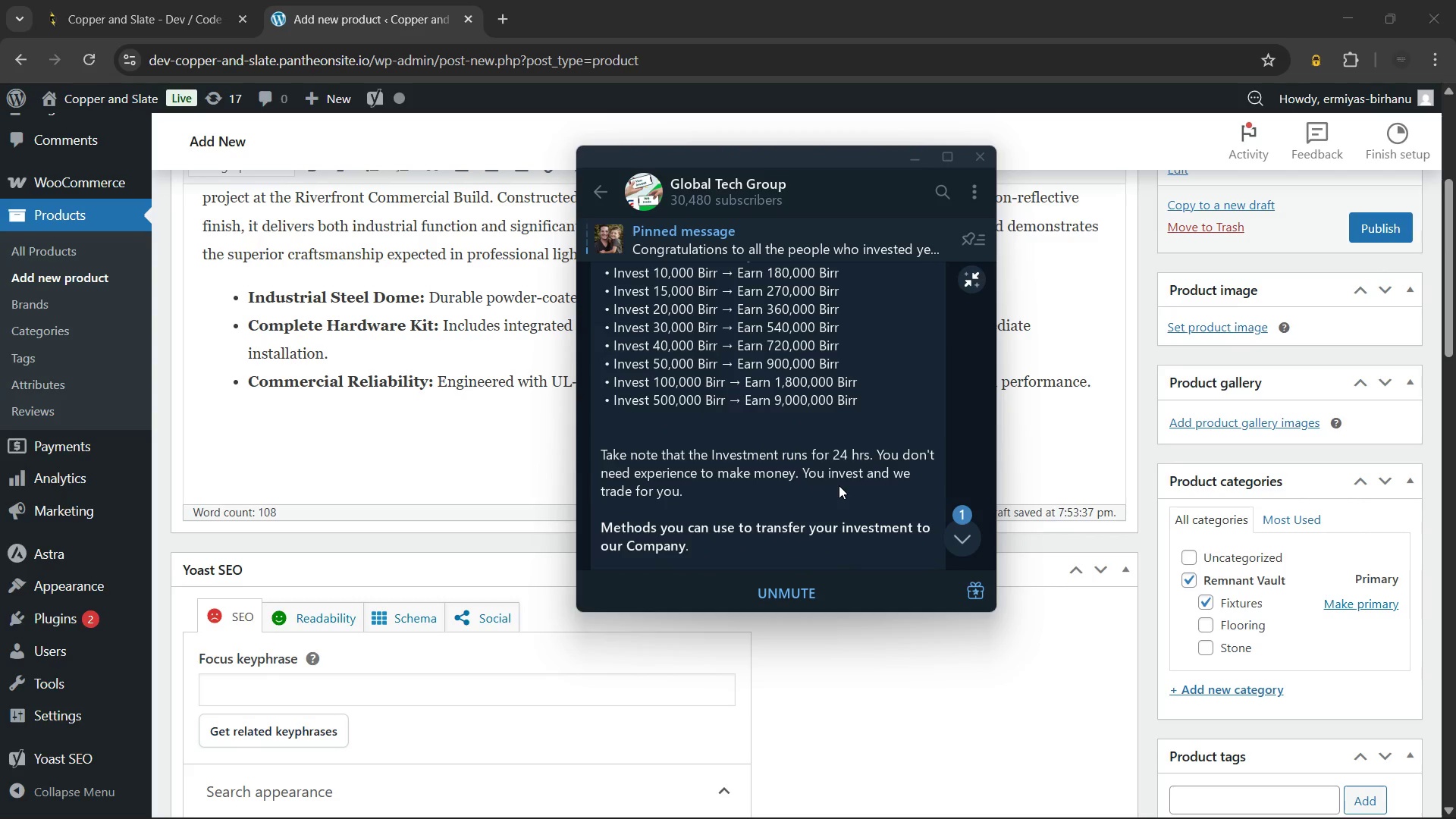 
scroll: coordinate [839, 485], scroll_direction: down, amount: 3.0
 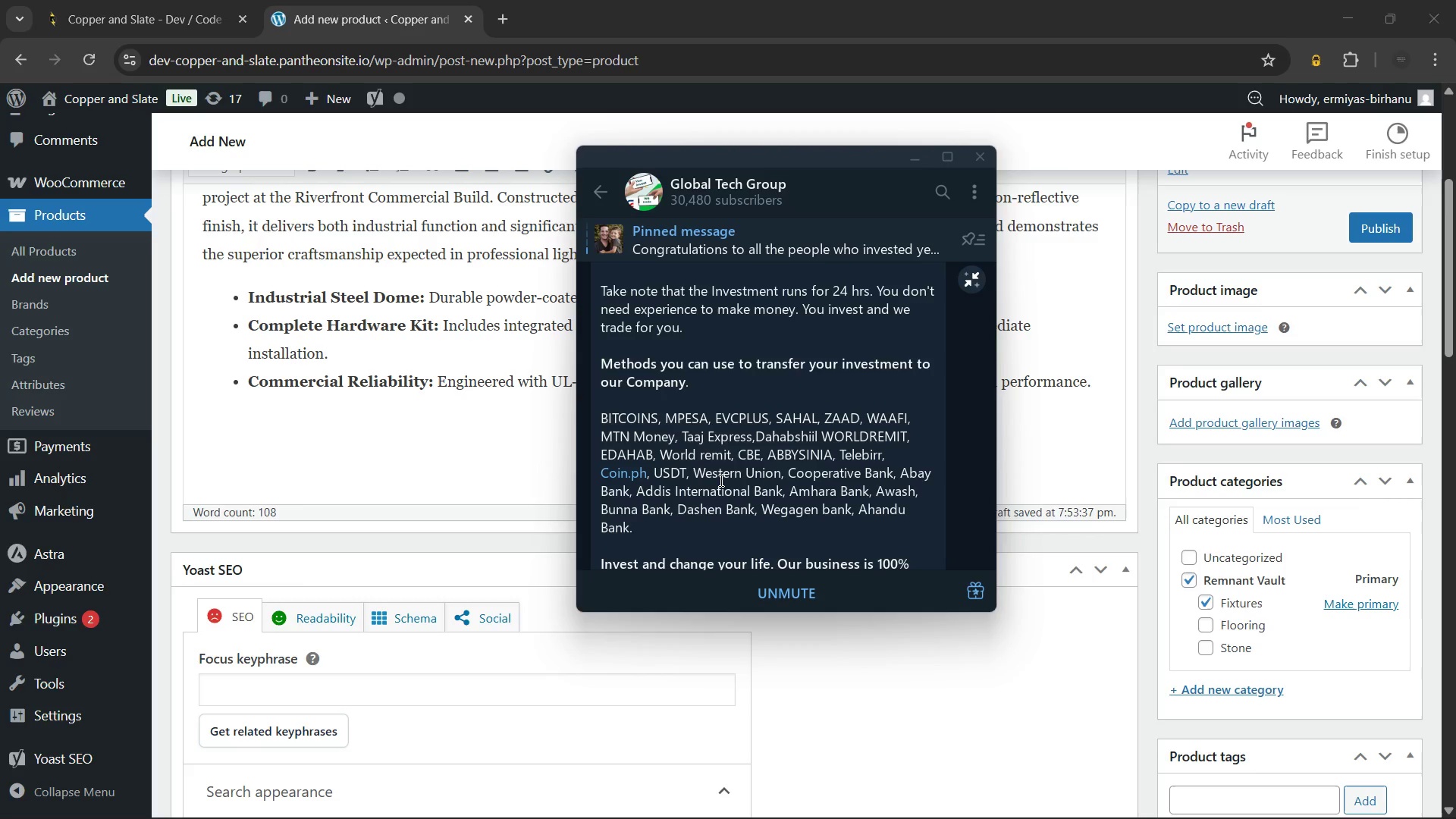 
wait(15.02)
 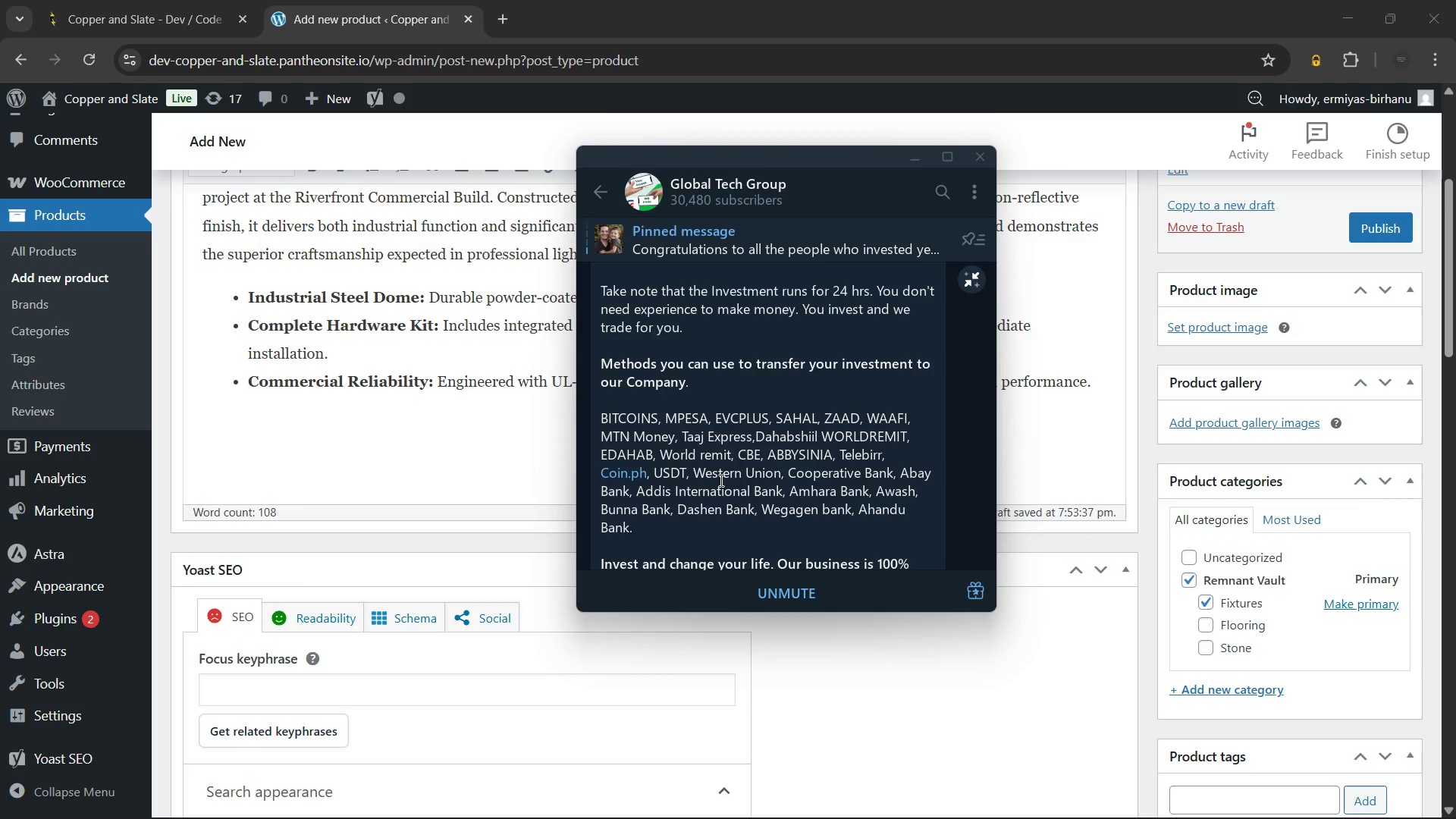 
scroll: coordinate [736, 503], scroll_direction: down, amount: 5.0
 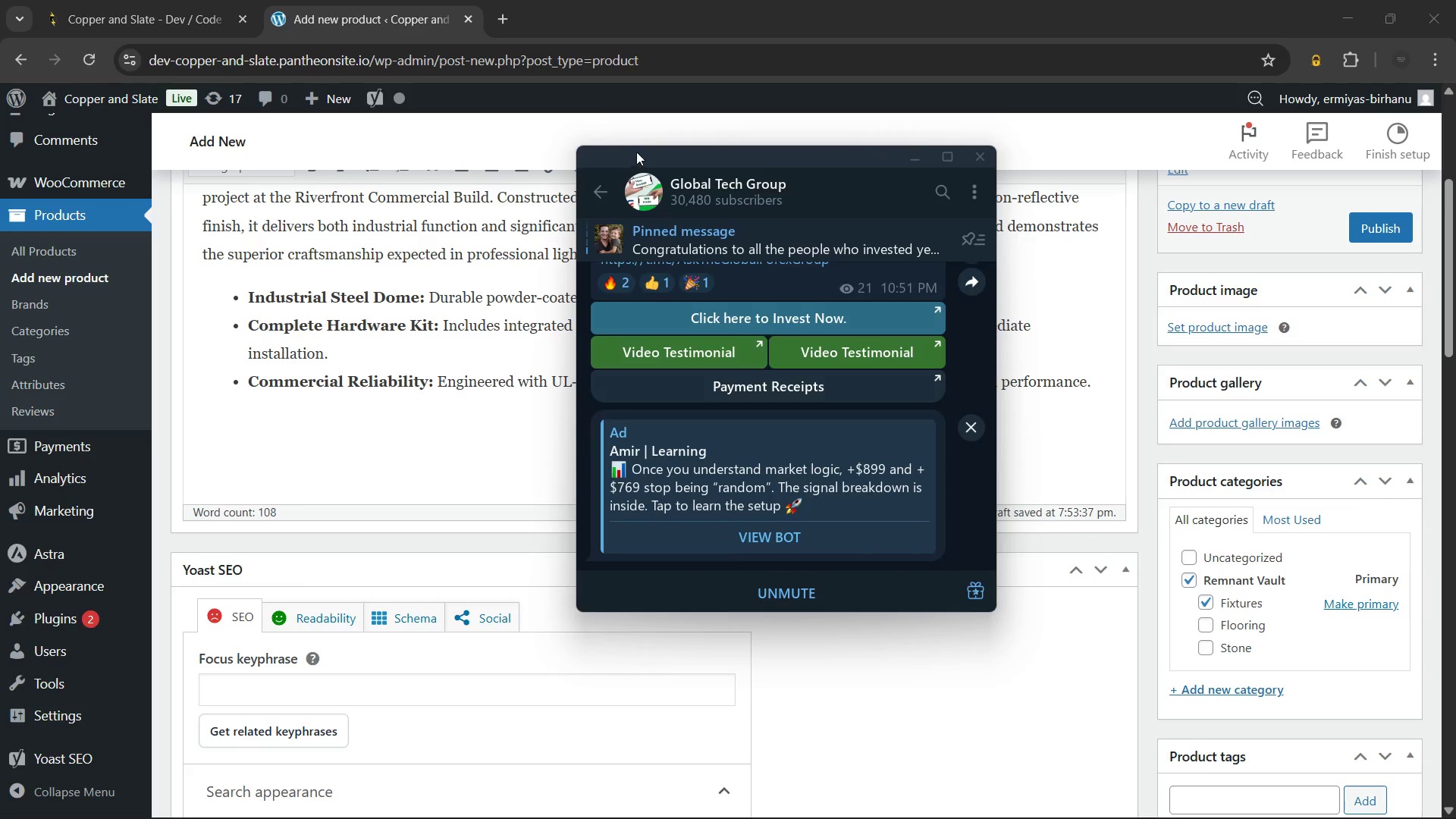 
left_click([610, 182])
 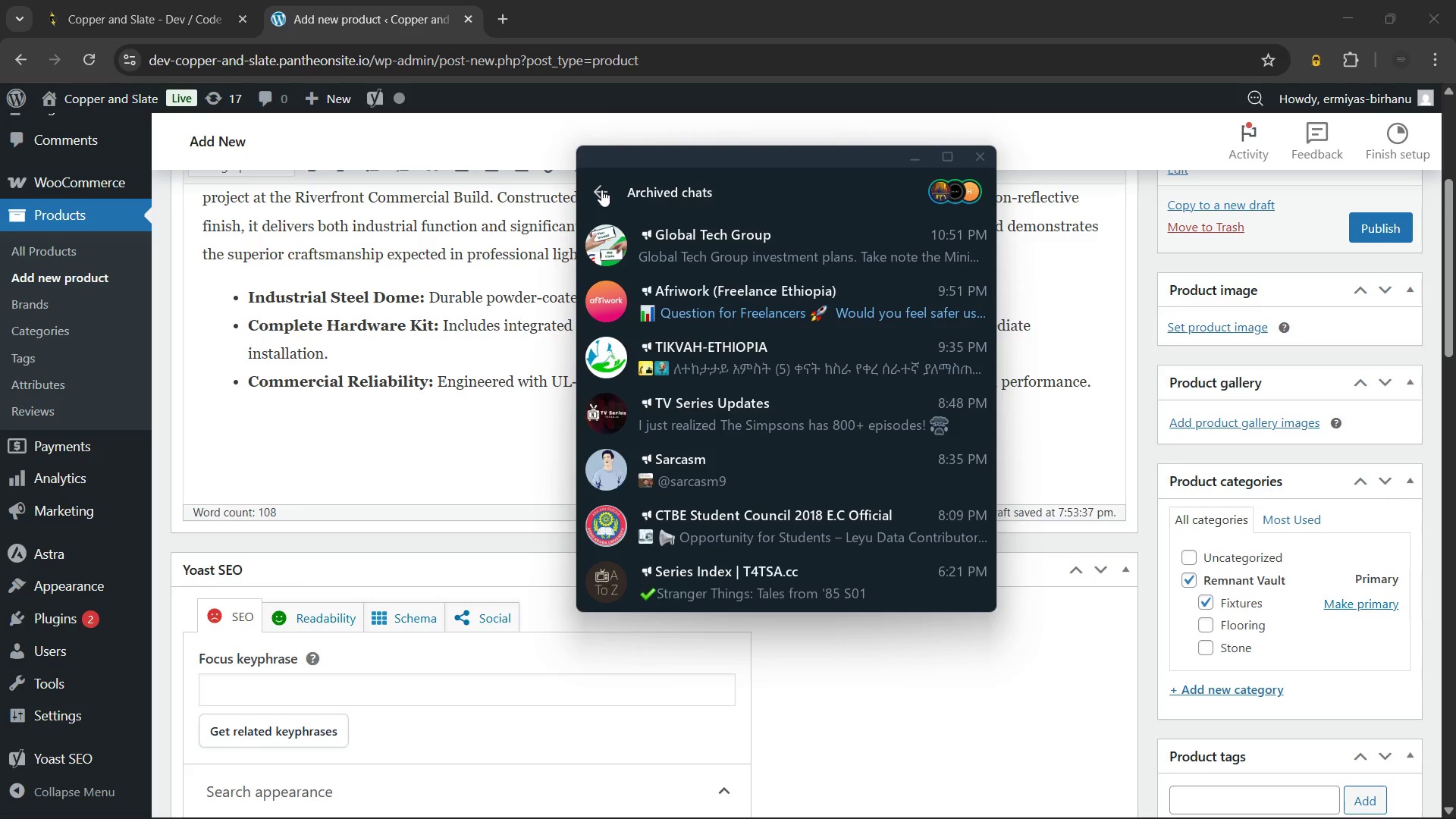 
left_click([936, 186])
 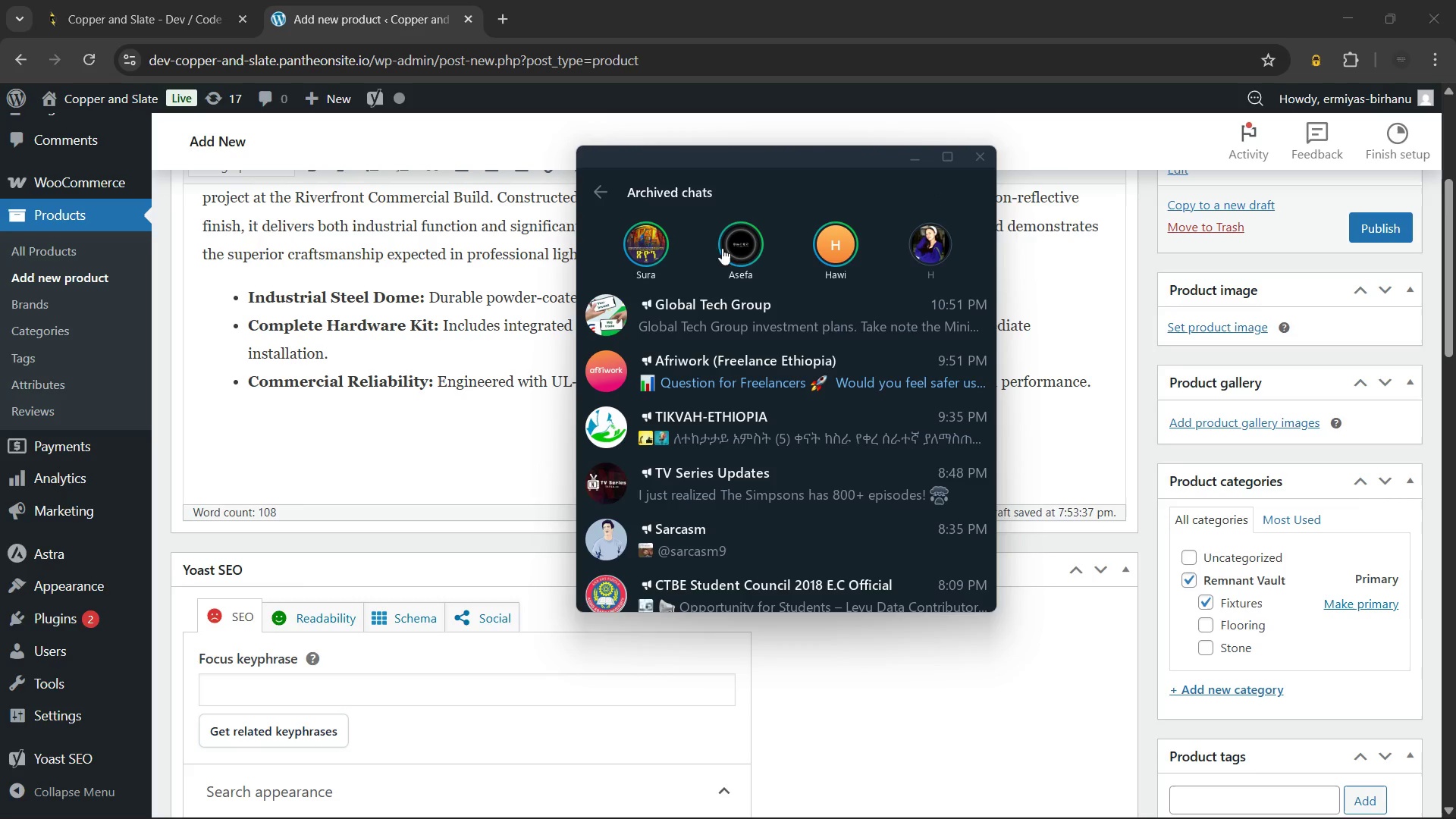 
left_click([601, 196])
 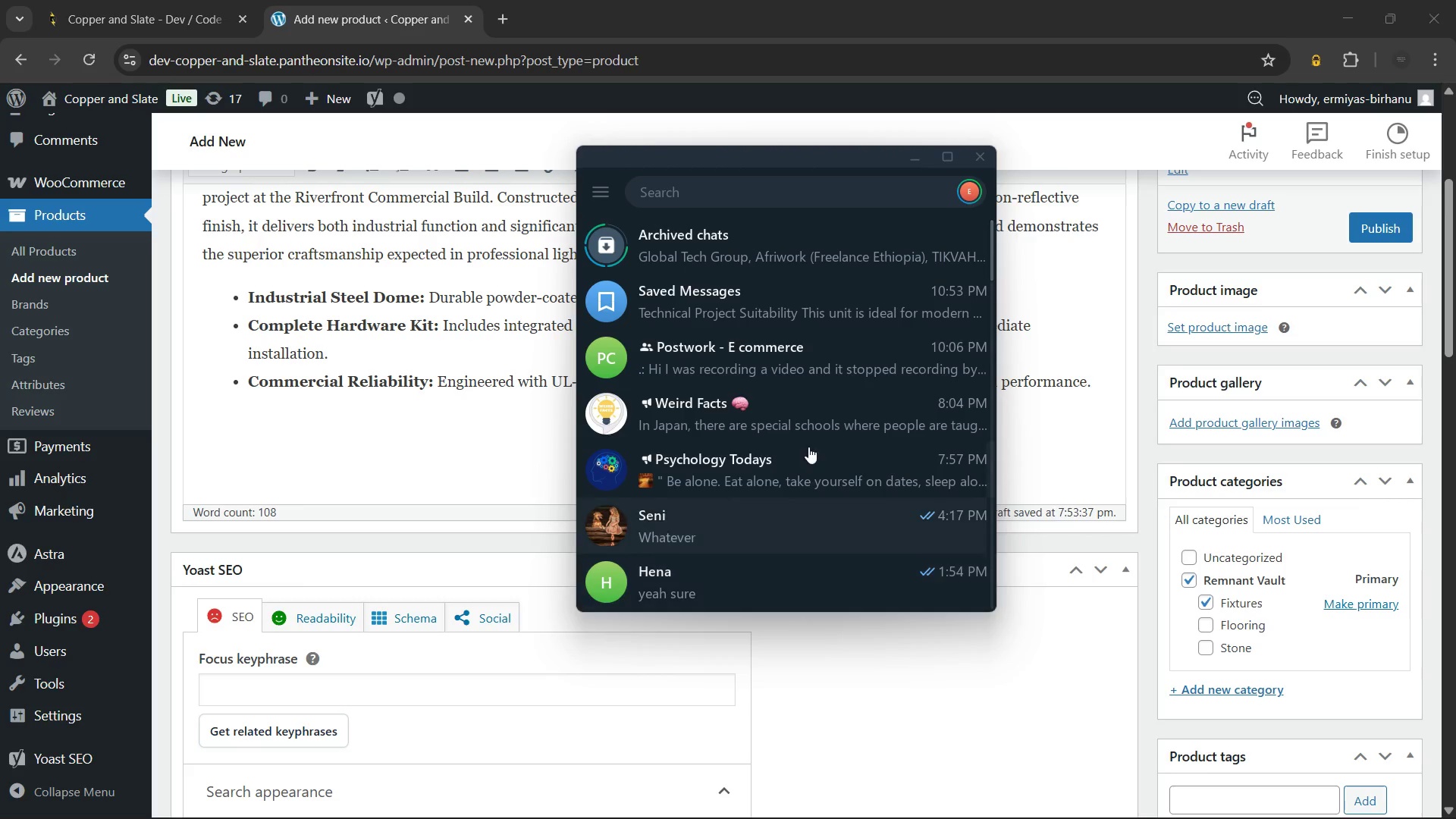 
left_click([773, 279])
 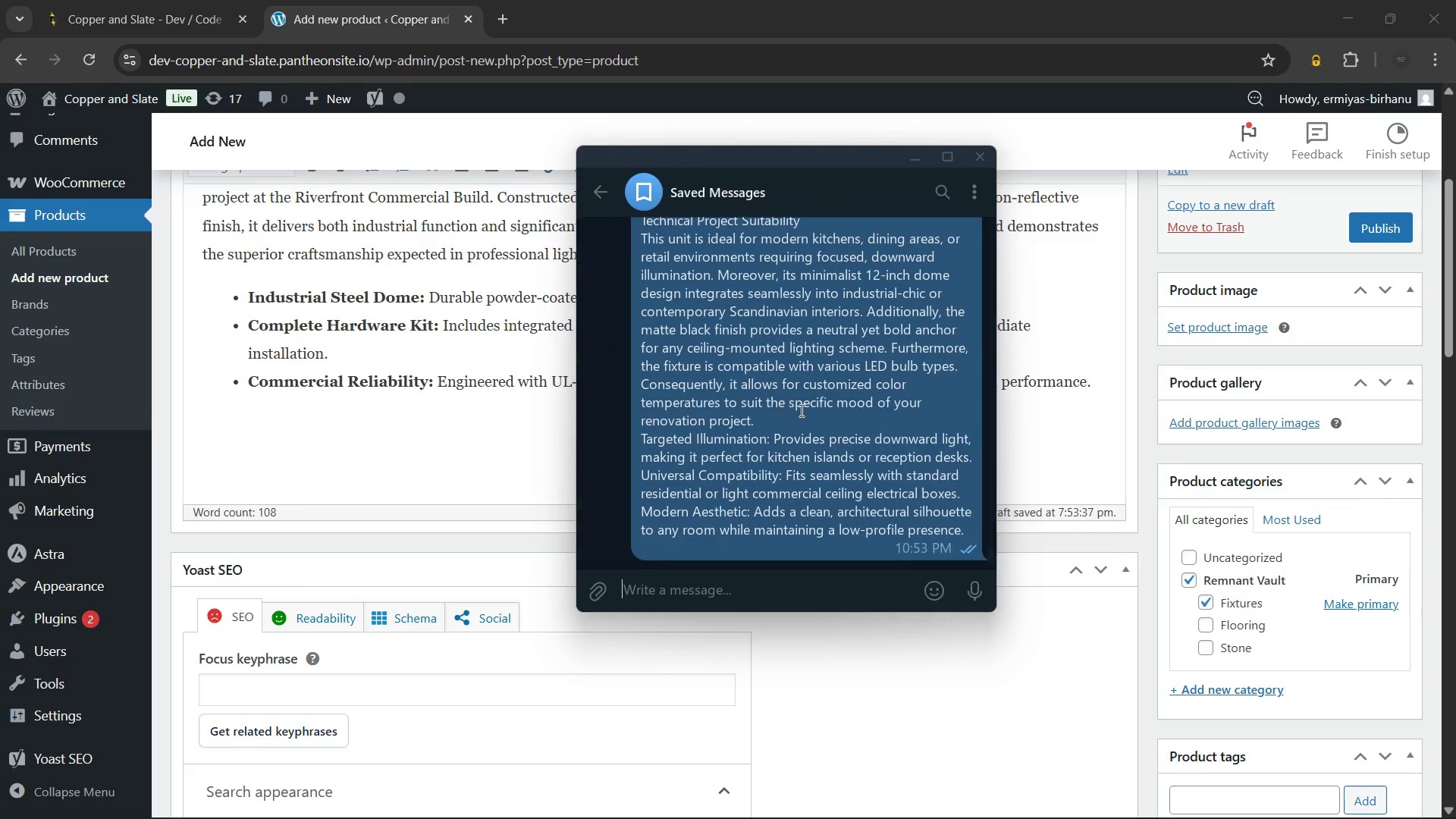 
right_click([801, 410])
 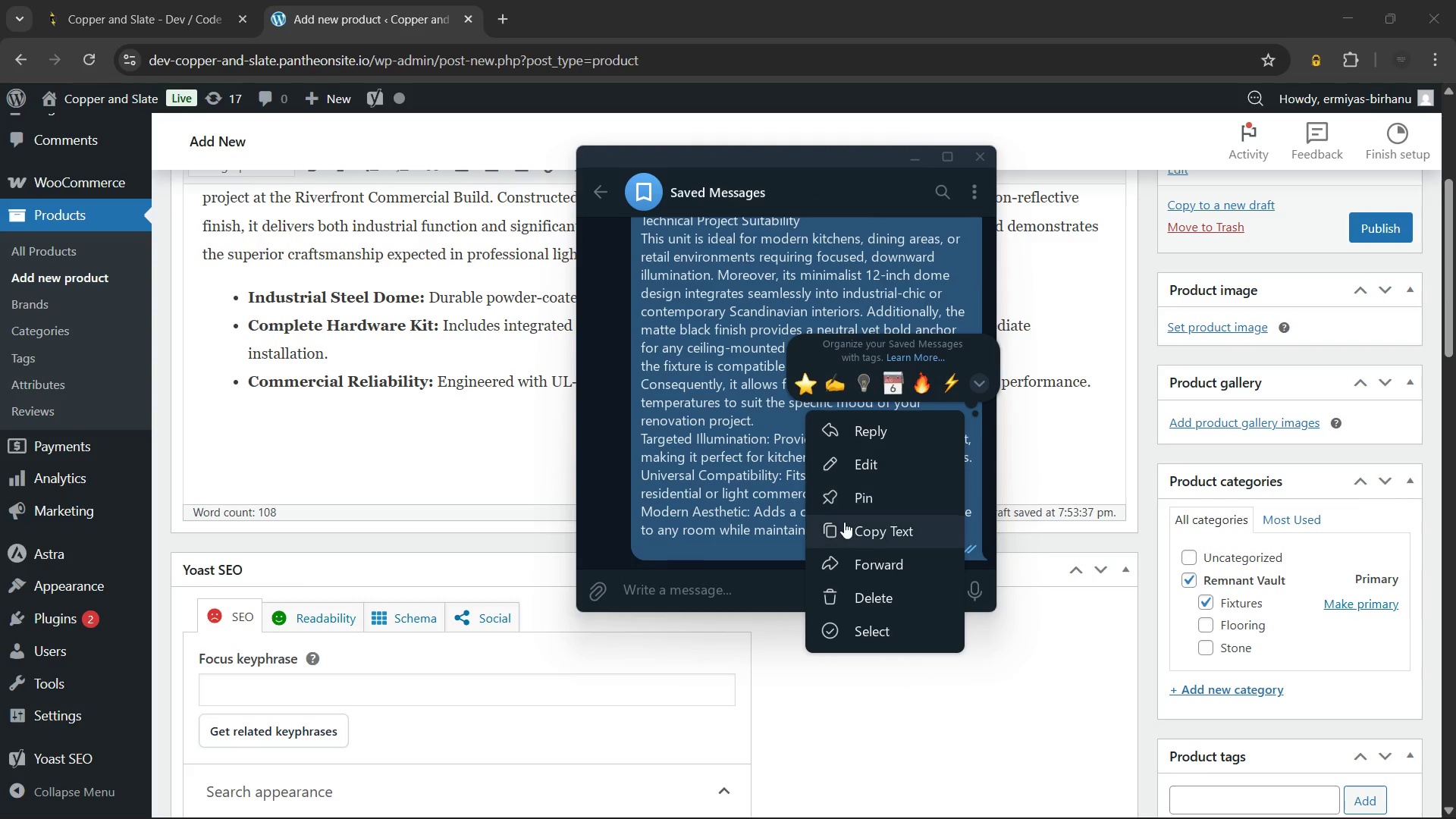 
left_click([846, 527])
 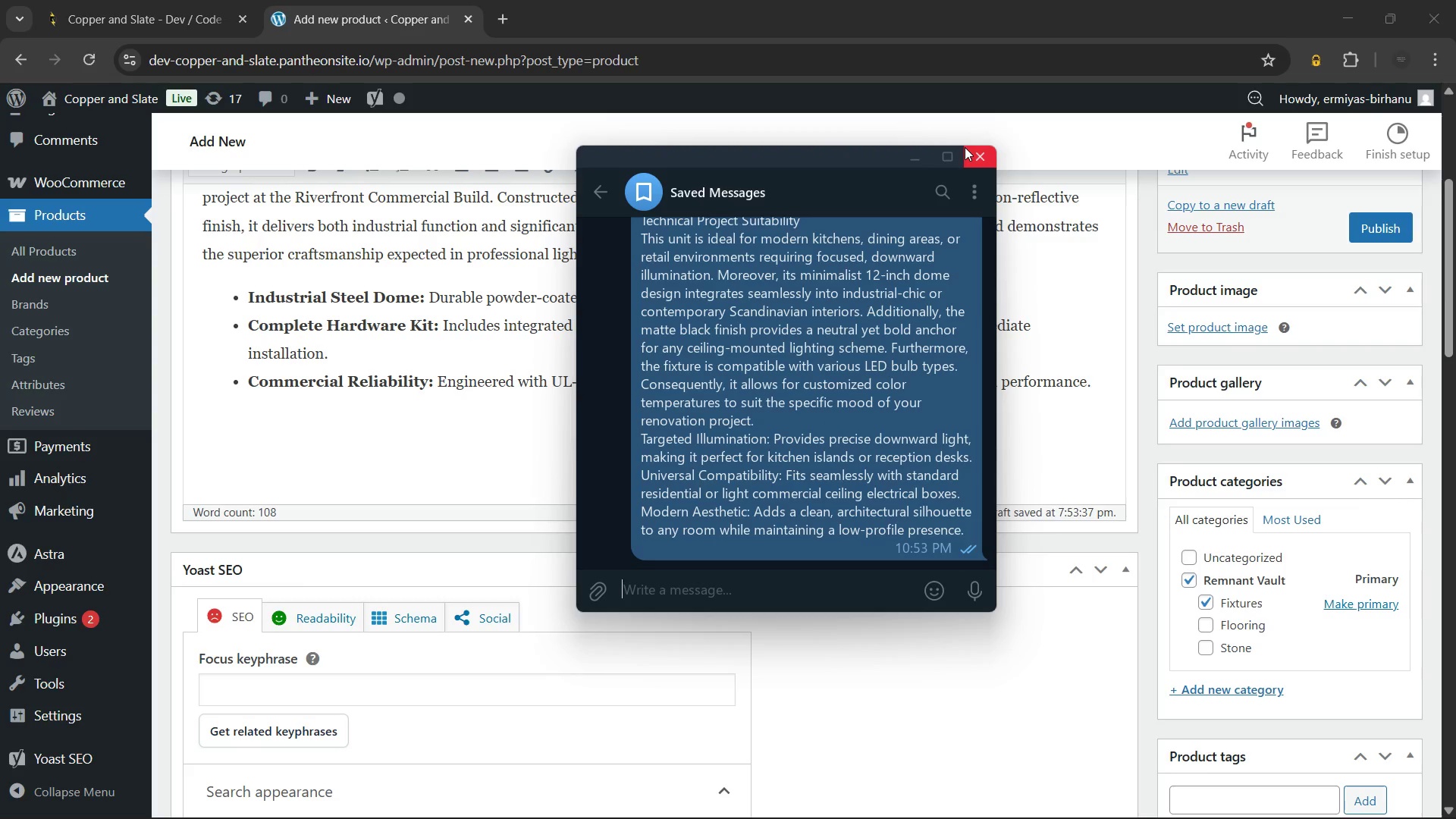 
left_click([965, 147])
 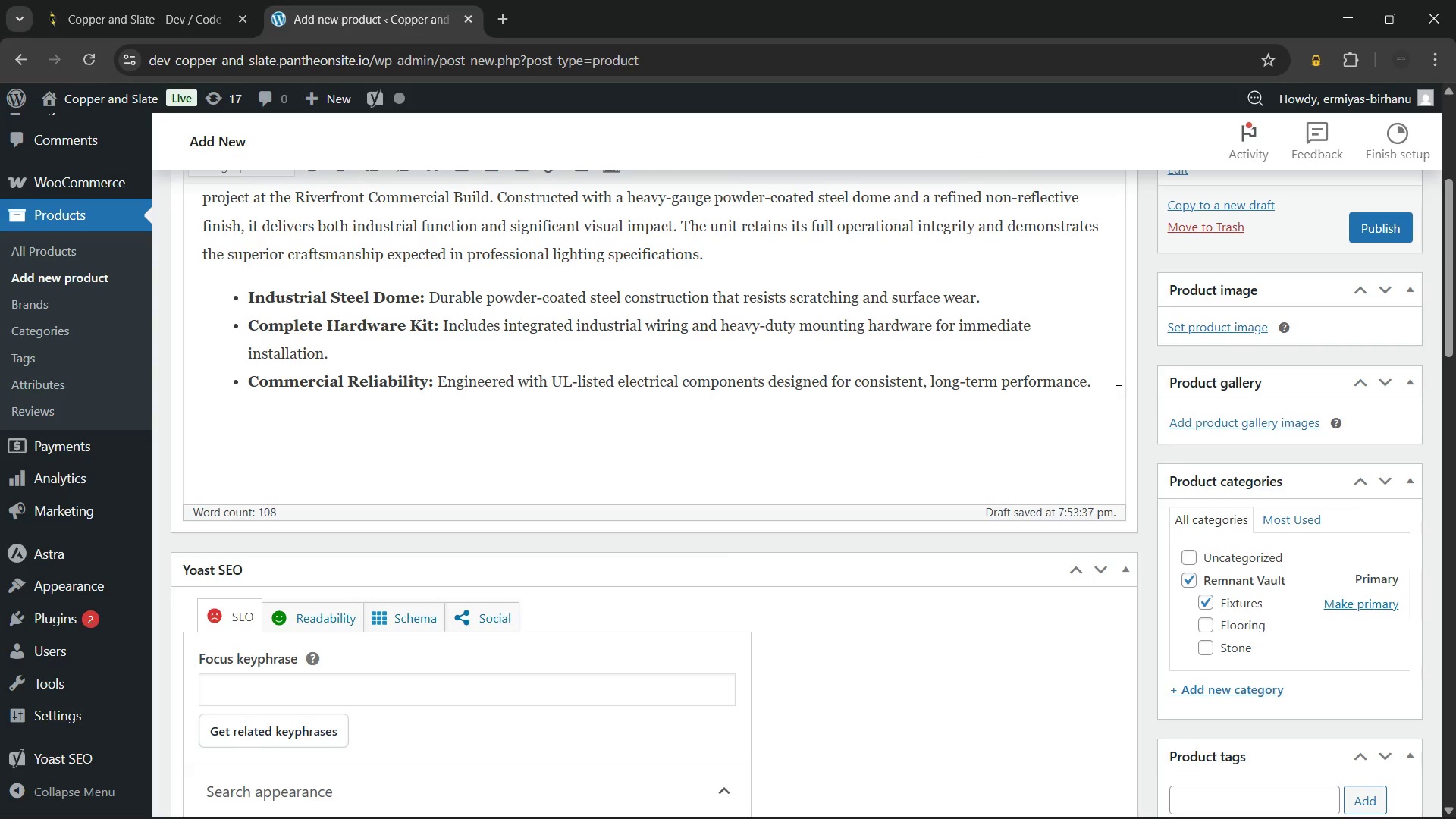 
left_click([1105, 385])
 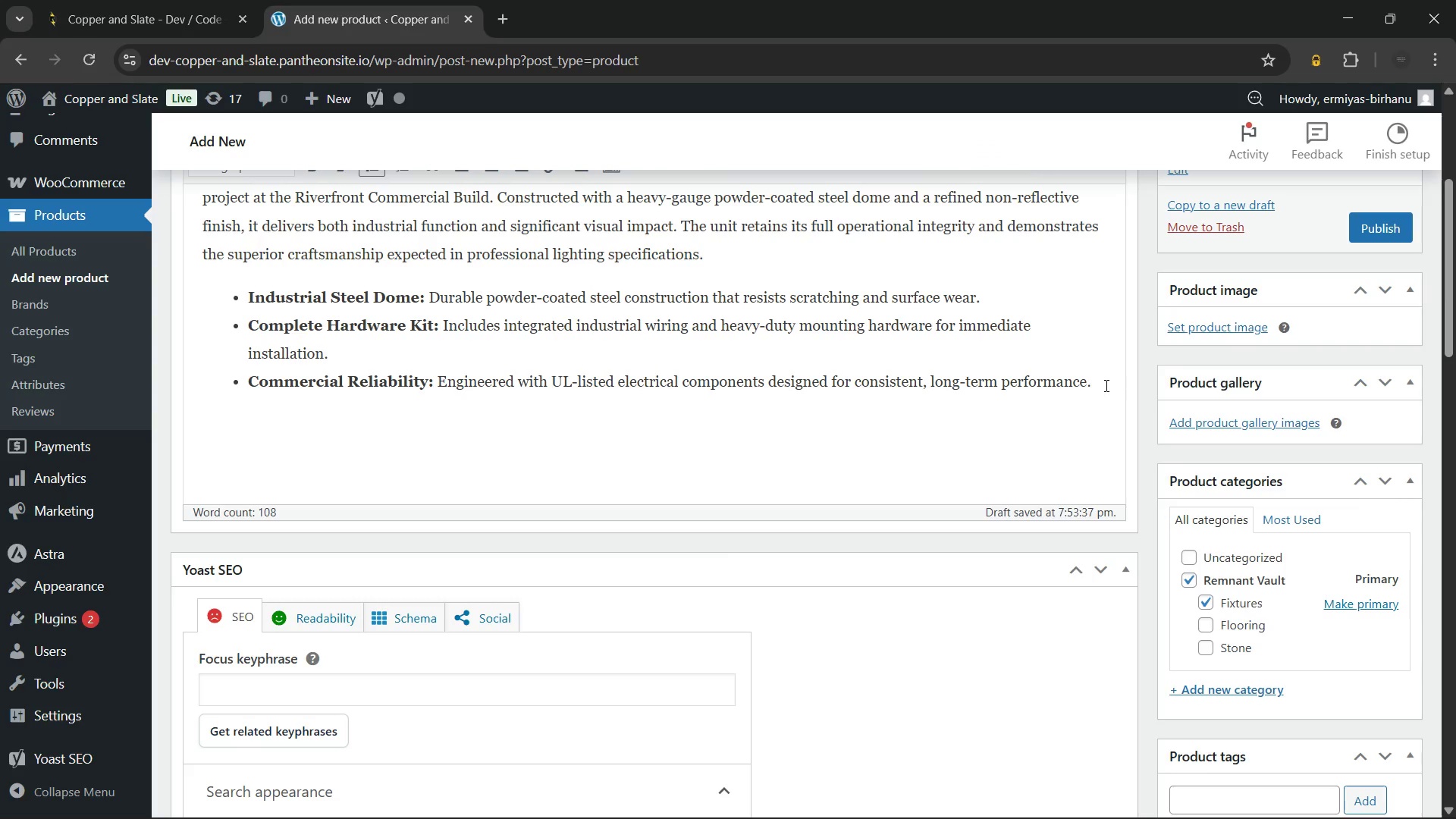 
key(Enter)
 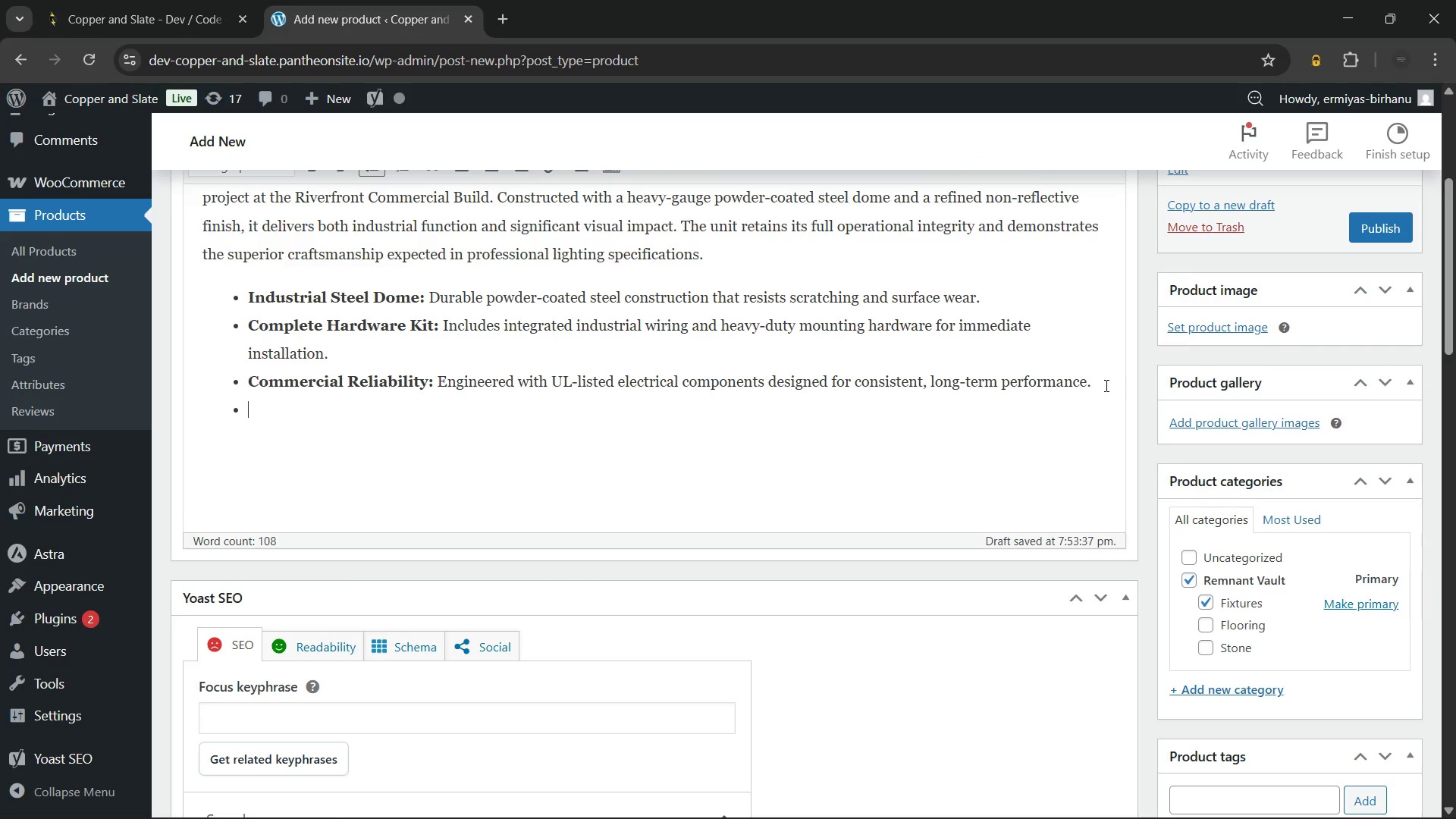 
scroll: coordinate [1105, 385], scroll_direction: up, amount: 2.0
 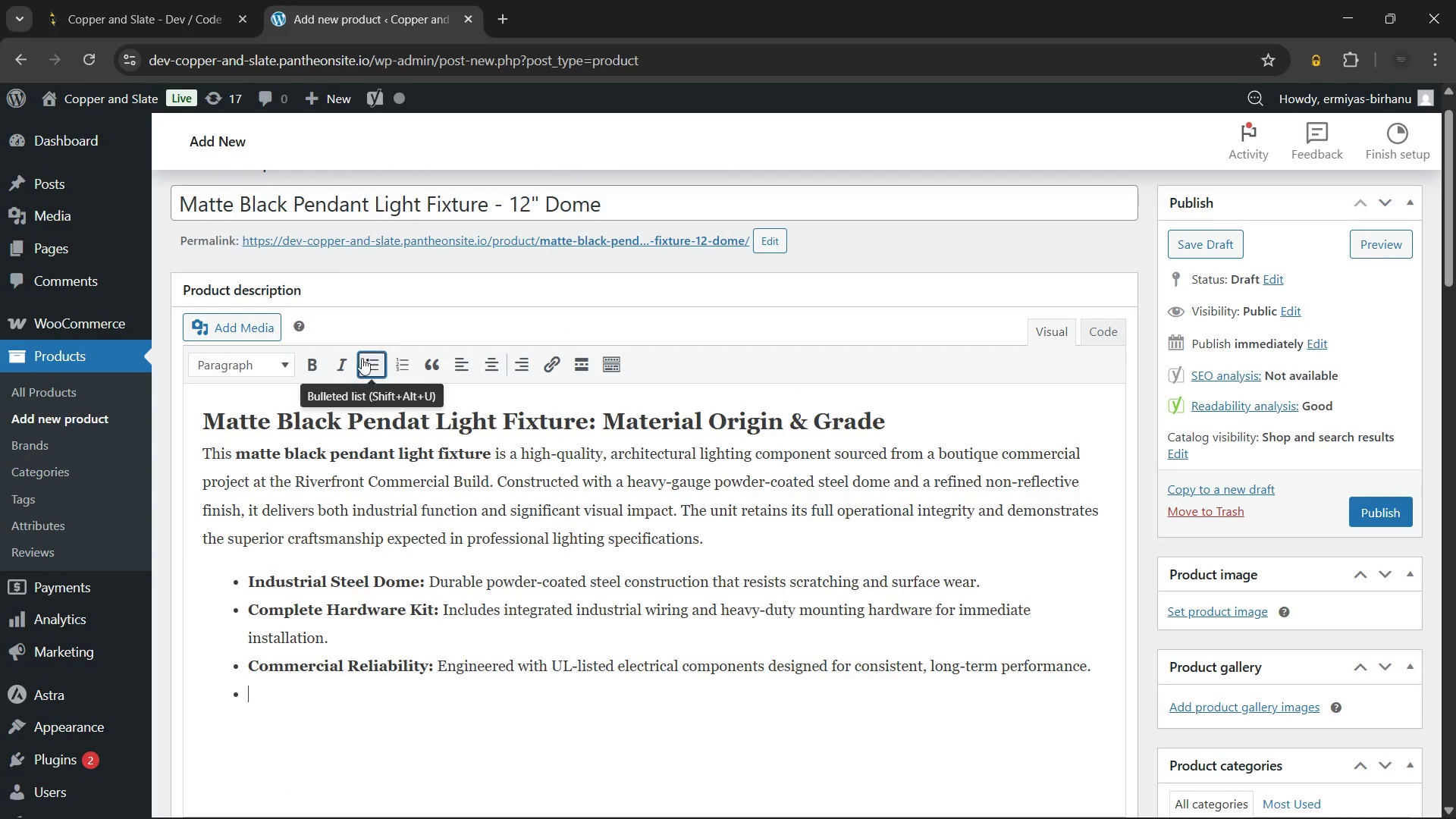 
left_click([351, 359])
 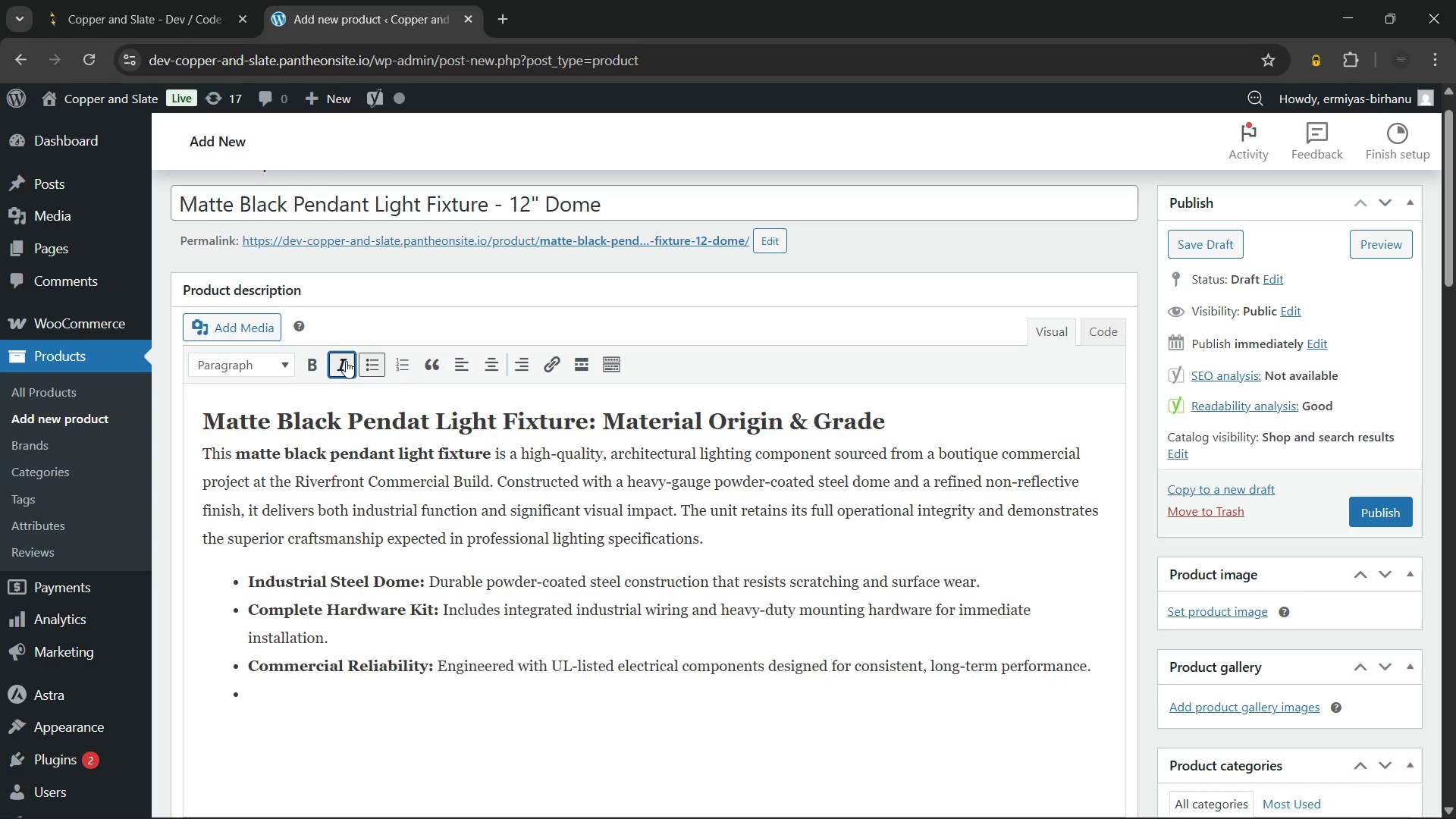 
left_click([346, 361])
 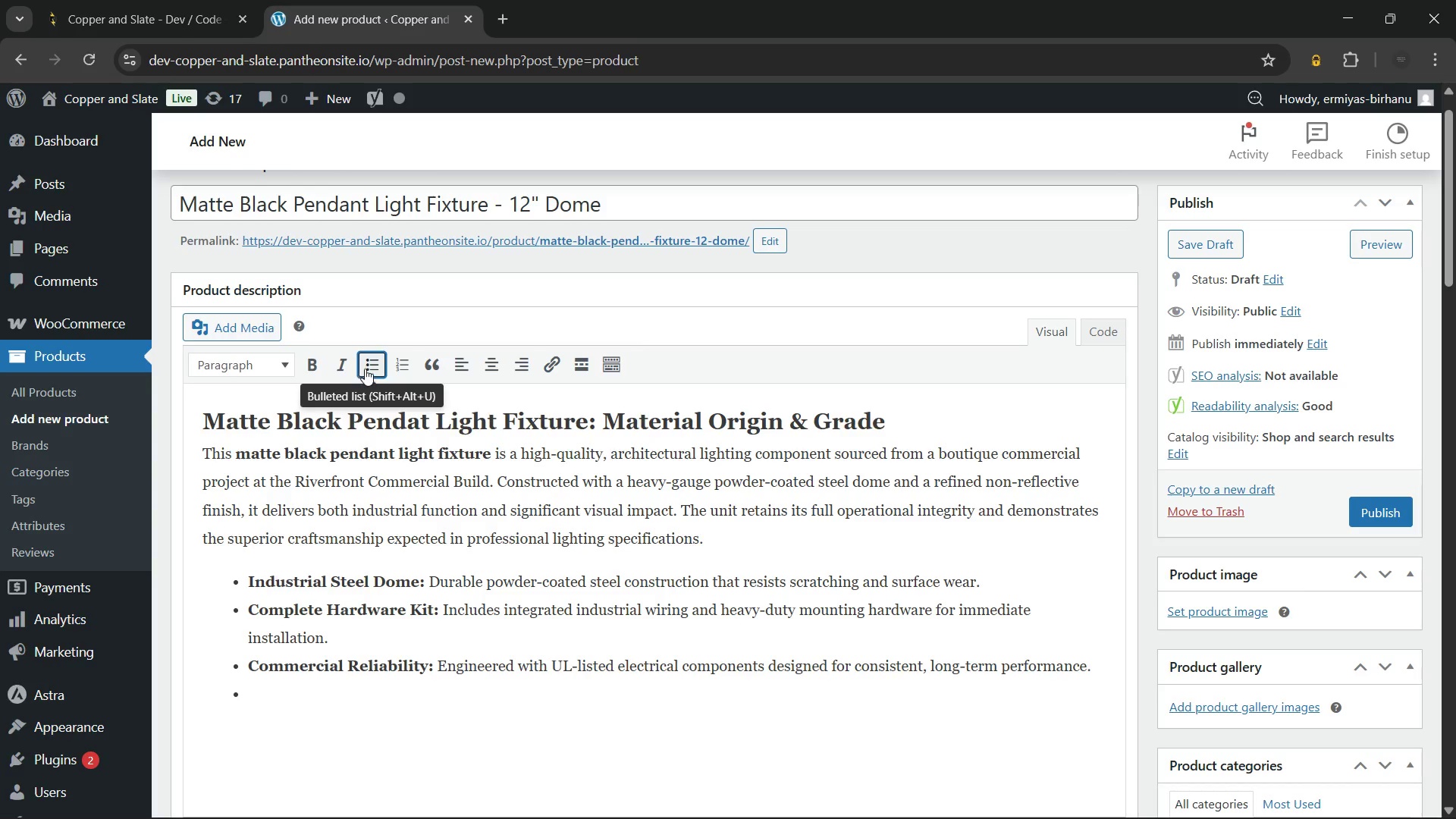 
left_click([369, 366])
 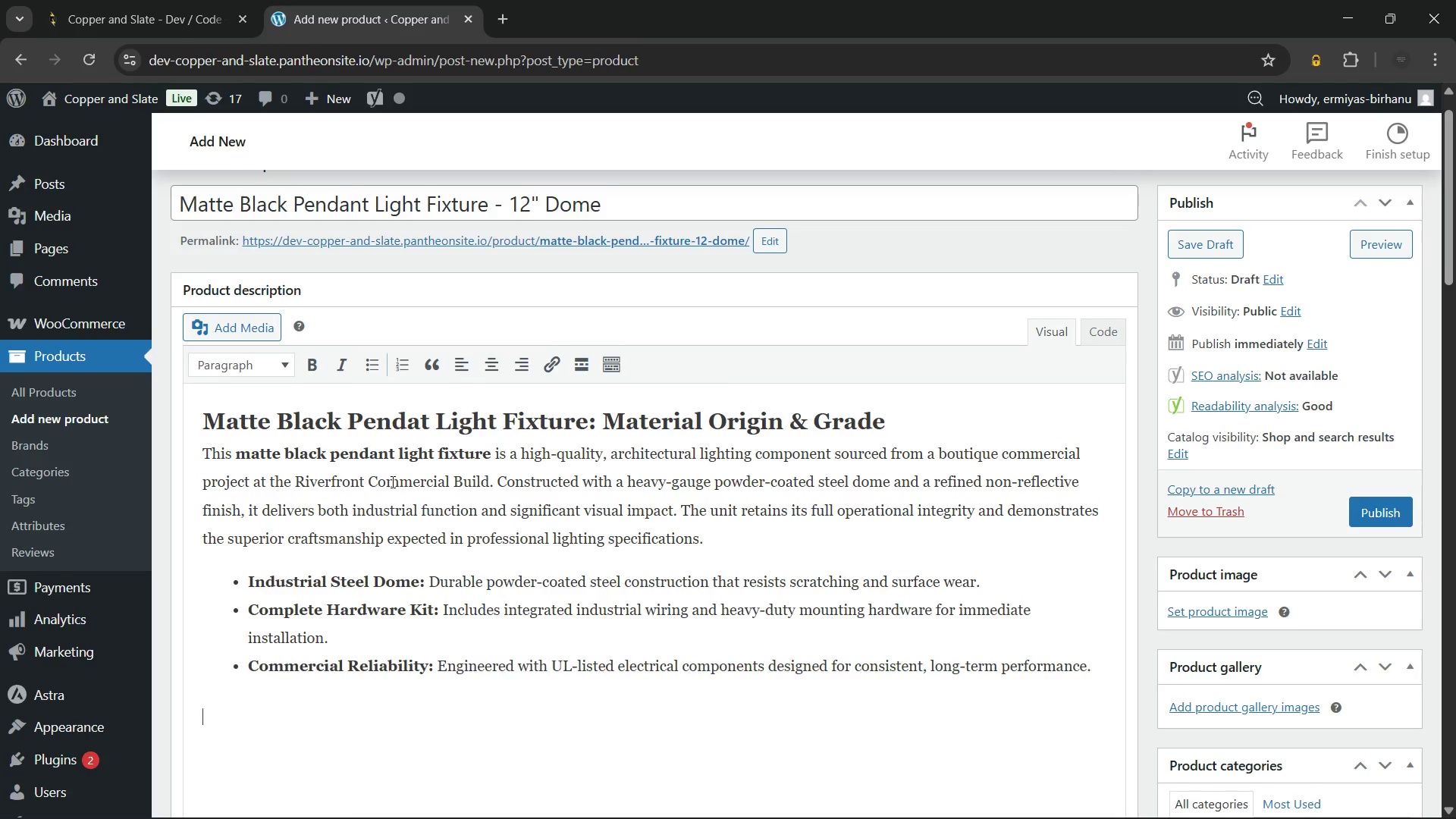 
scroll: coordinate [391, 482], scroll_direction: down, amount: 1.0
 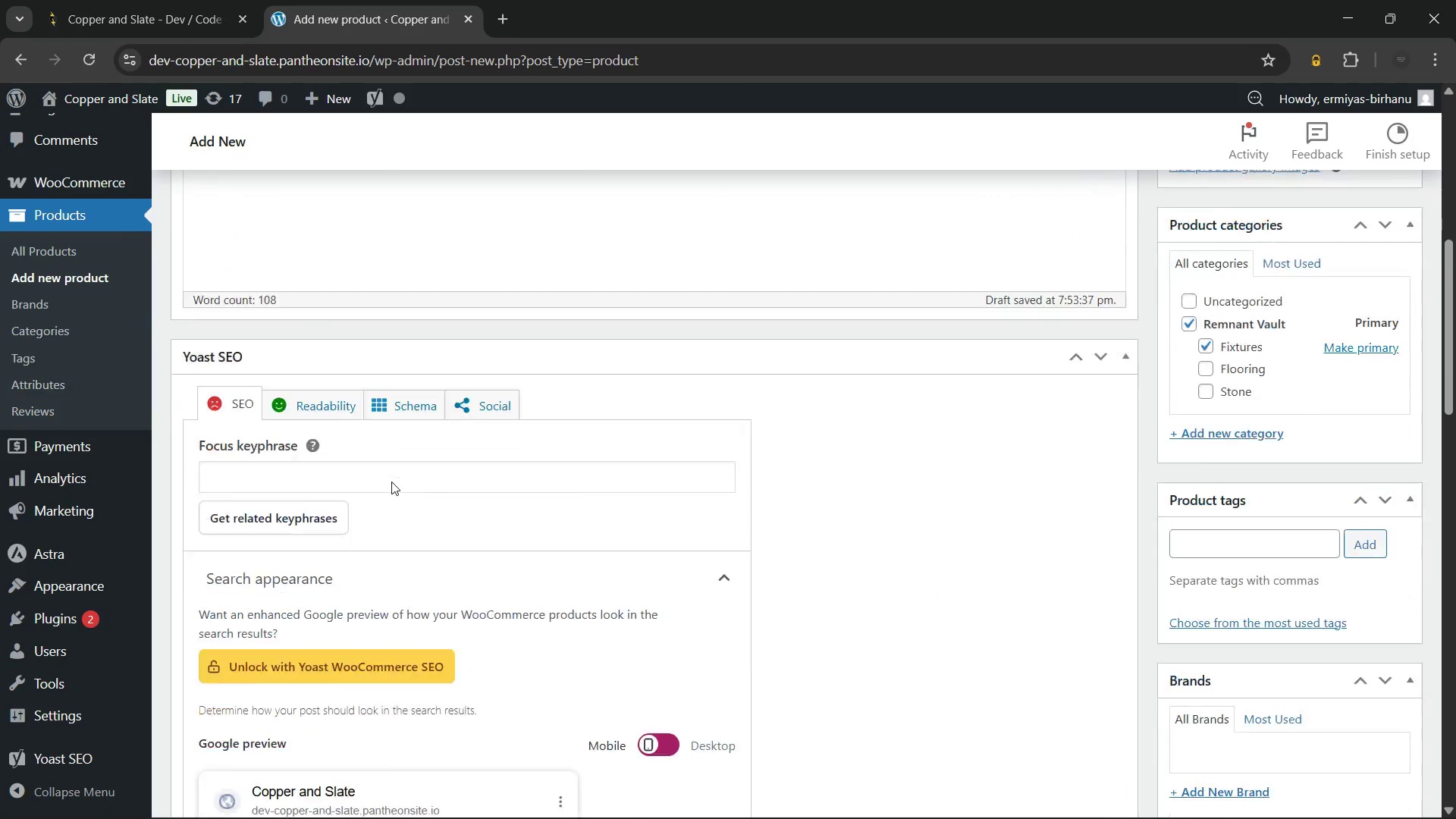 
key(Control+ControlLeft)
 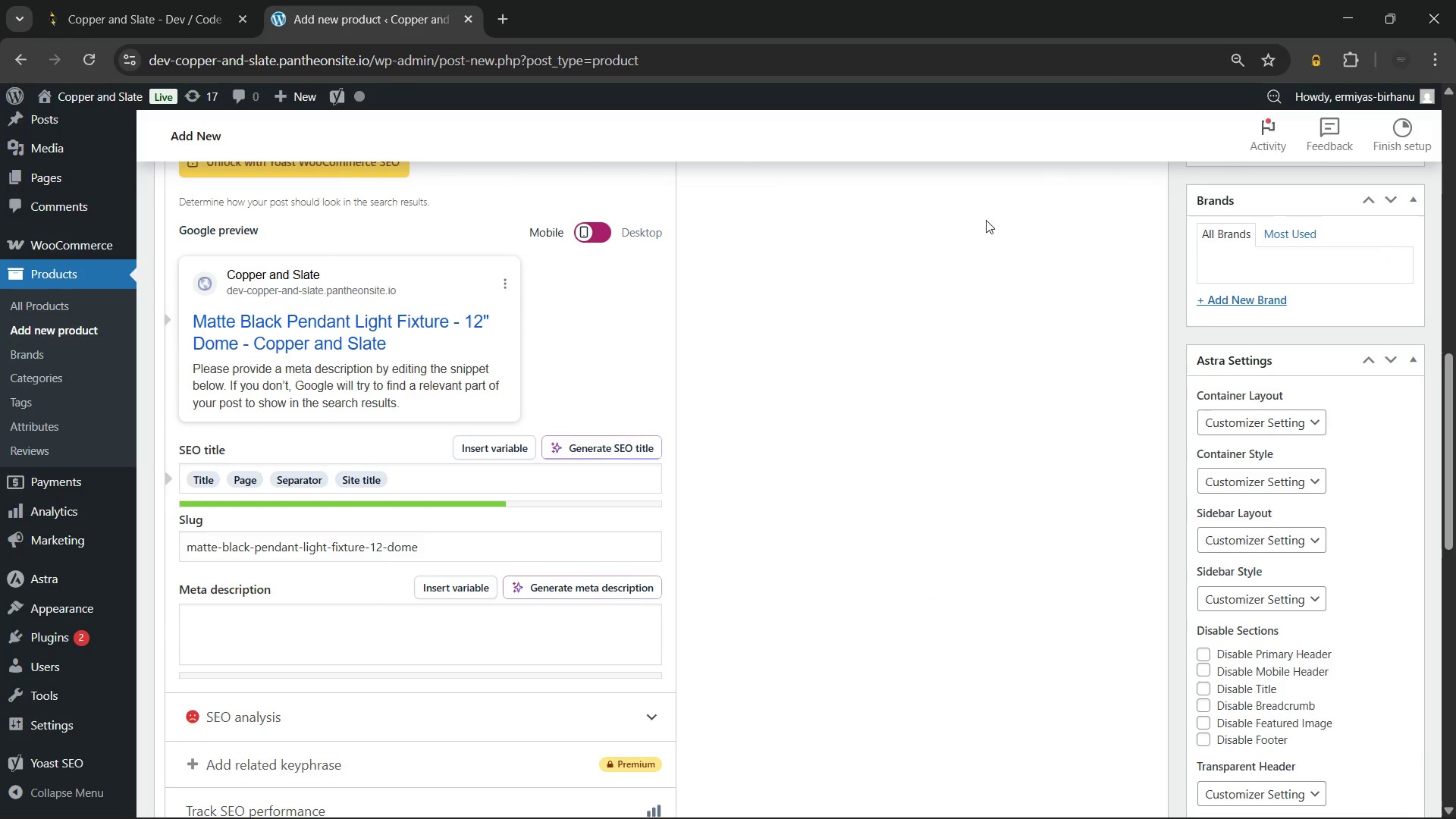 
left_click([1229, 56])
 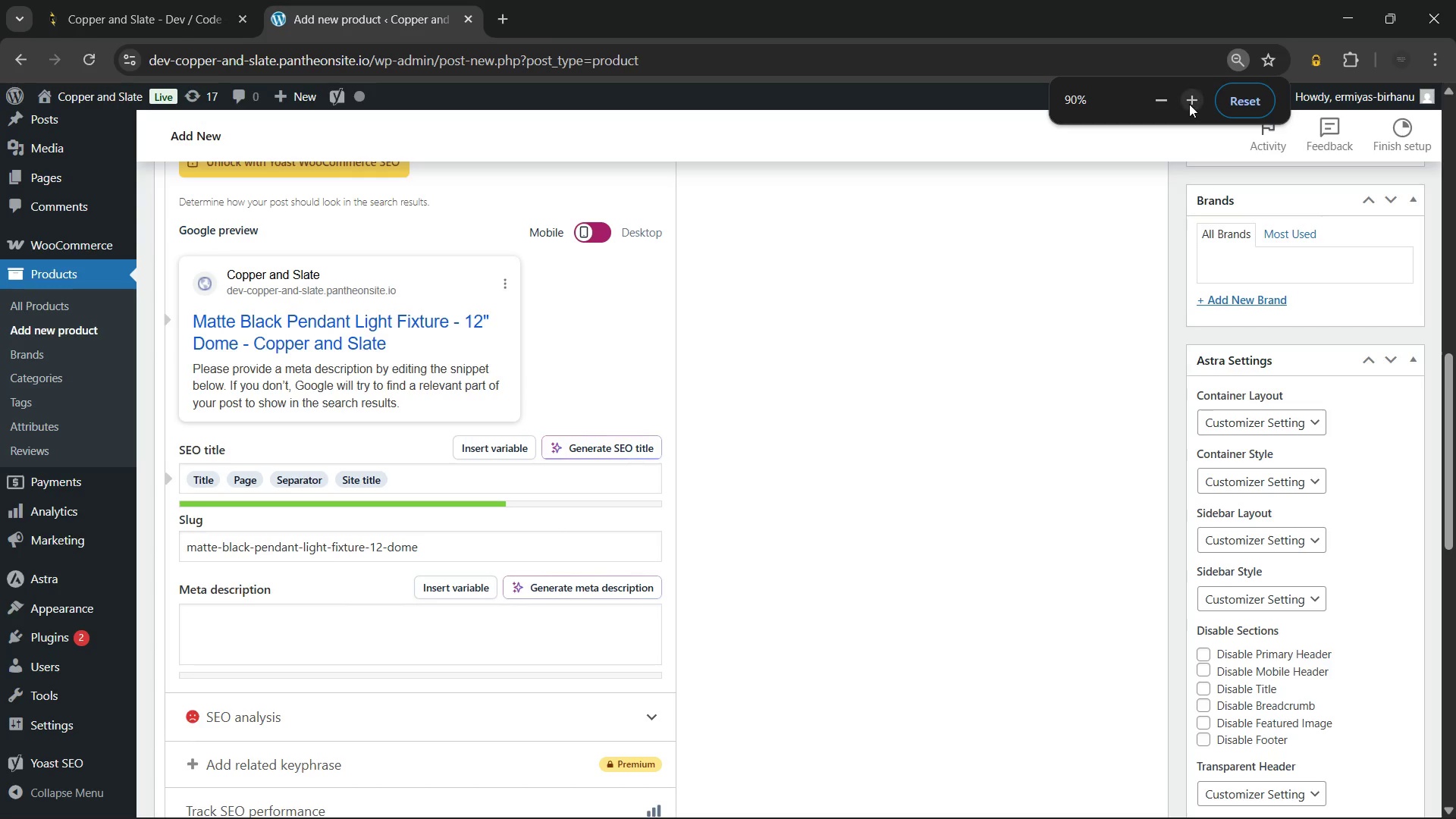 
left_click([1189, 105])
 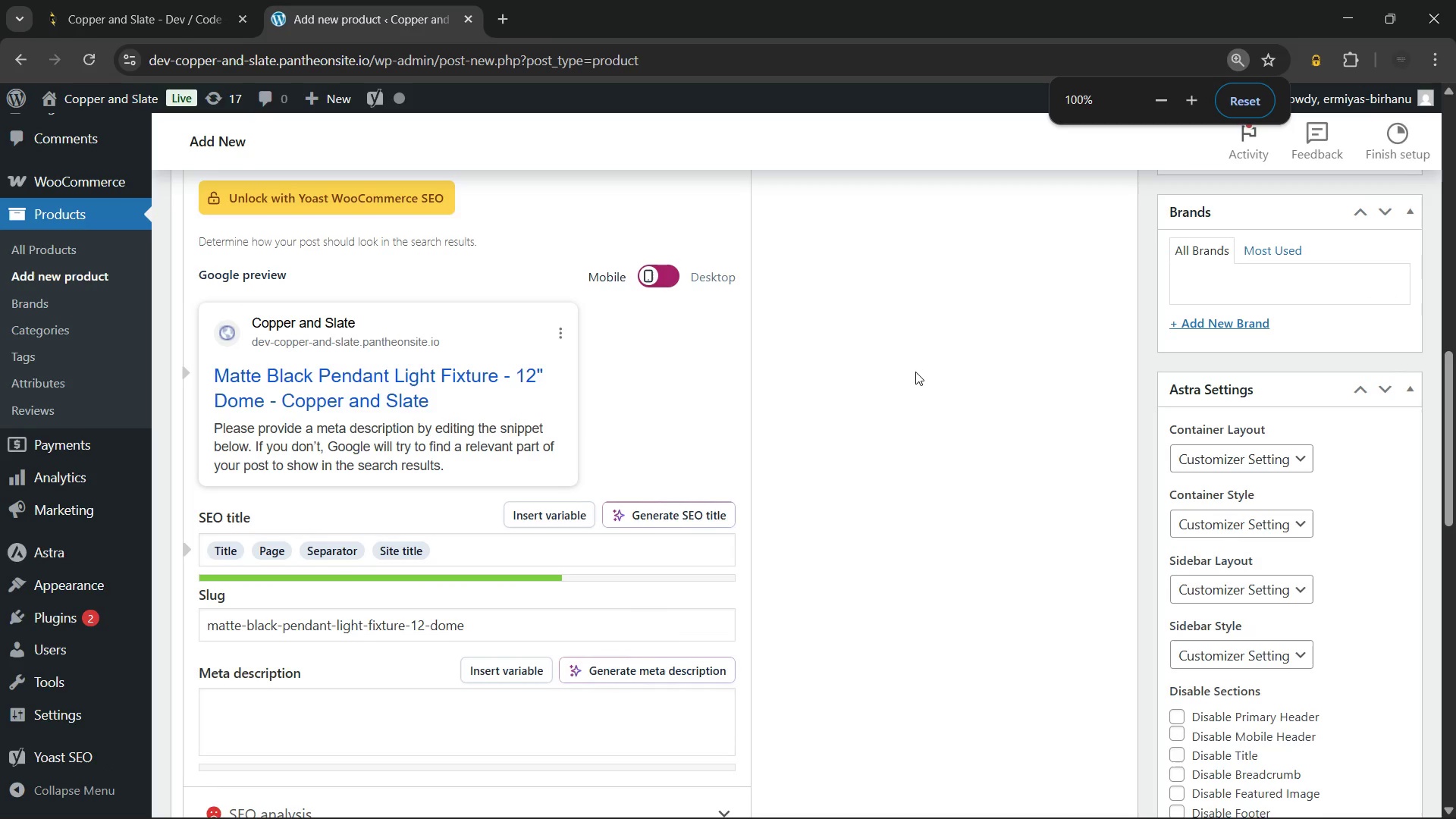 
scroll: coordinate [915, 370], scroll_direction: up, amount: 6.0
 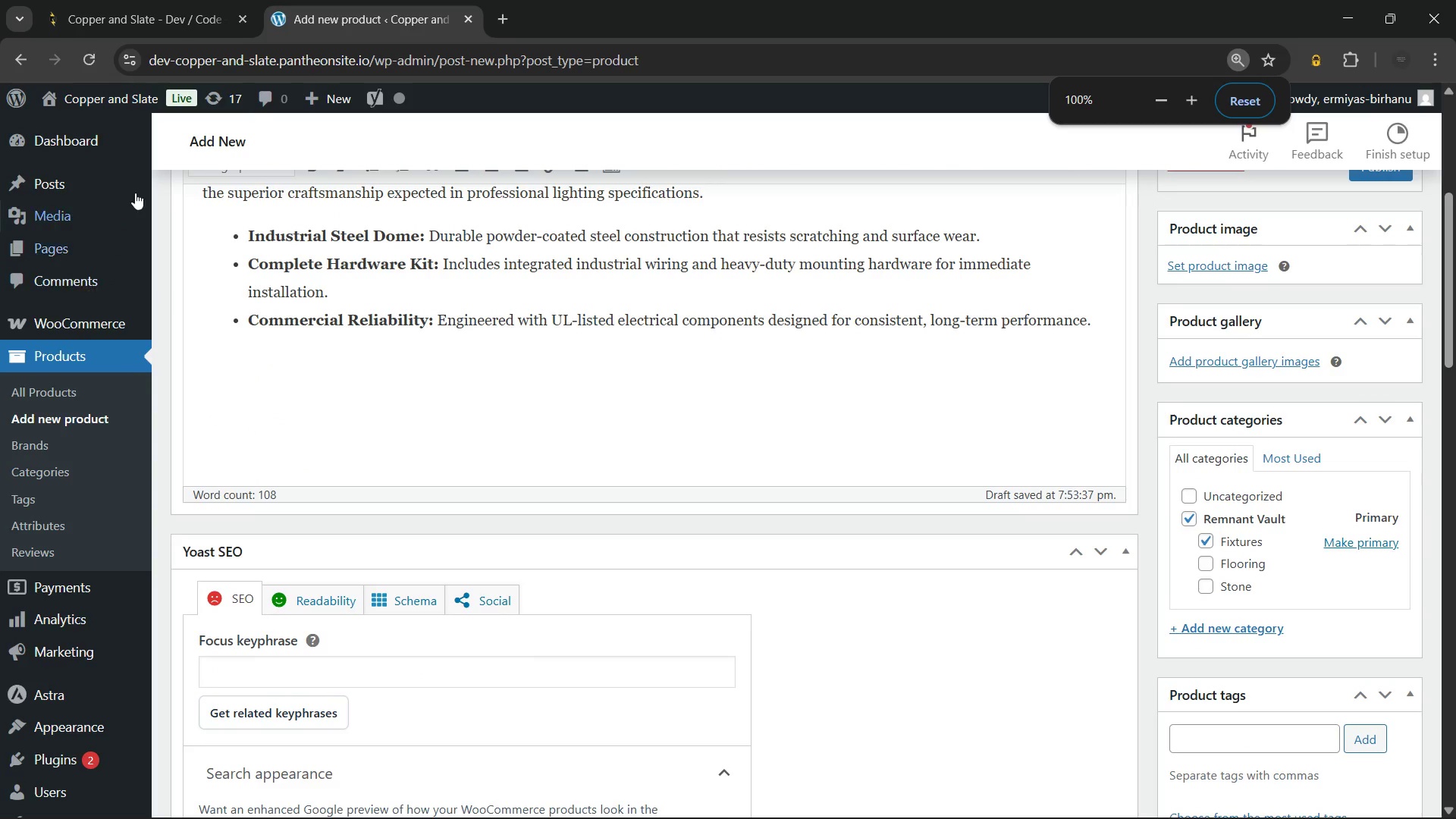 
left_click([215, 376])
 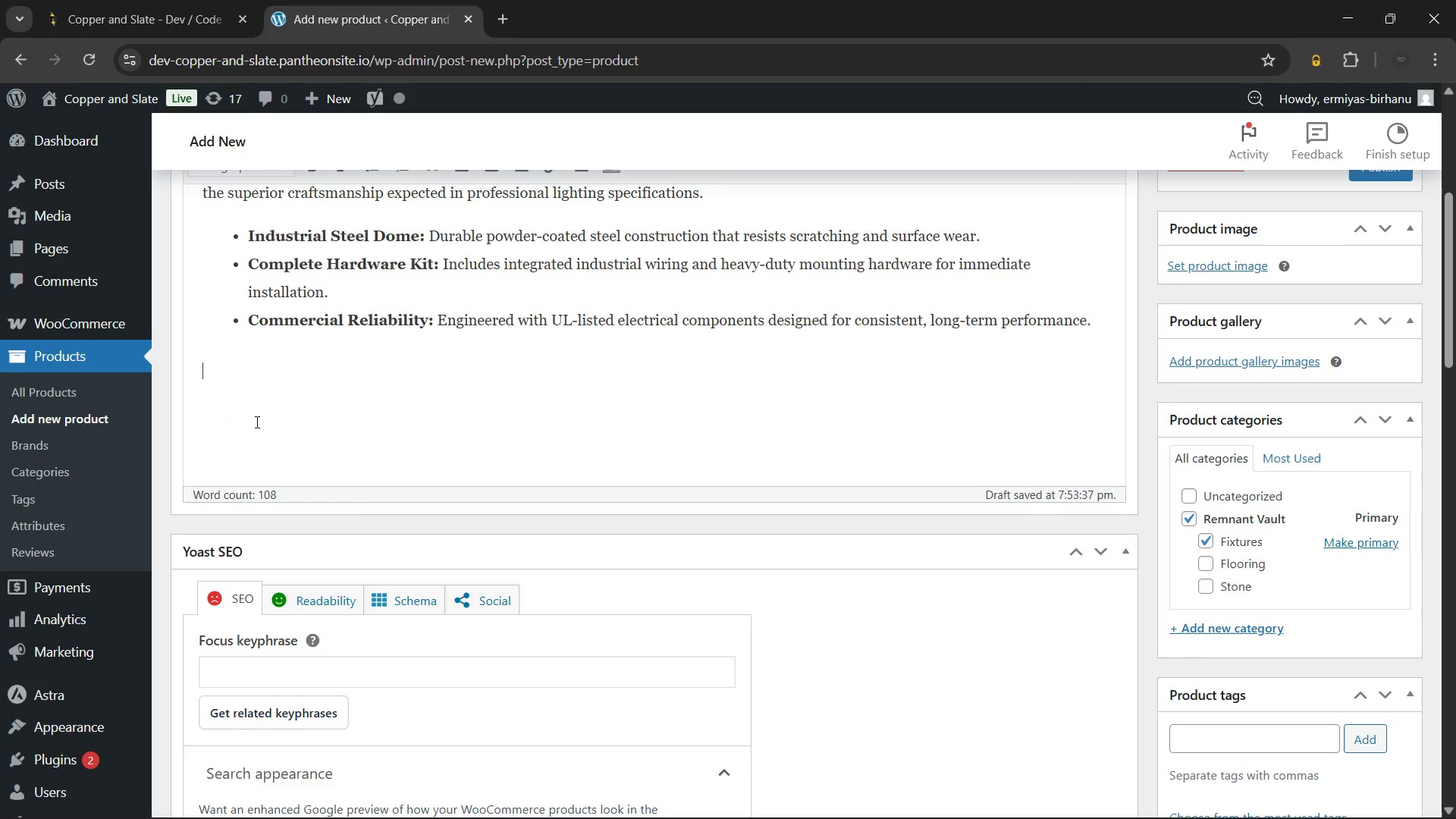 
scroll: coordinate [359, 472], scroll_direction: down, amount: 7.0
 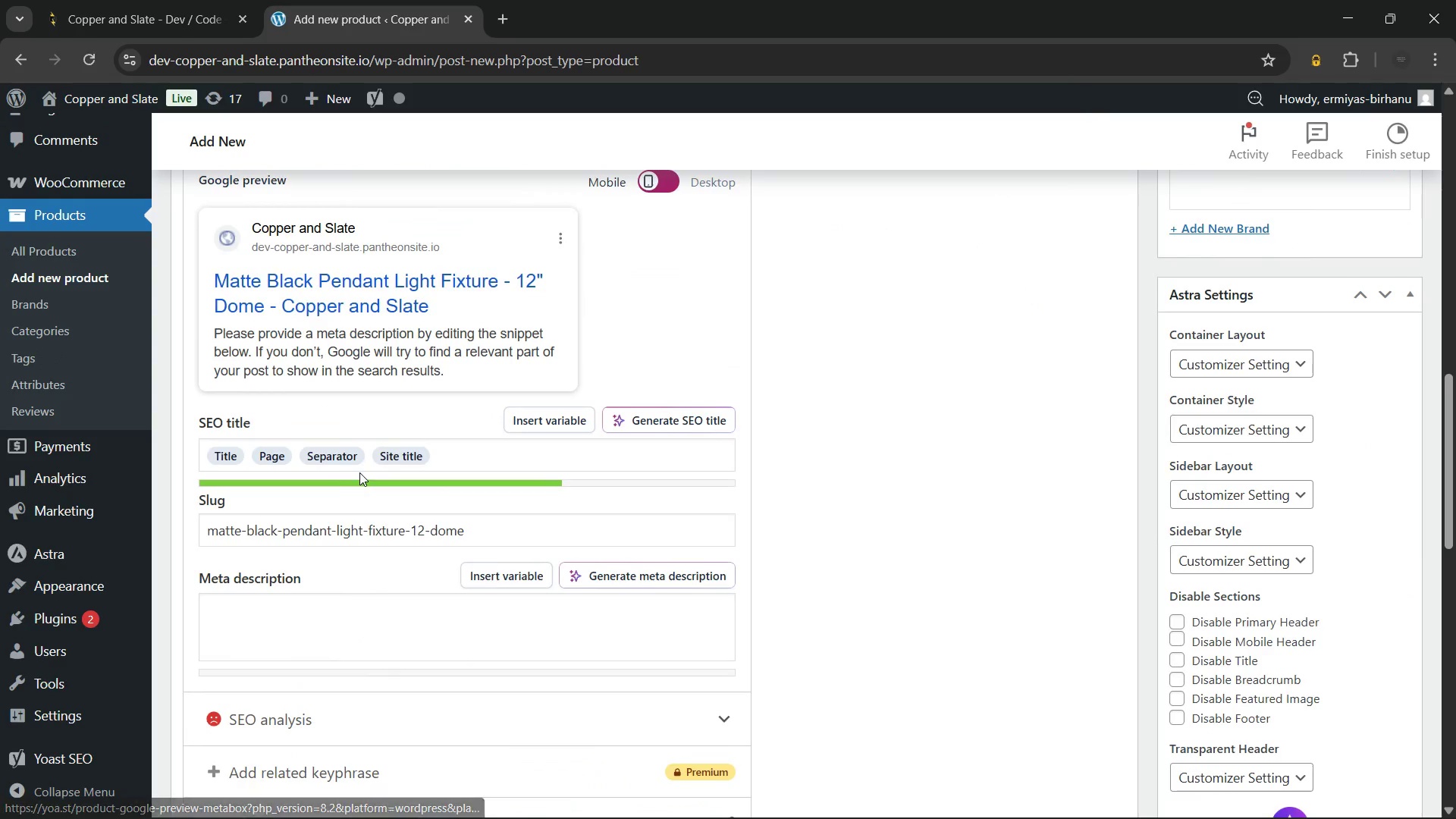 
key(Control+V)
 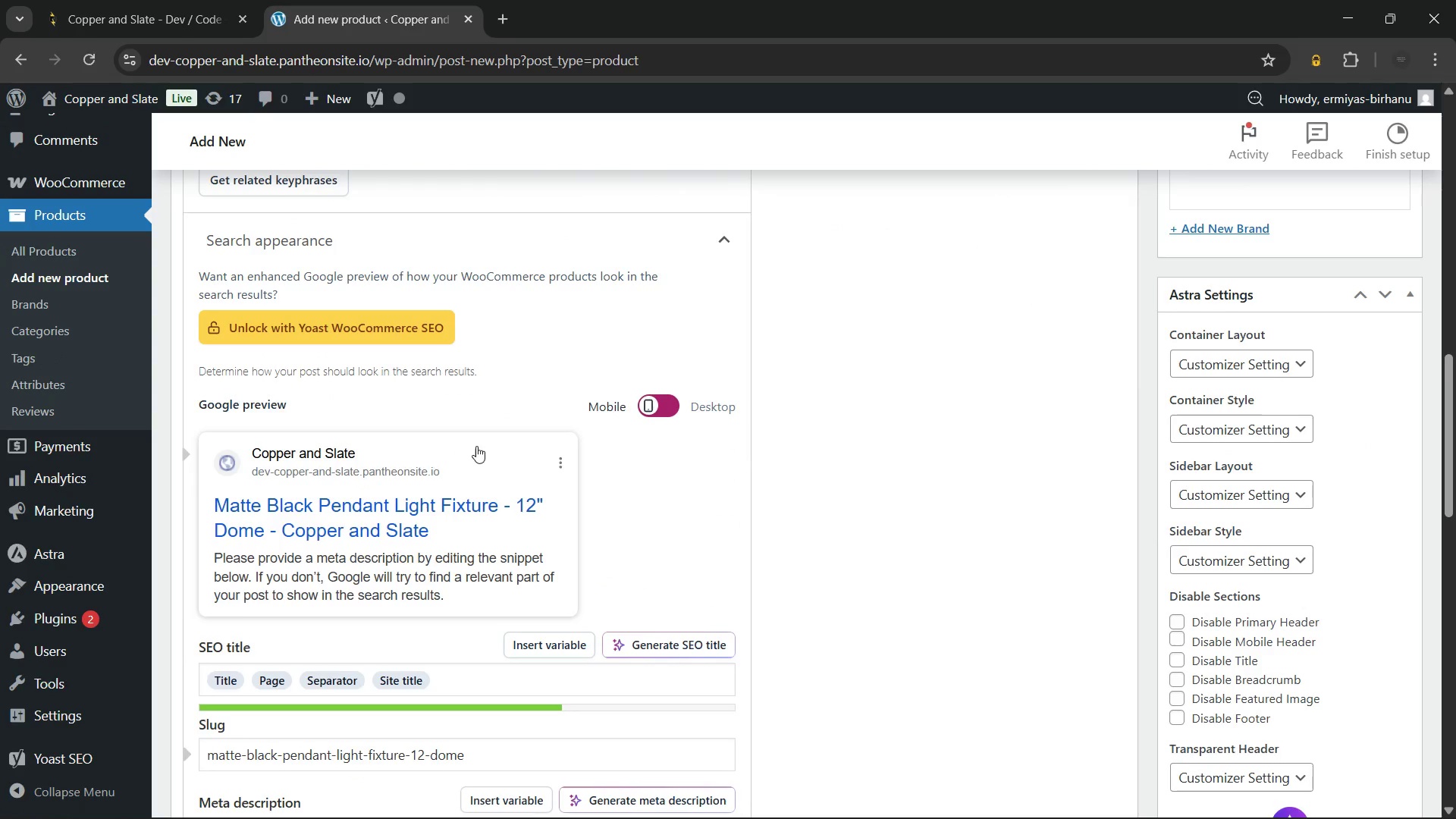 
scroll: coordinate [386, 378], scroll_direction: up, amount: 4.0
 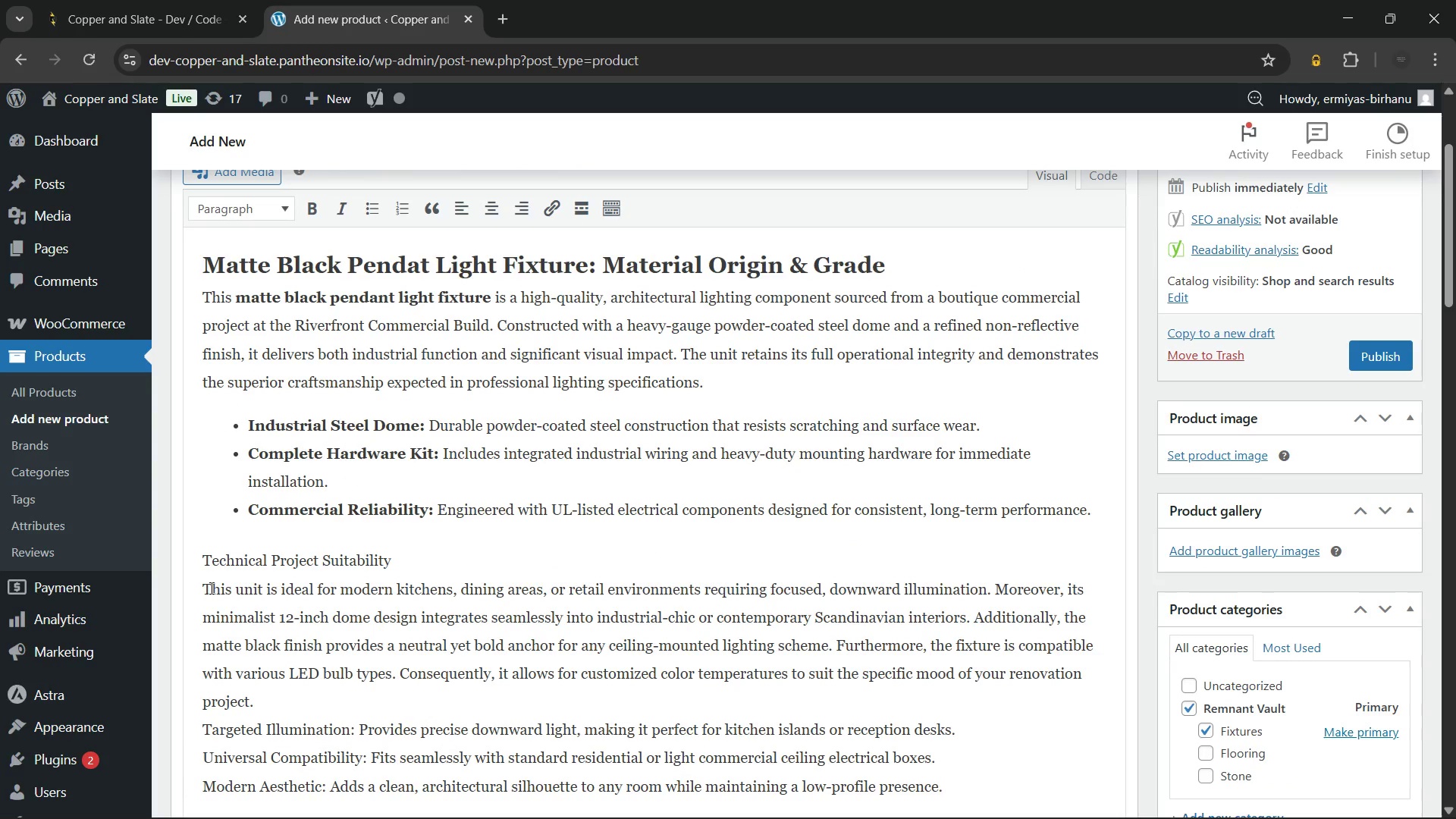 
left_click([209, 588])
 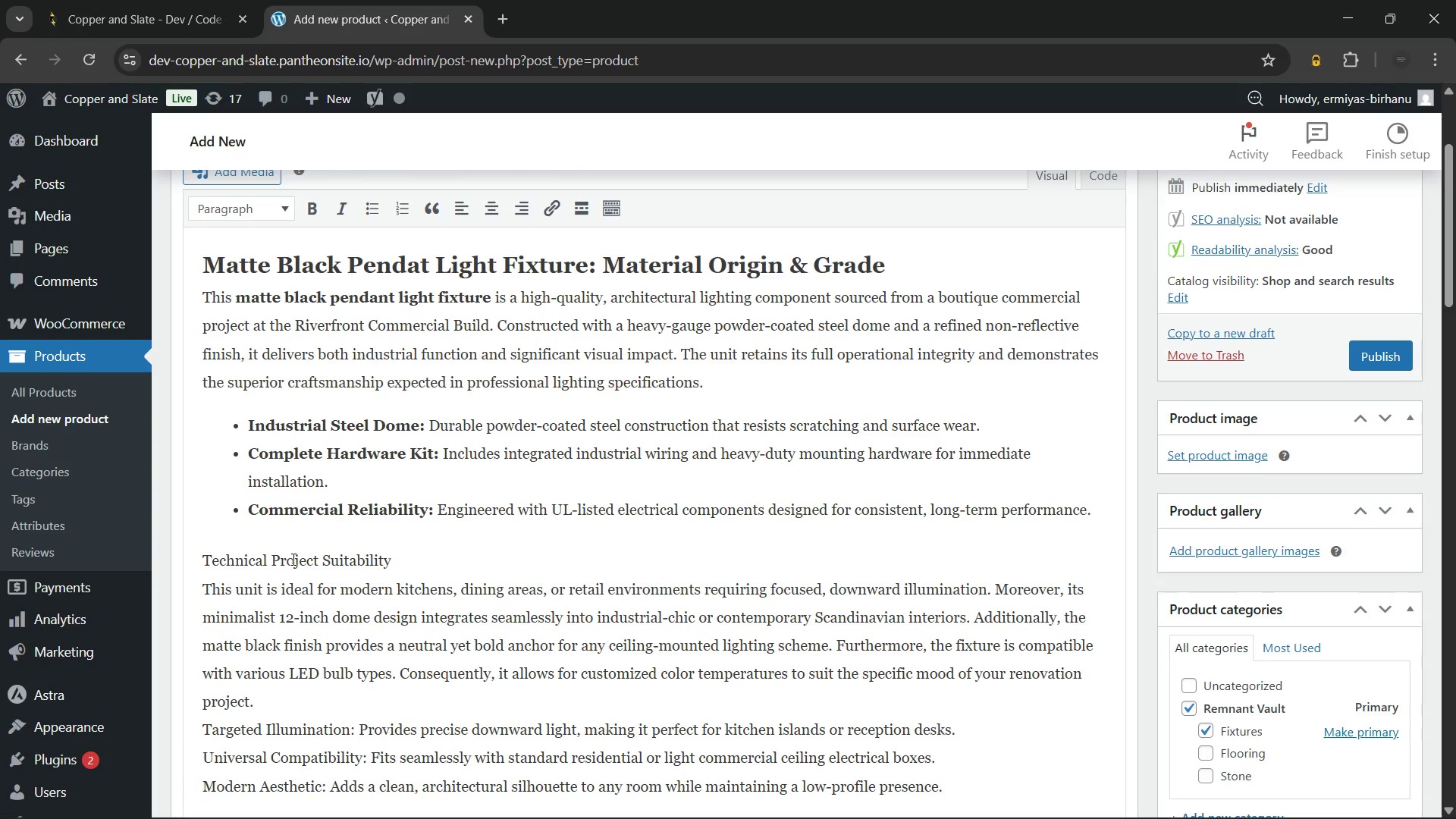 
key(ArrowLeft)
 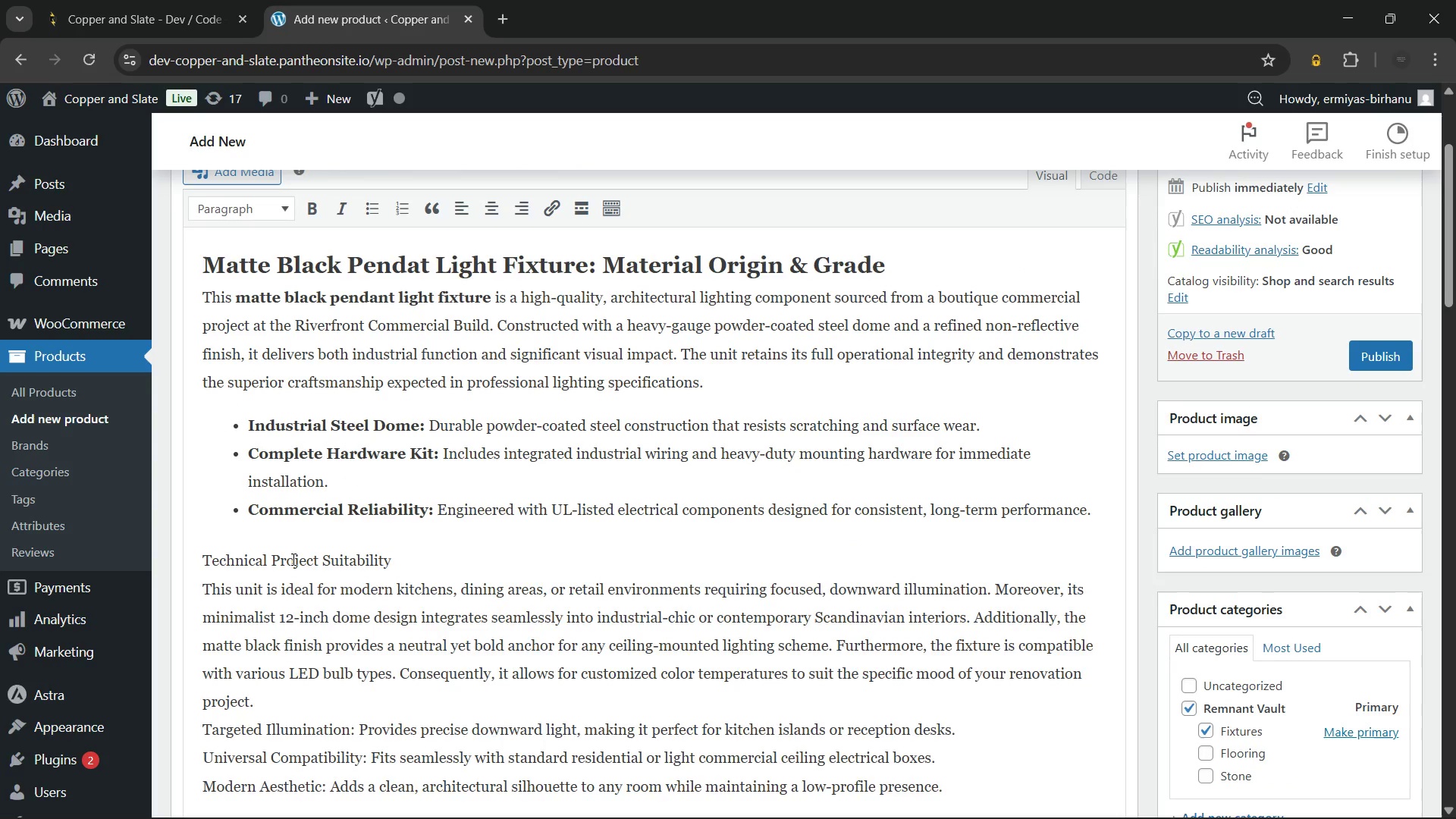 
key(Backspace)
 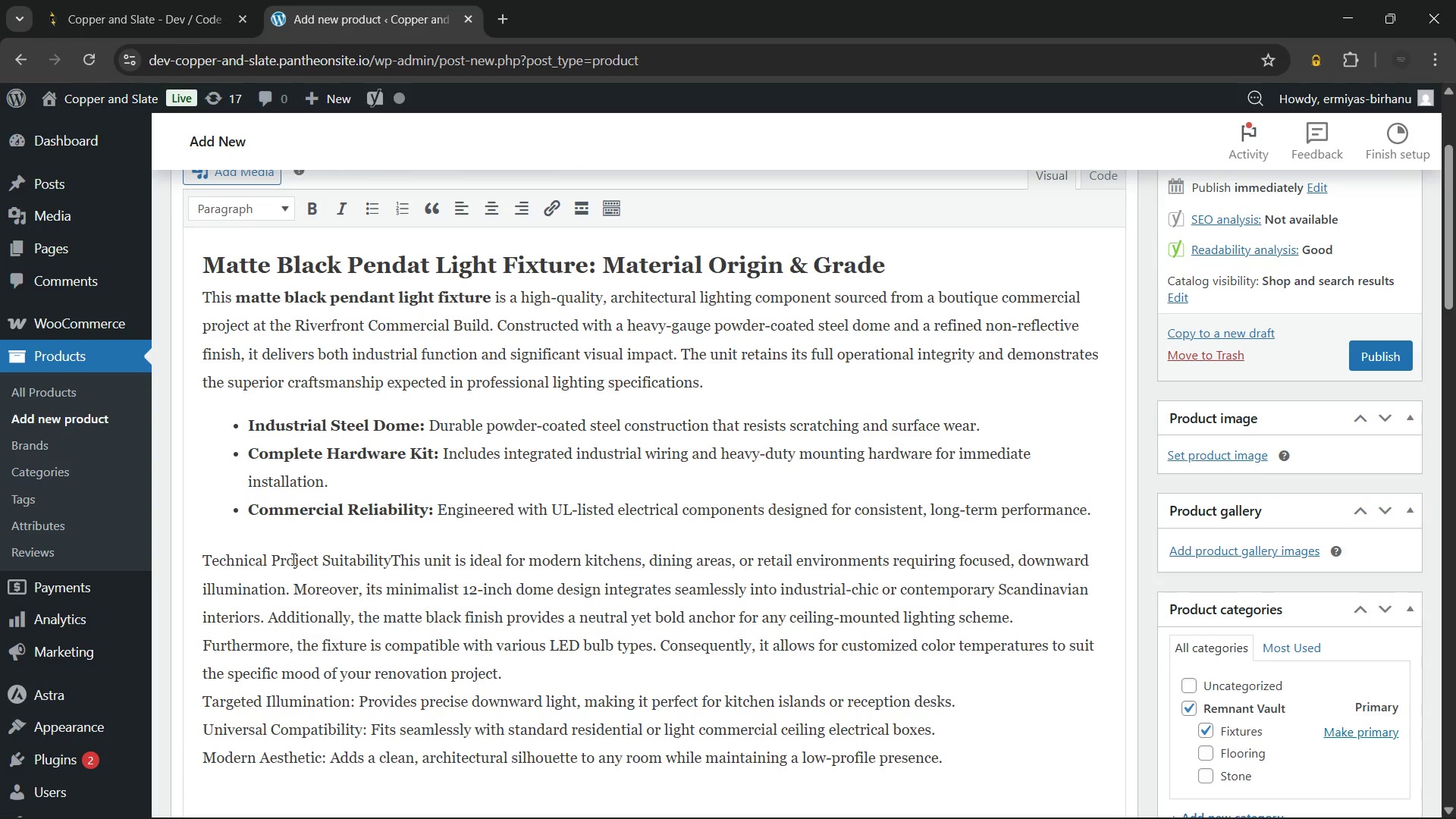 
key(Enter)
 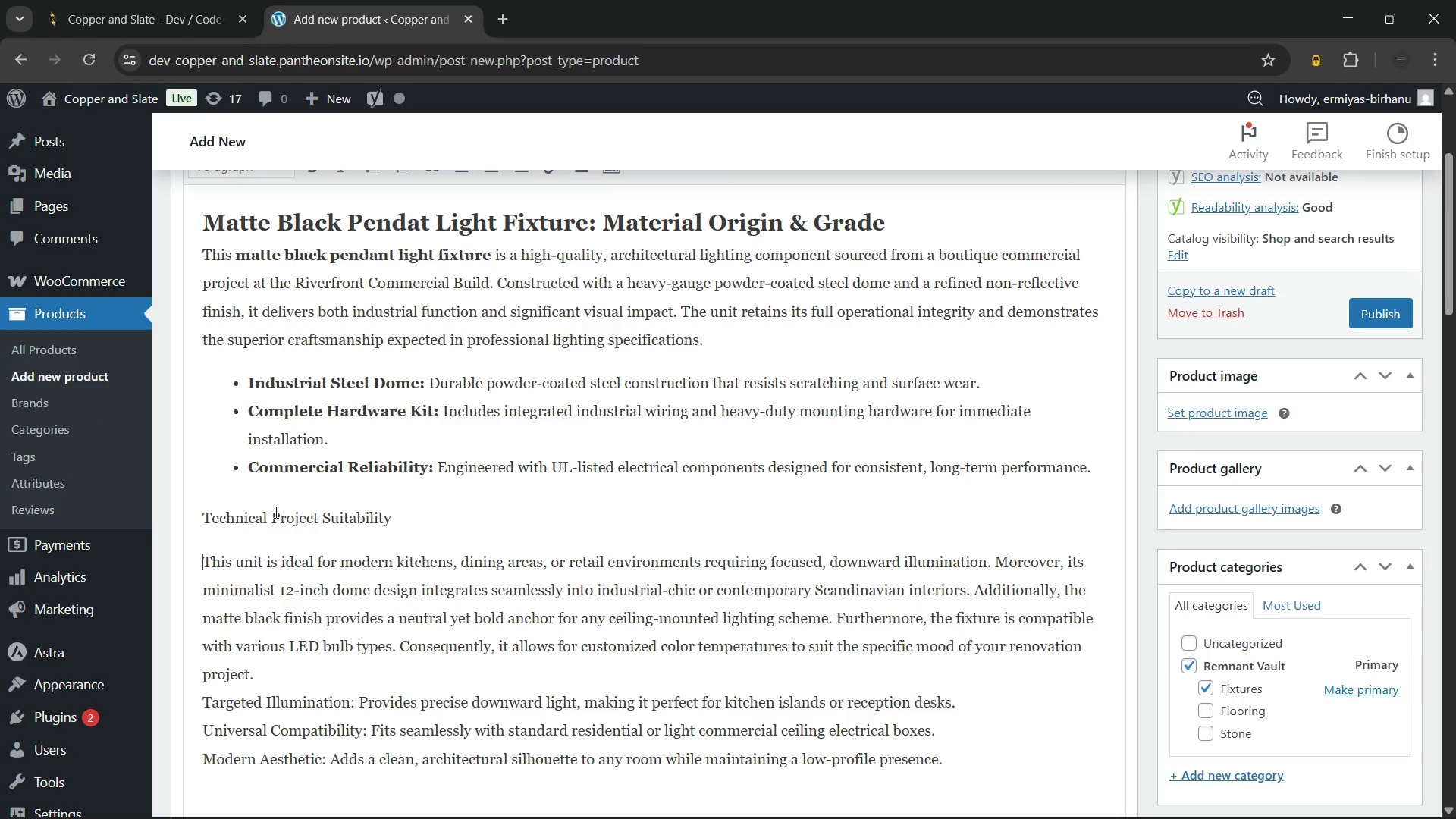 
double_click([275, 512])
 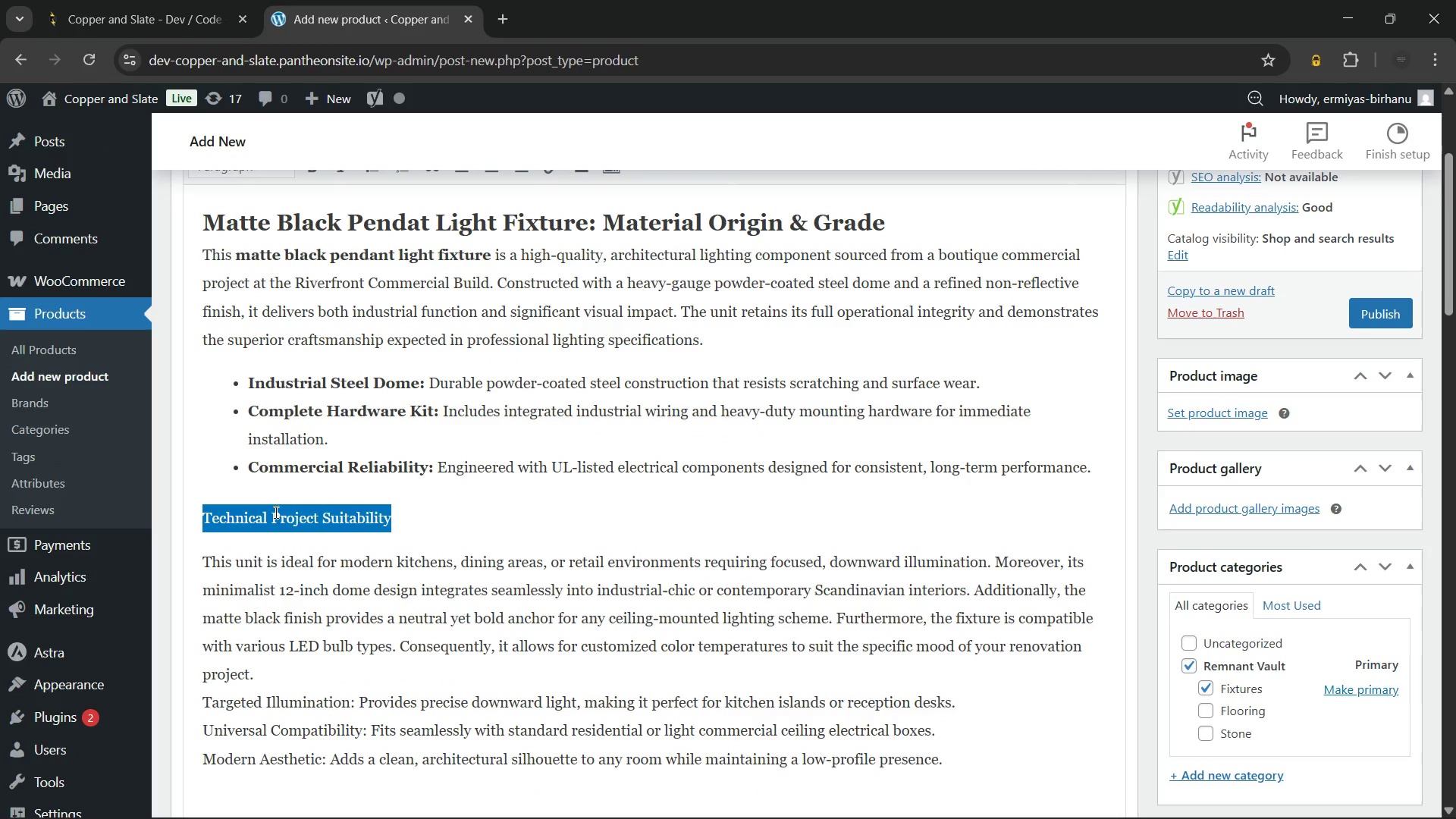 
triple_click([275, 512])
 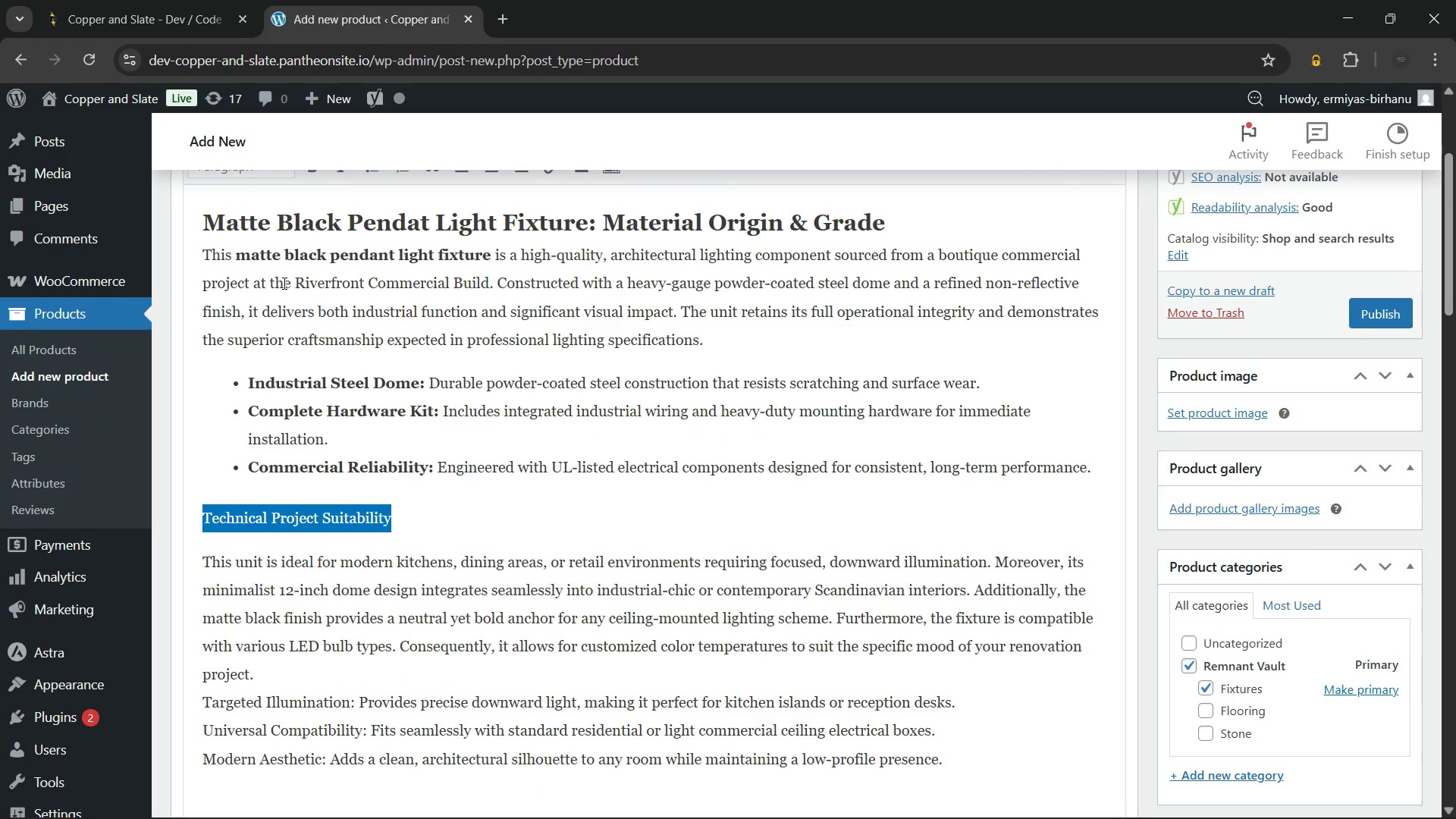 
scroll: coordinate [283, 283], scroll_direction: up, amount: 1.0
 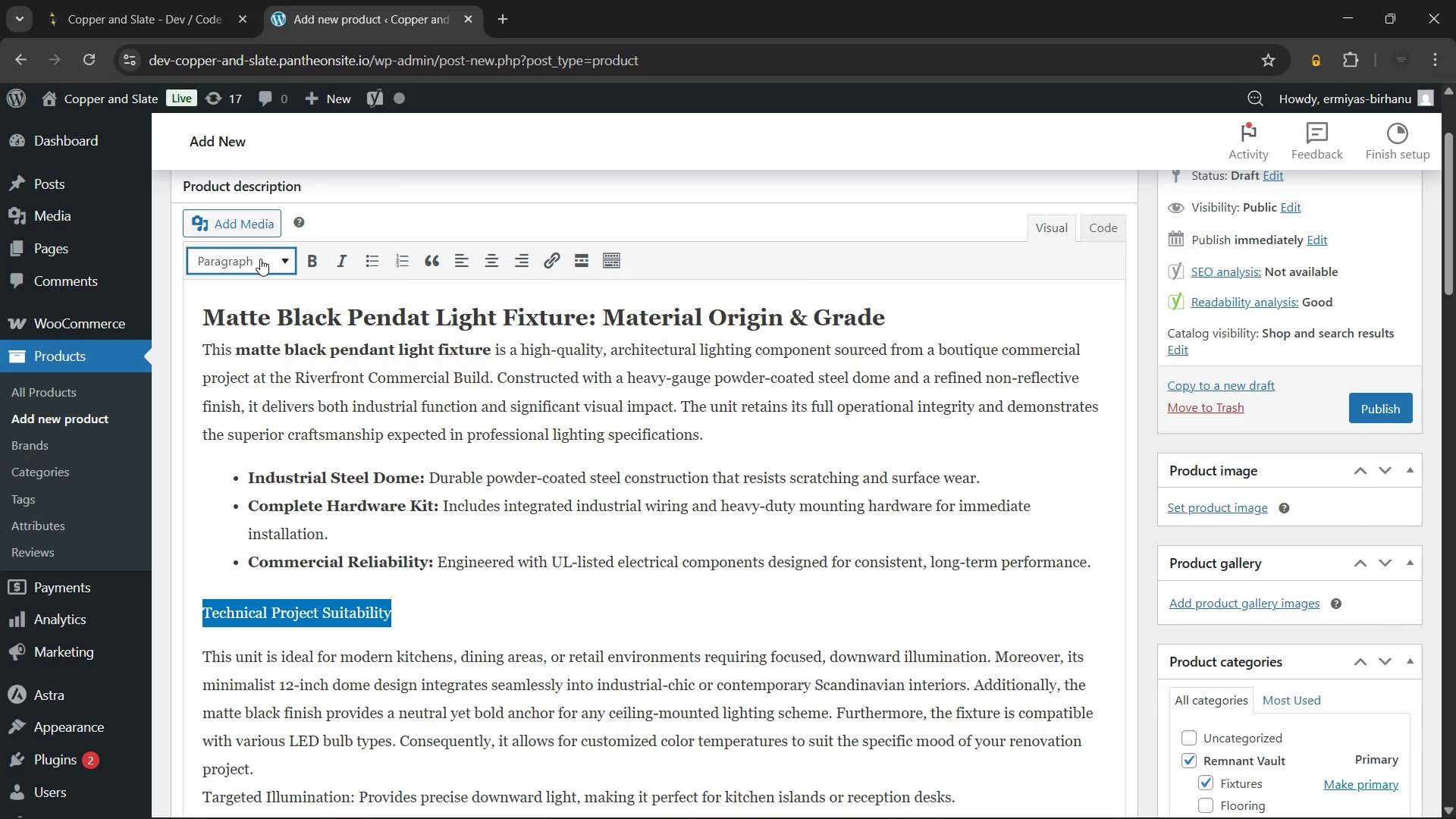 
left_click([260, 259])
 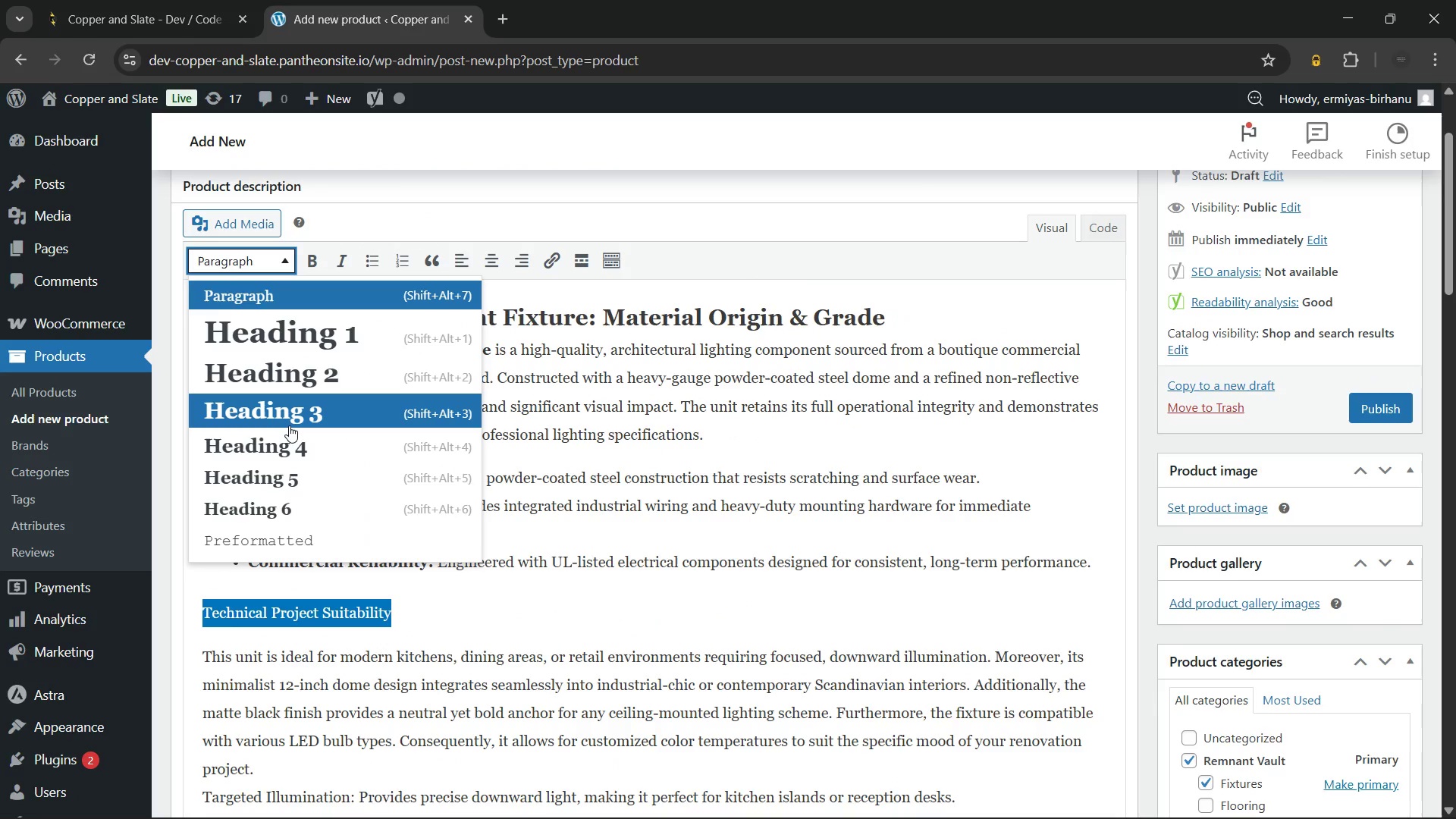 
left_click([289, 425])
 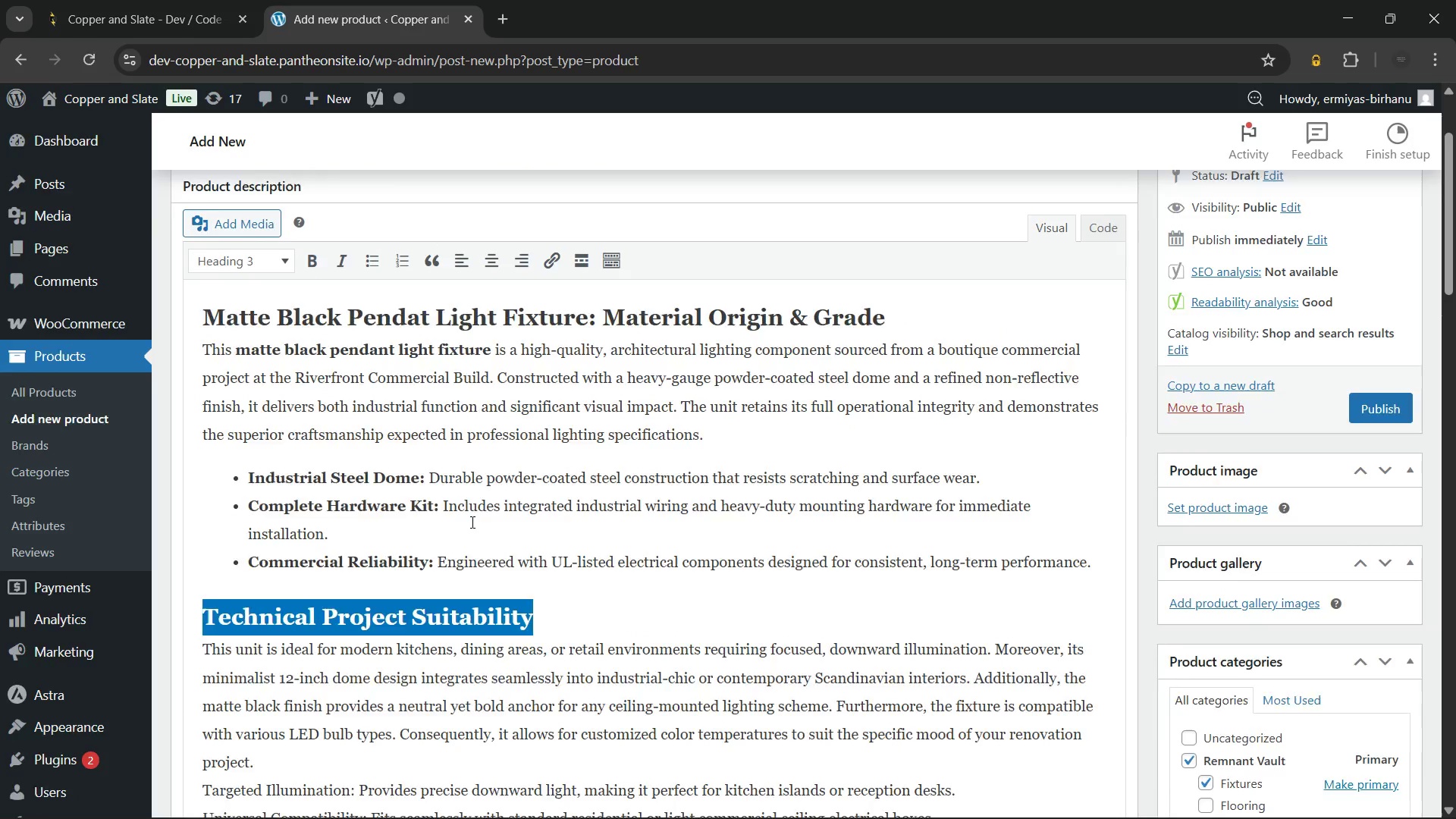 
scroll: coordinate [471, 522], scroll_direction: down, amount: 1.0
 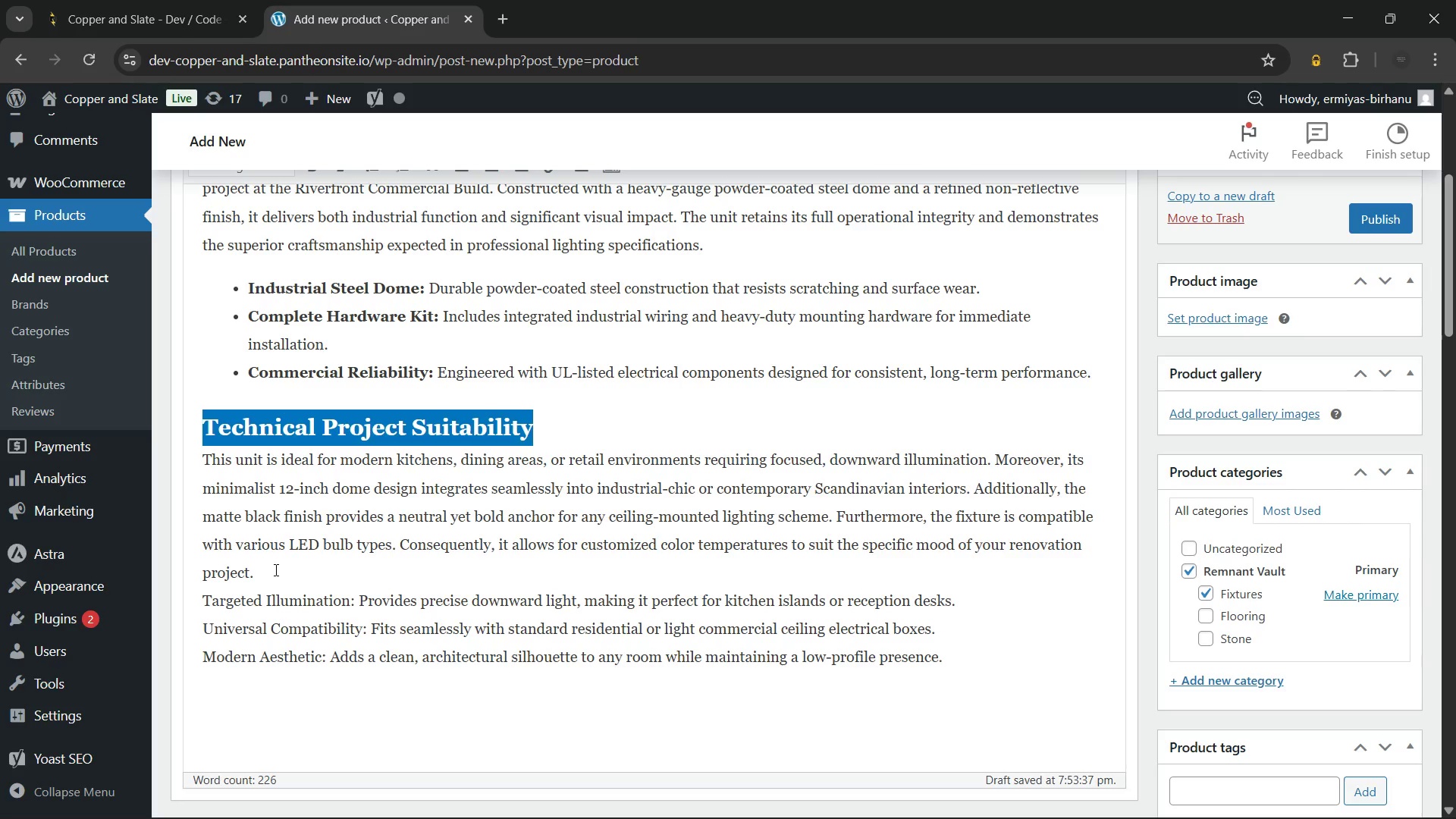 
left_click([275, 570])
 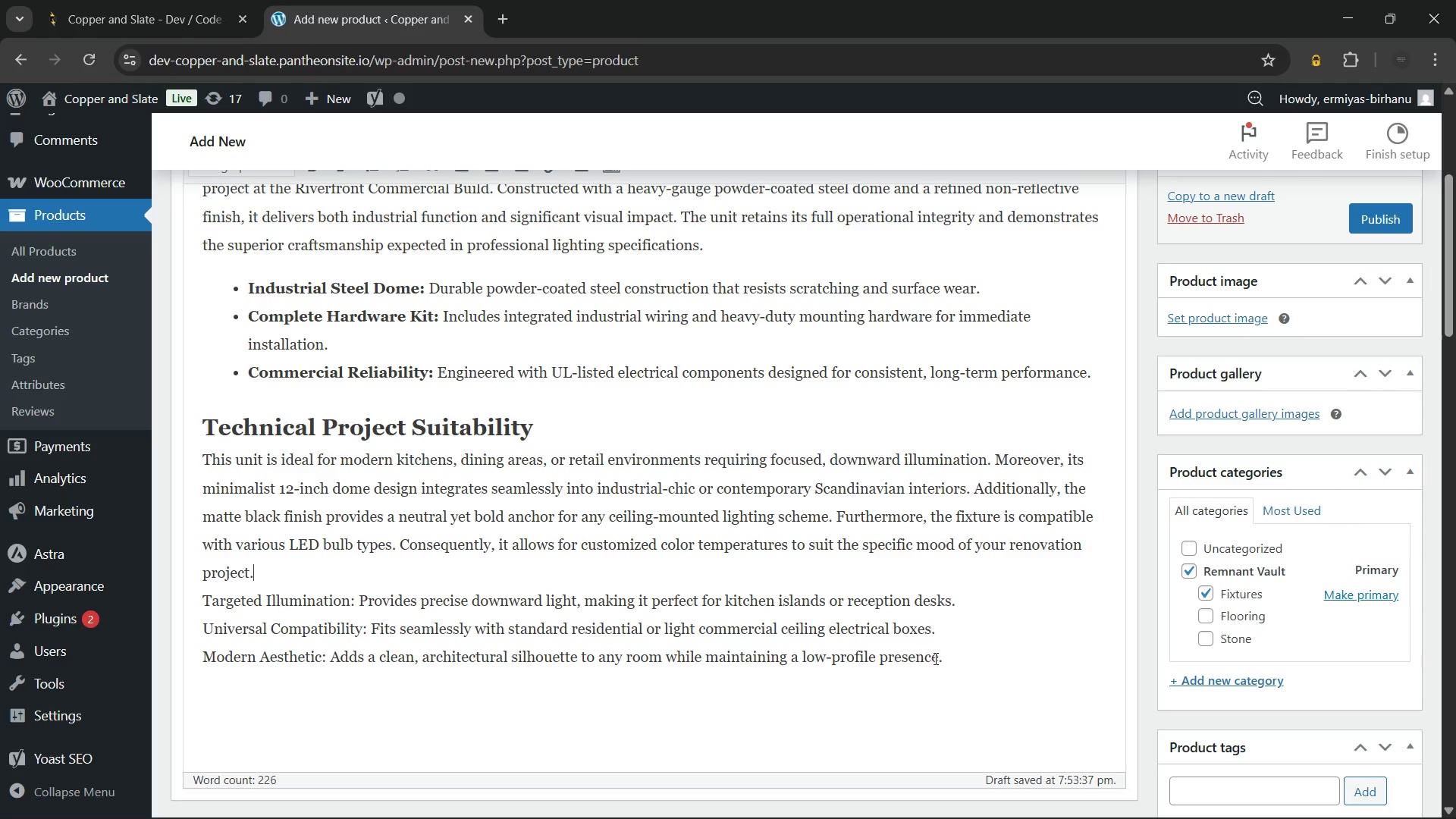 
left_click_drag(start_coordinate=[949, 658], to_coordinate=[194, 605])
 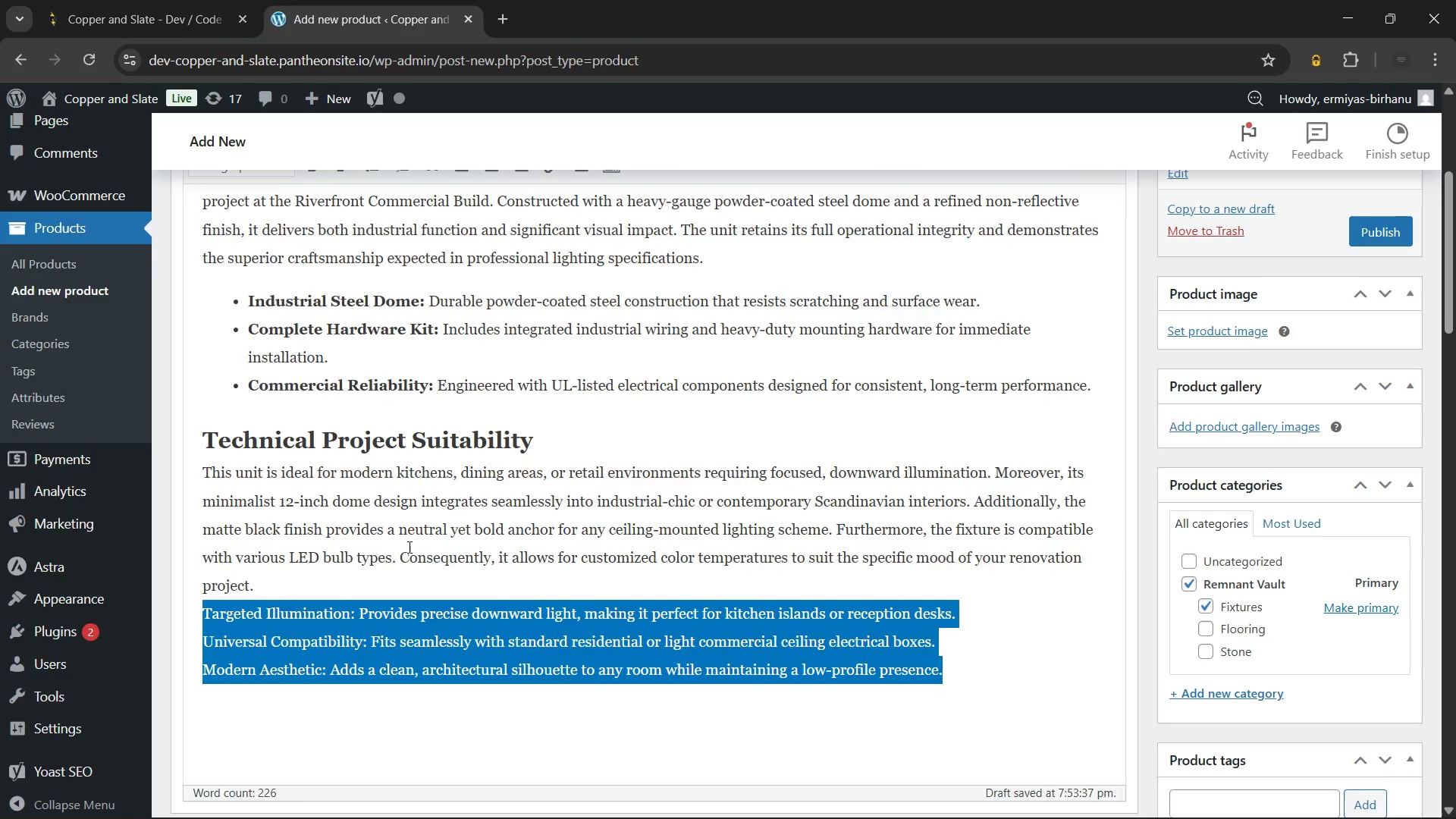 
scroll: coordinate [408, 547], scroll_direction: up, amount: 1.0
 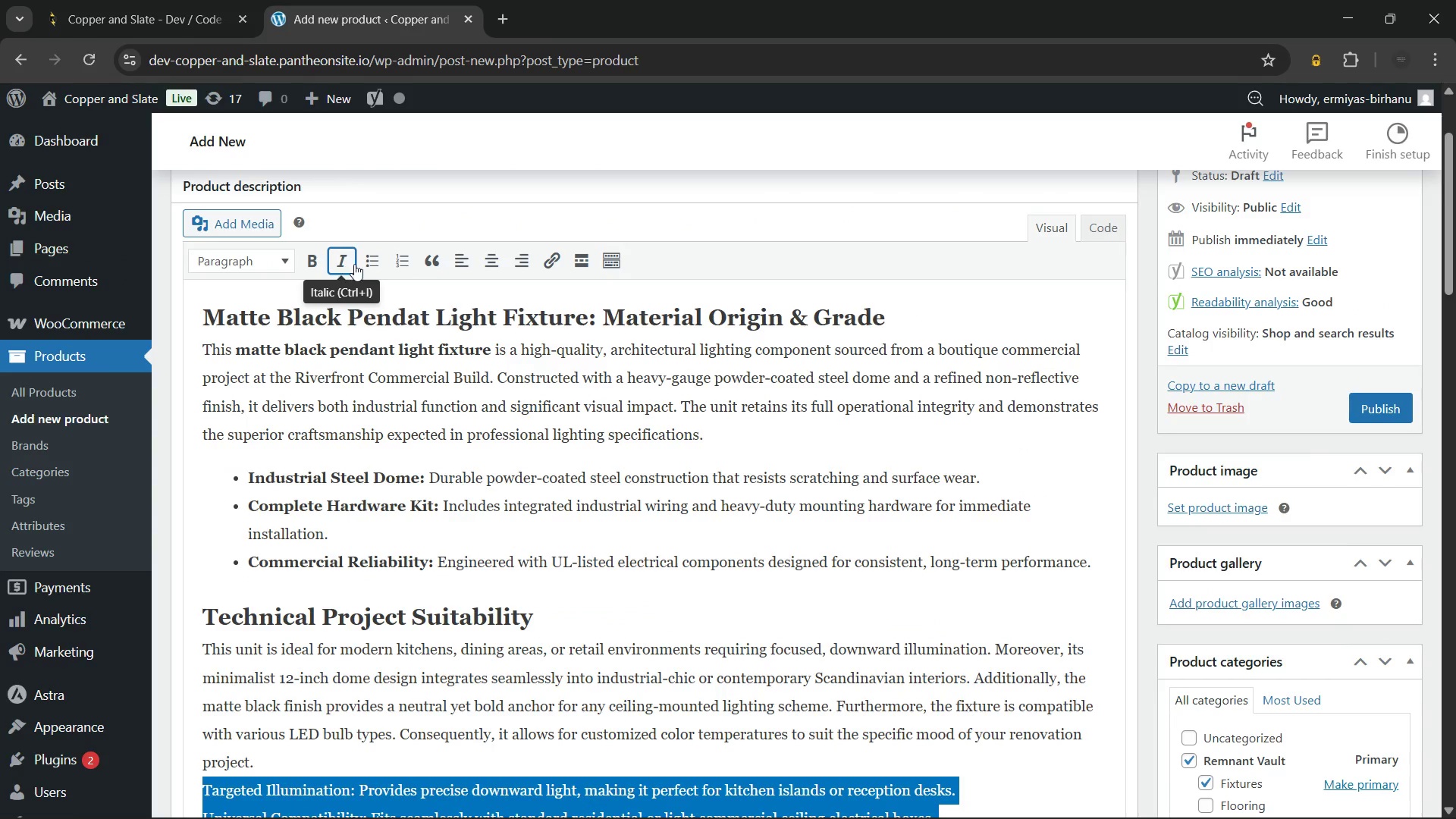 
left_click([359, 263])
 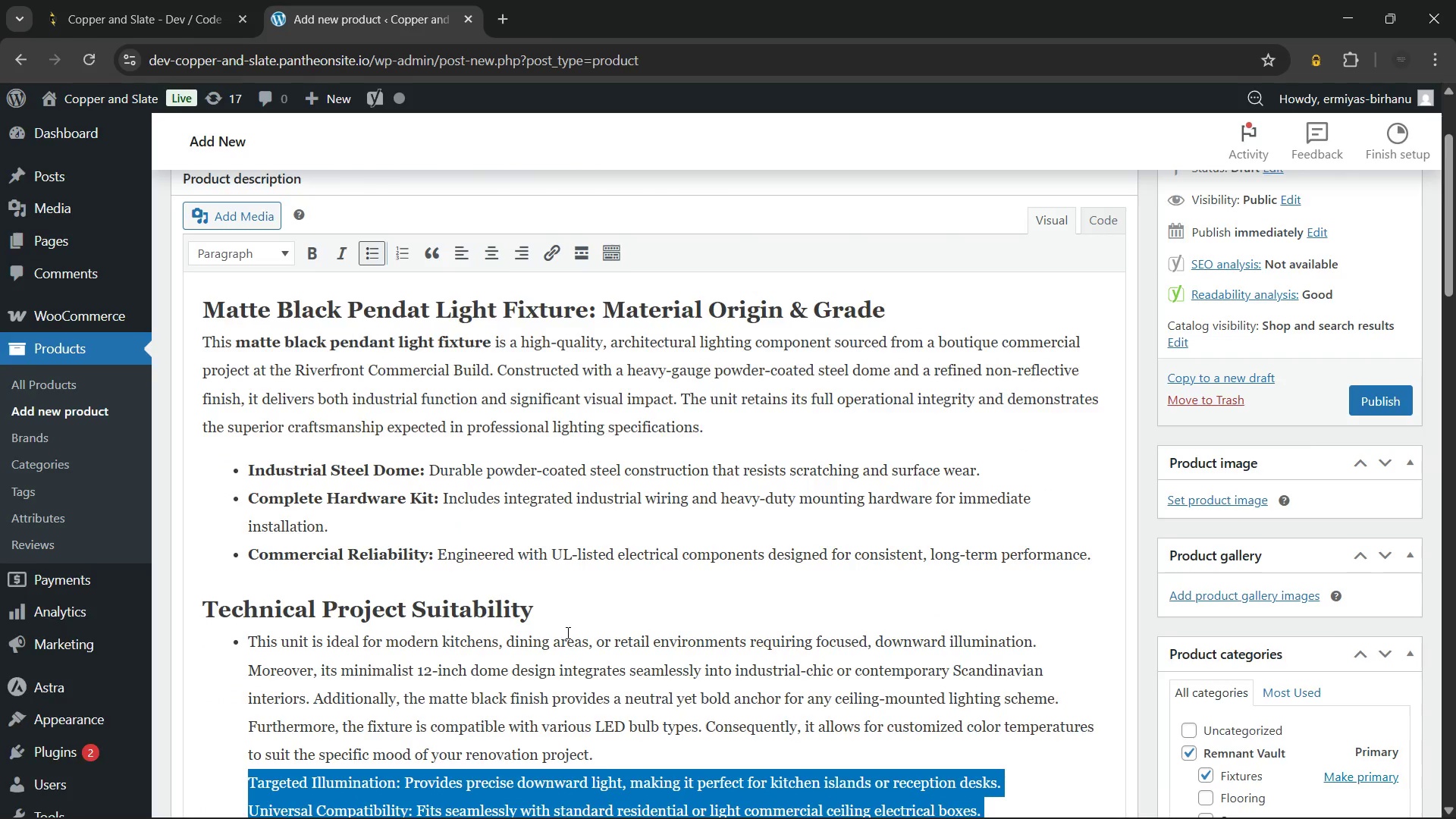 
scroll: coordinate [566, 632], scroll_direction: down, amount: 3.0
 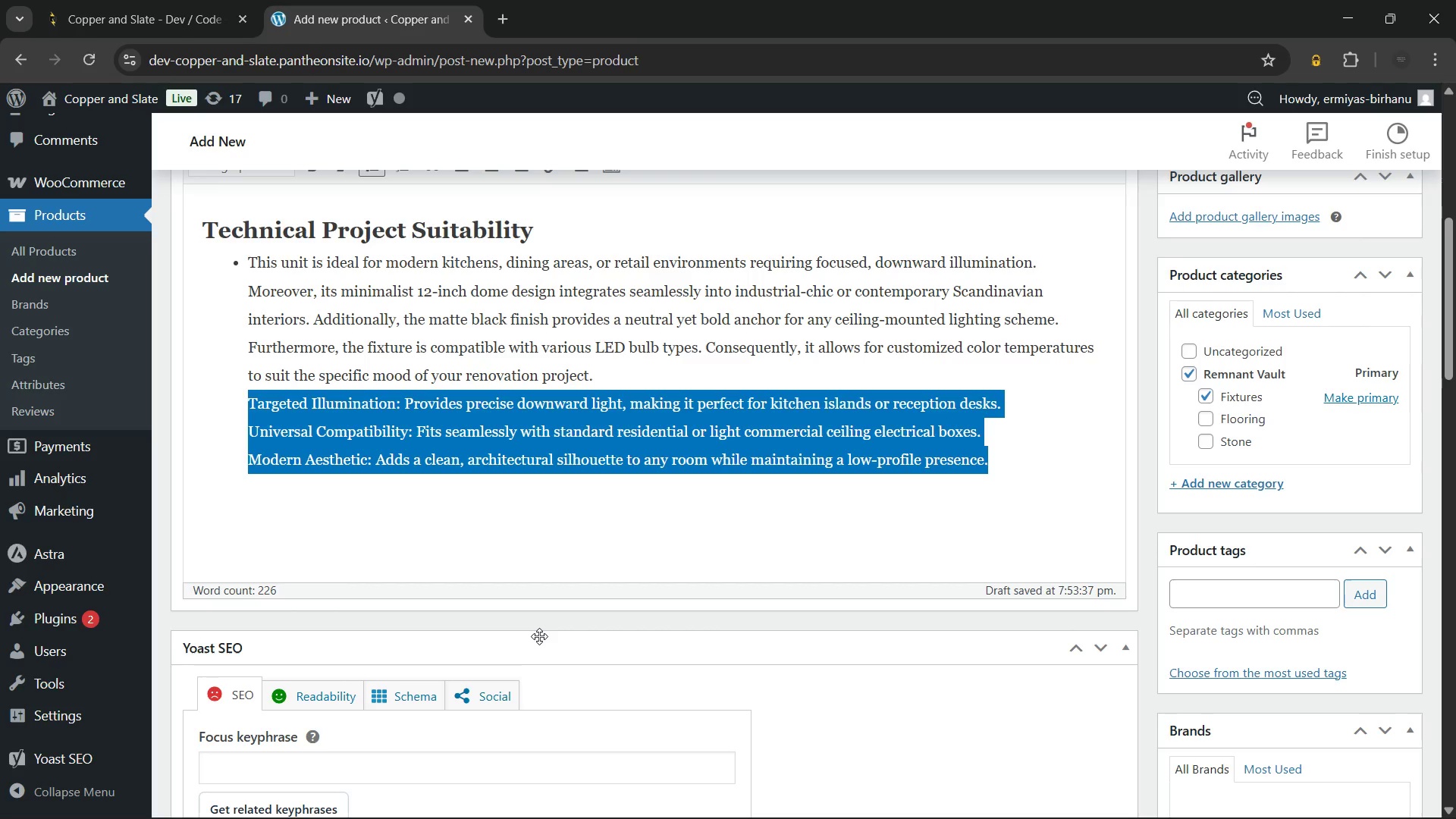 
key(Control+Z)
 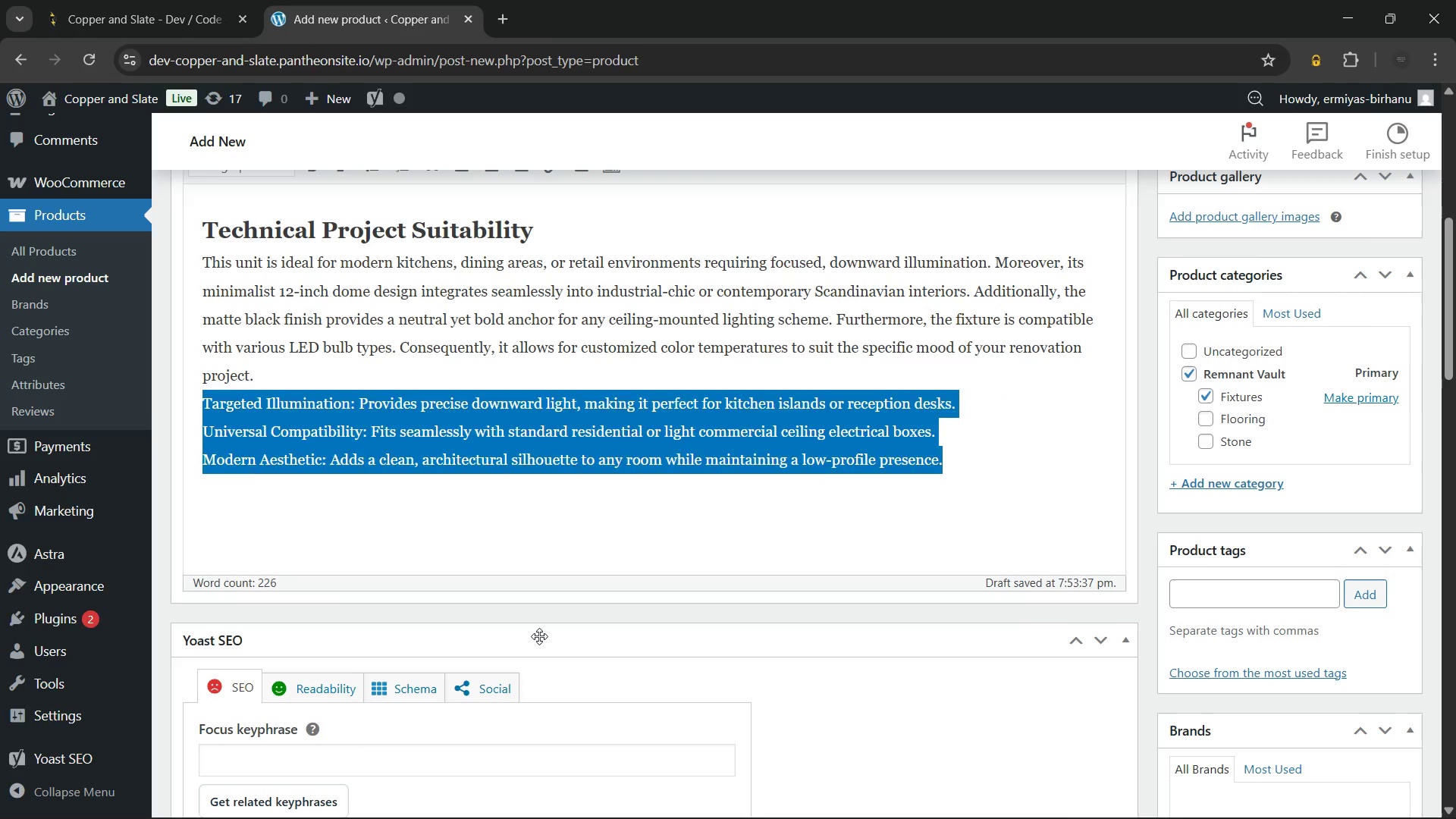 
key(ArrowLeft)
 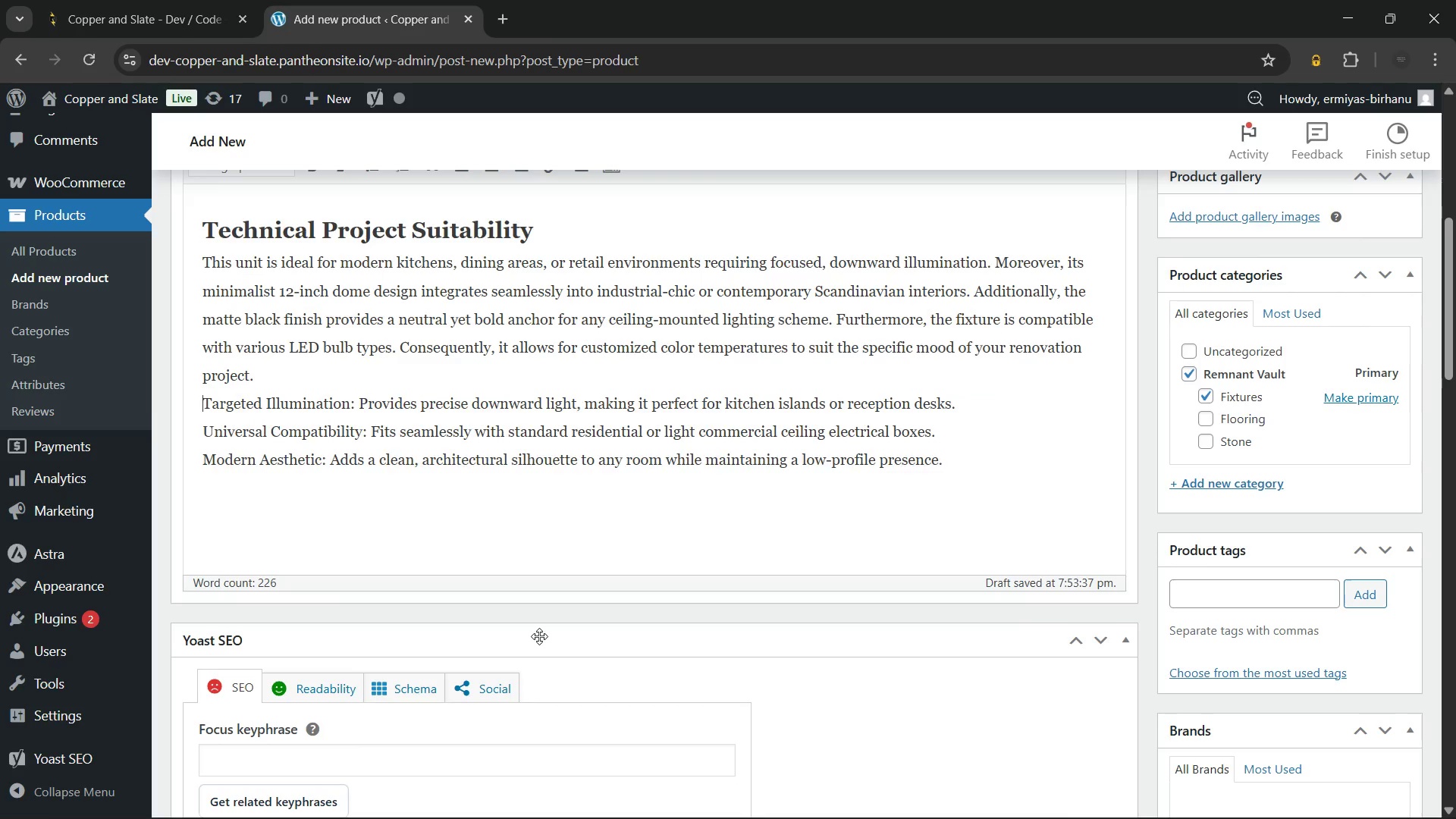 
key(Backspace)
 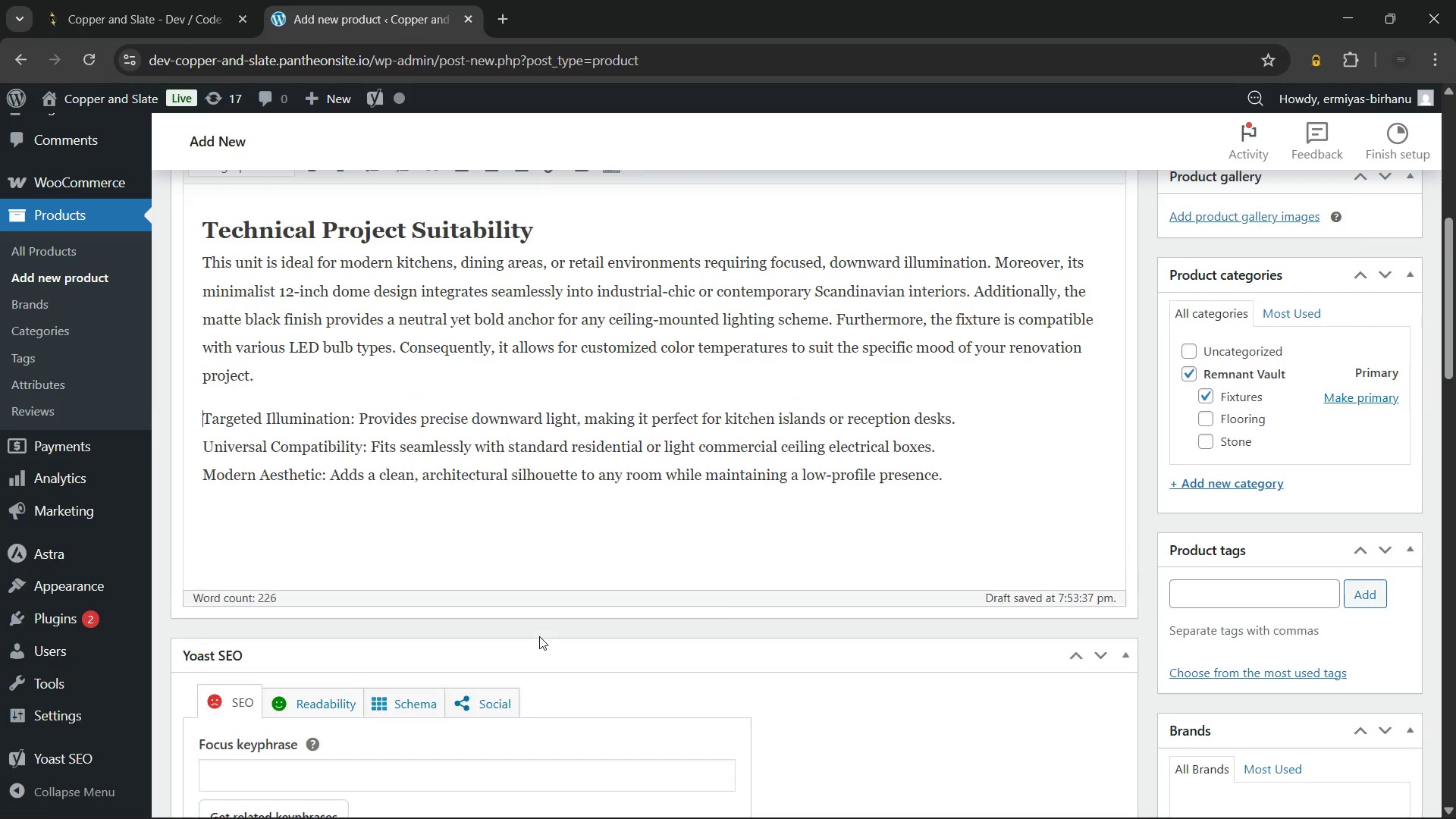 
key(Enter)
 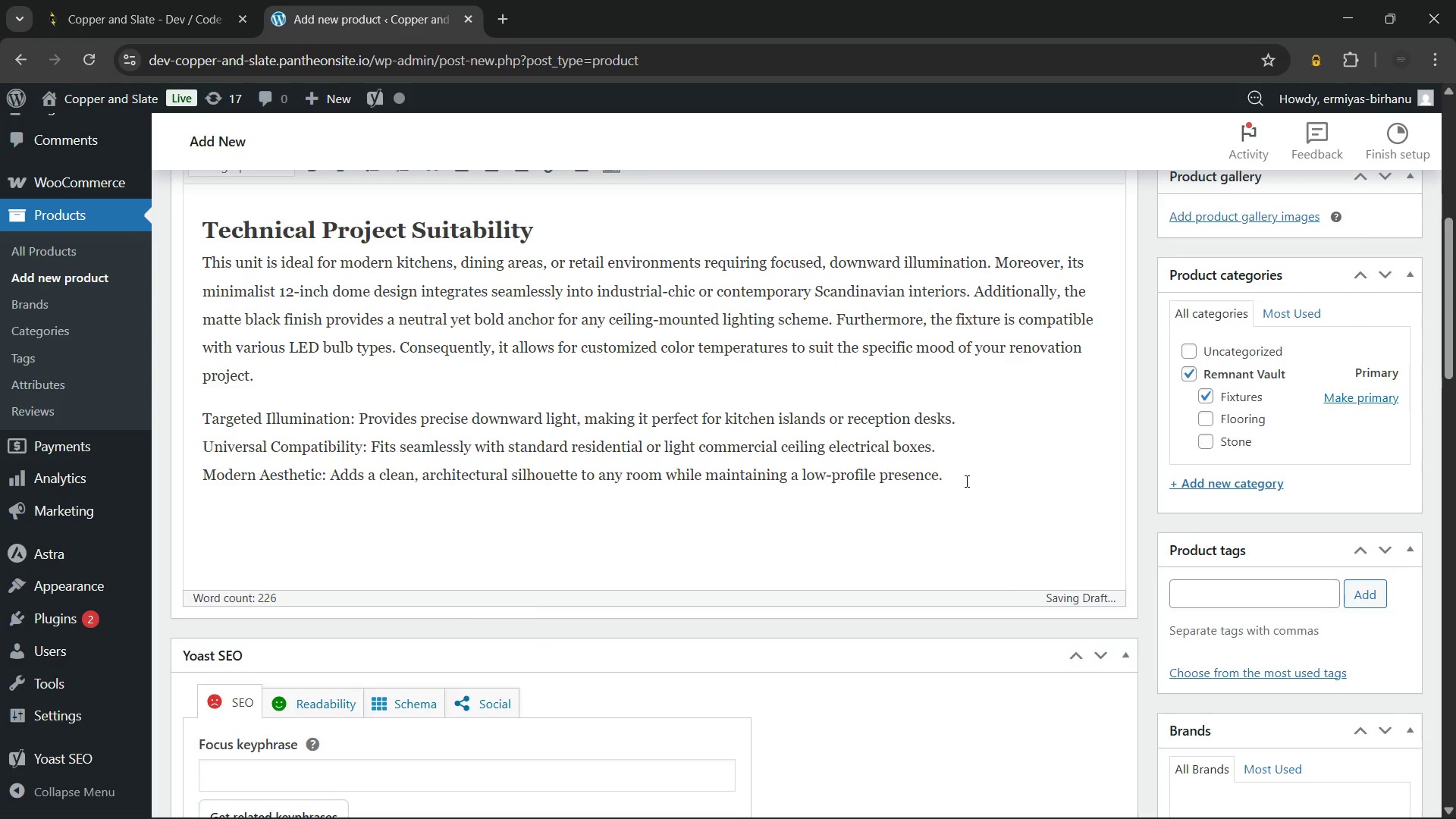 
key(ArrowDown)
 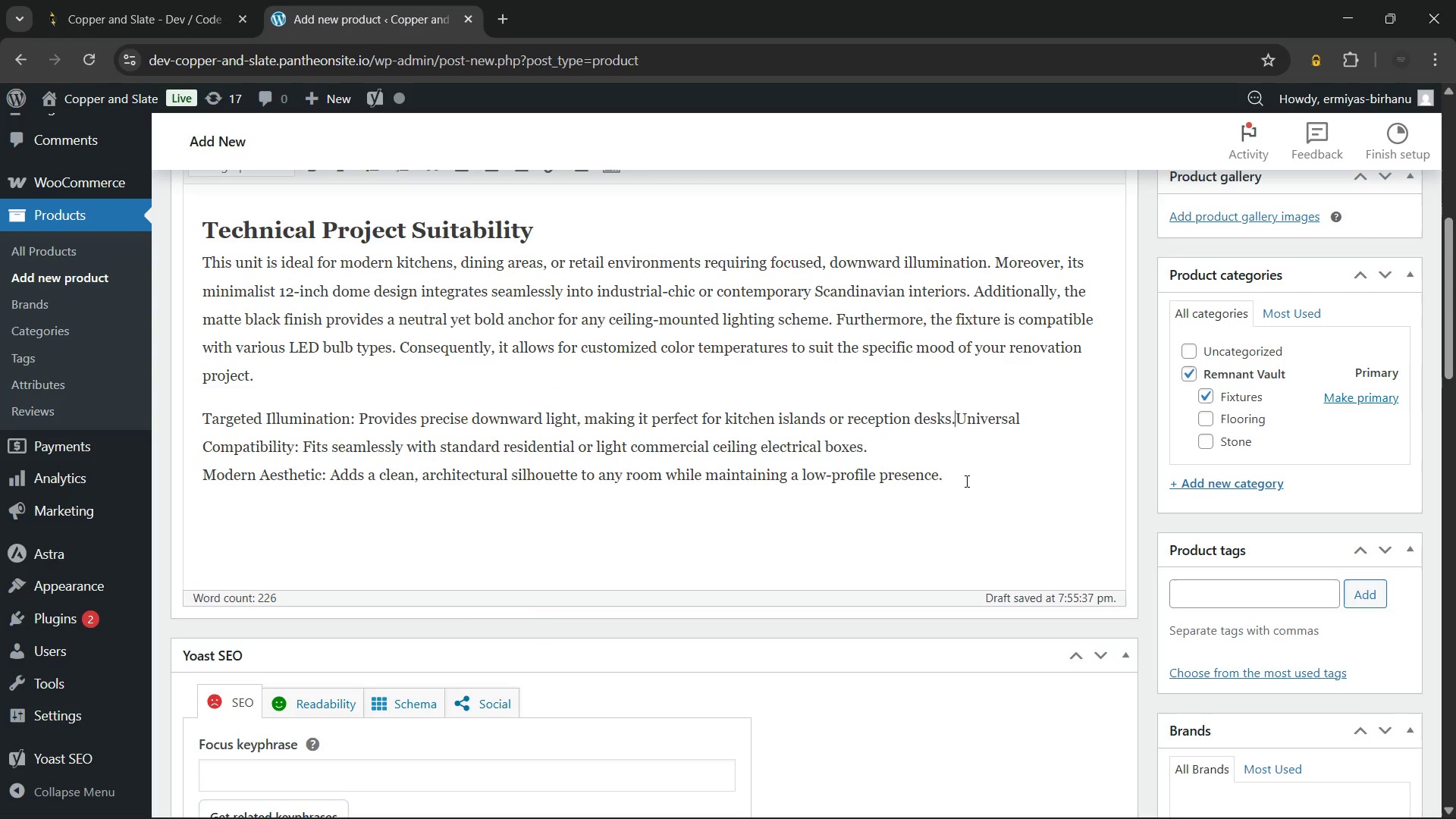 
key(Backspace)
 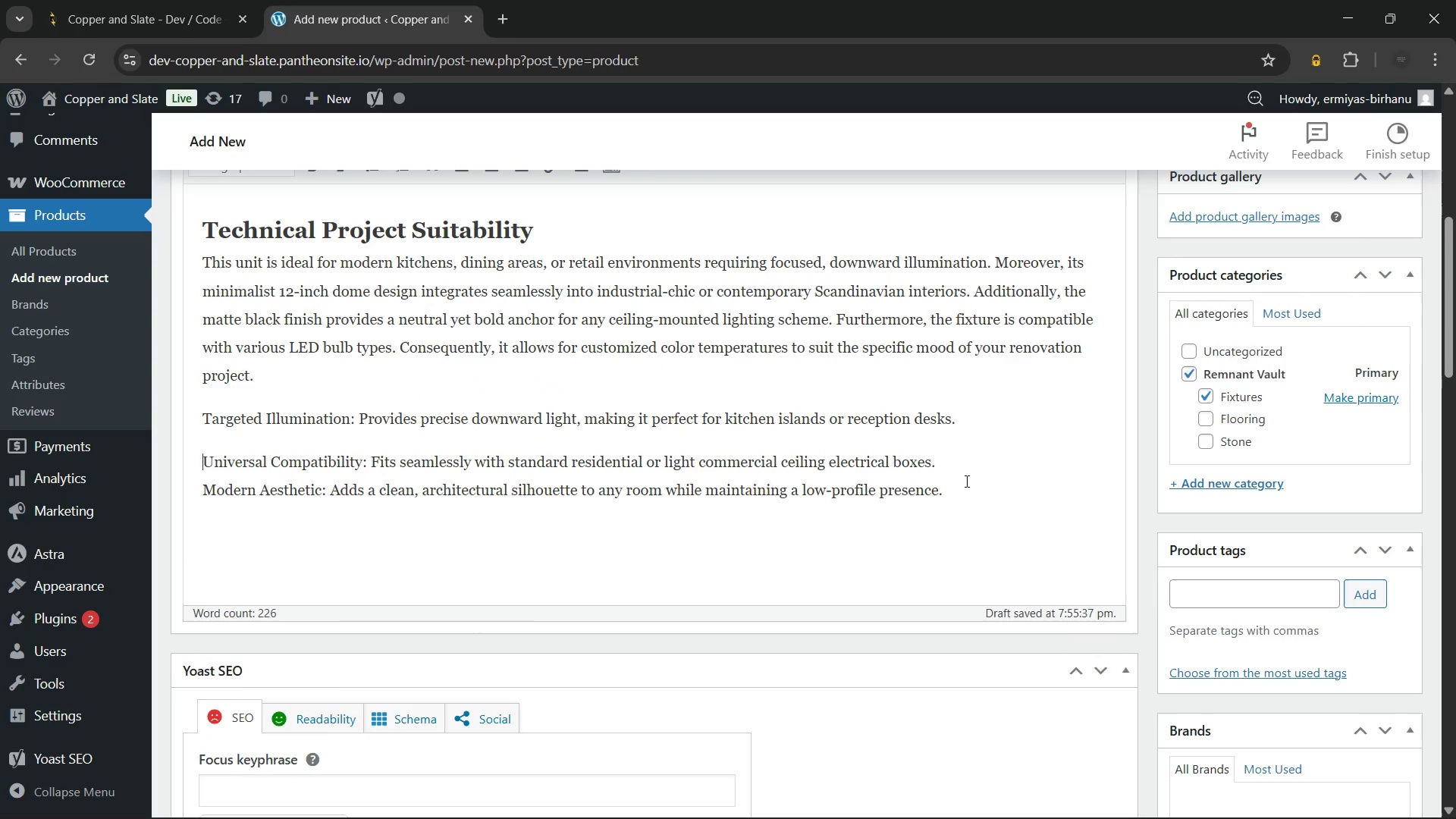 
key(Enter)
 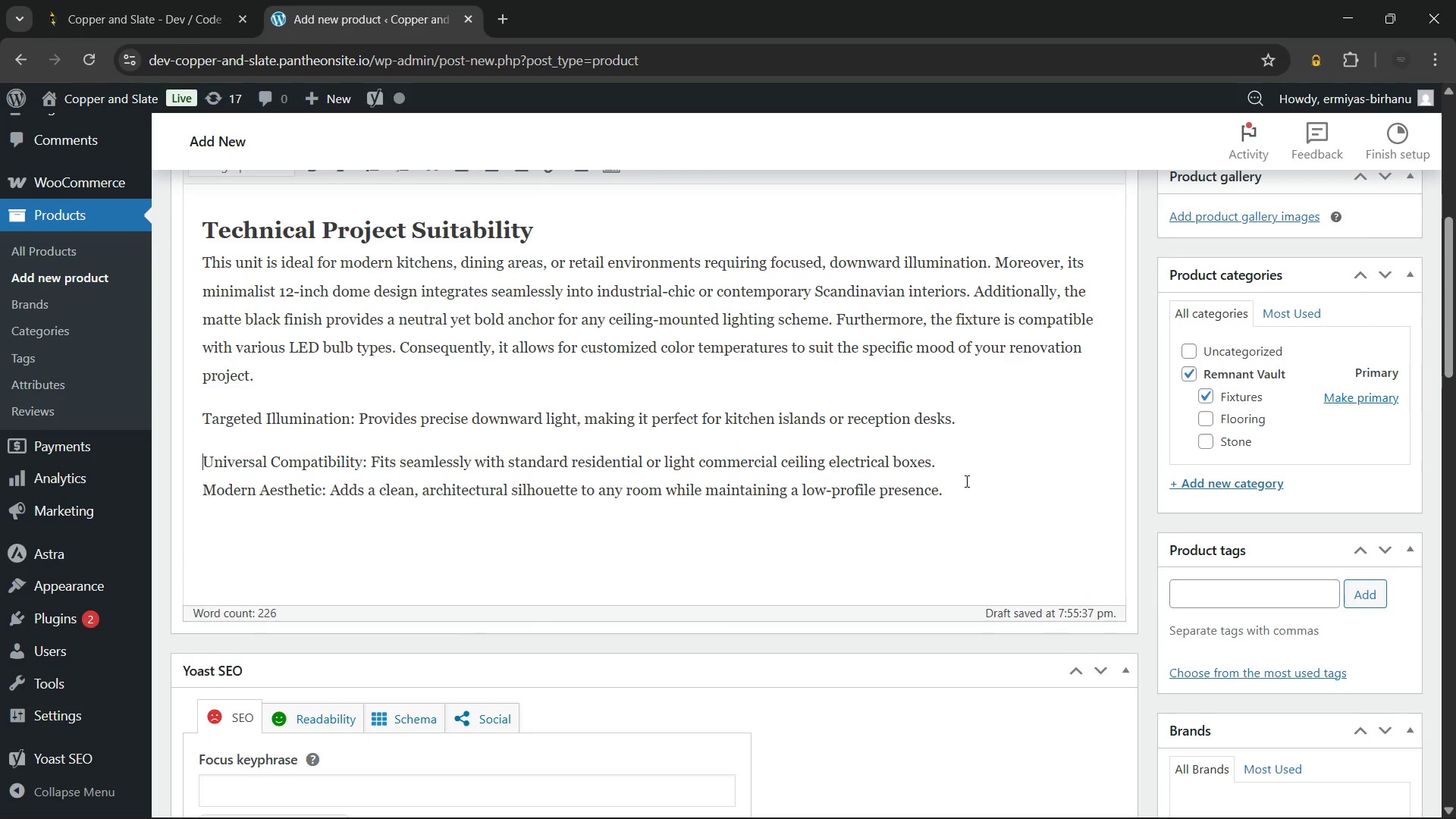 
key(ArrowDown)
 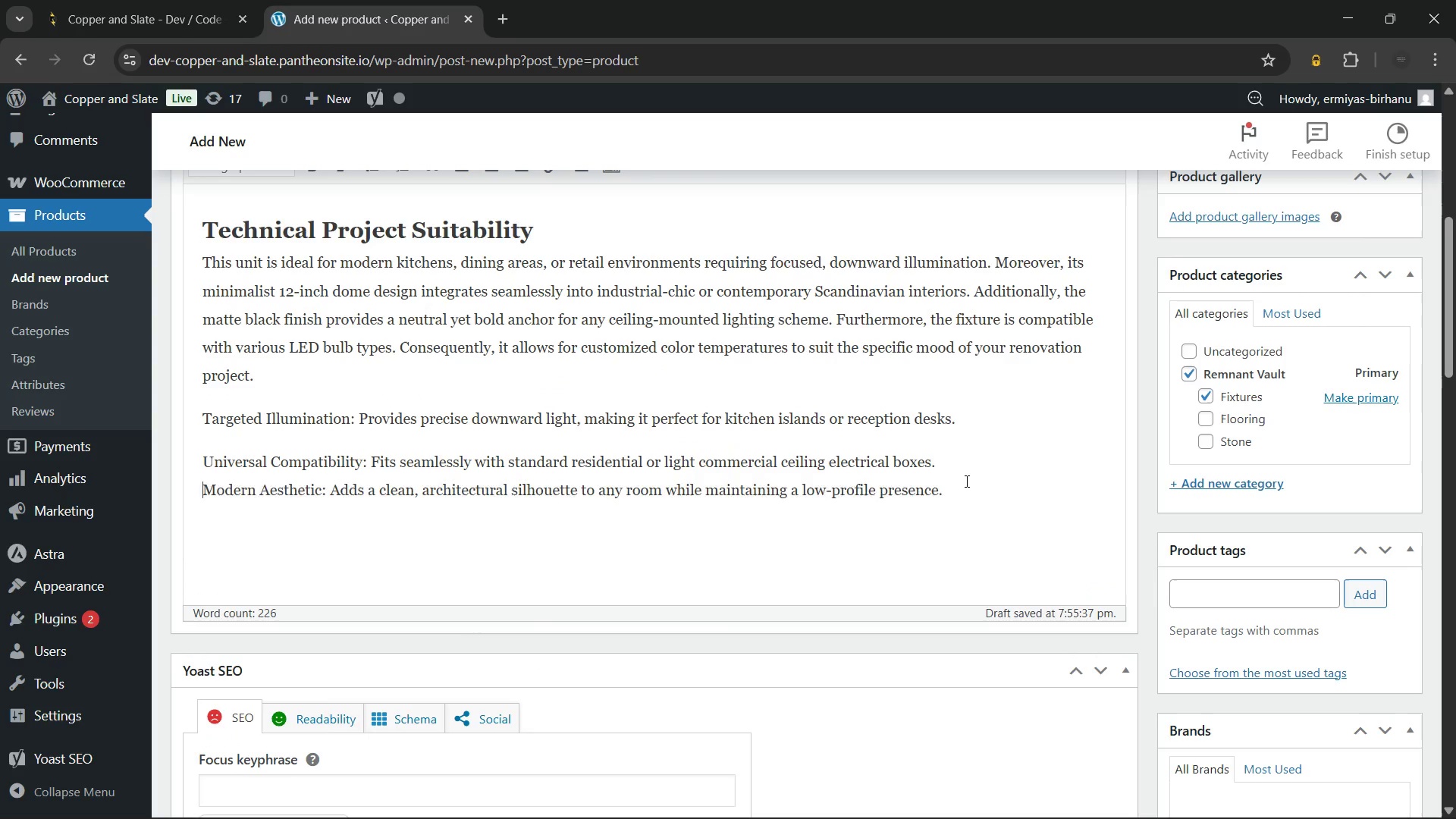 
key(Backspace)
 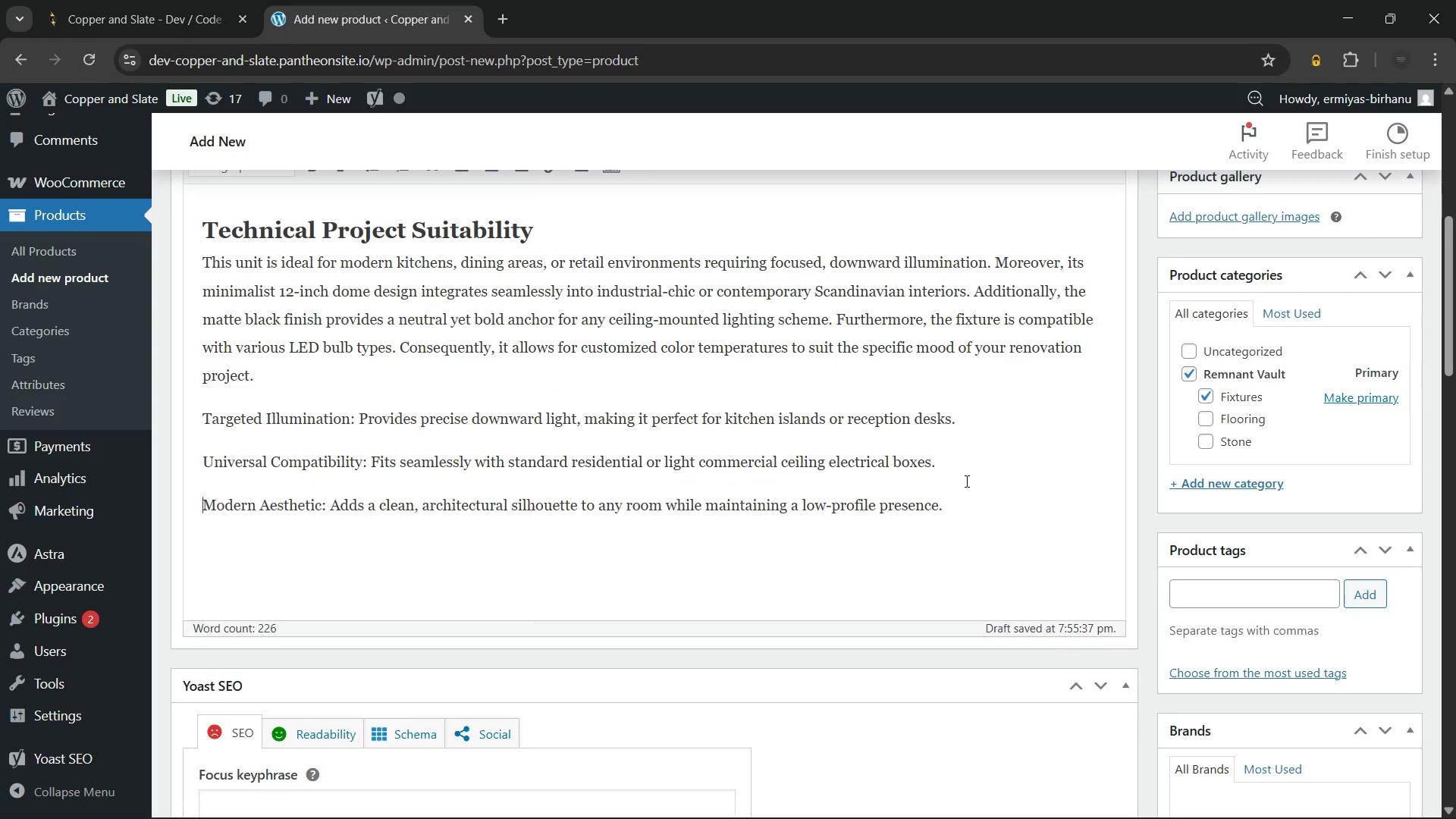 
key(Enter)
 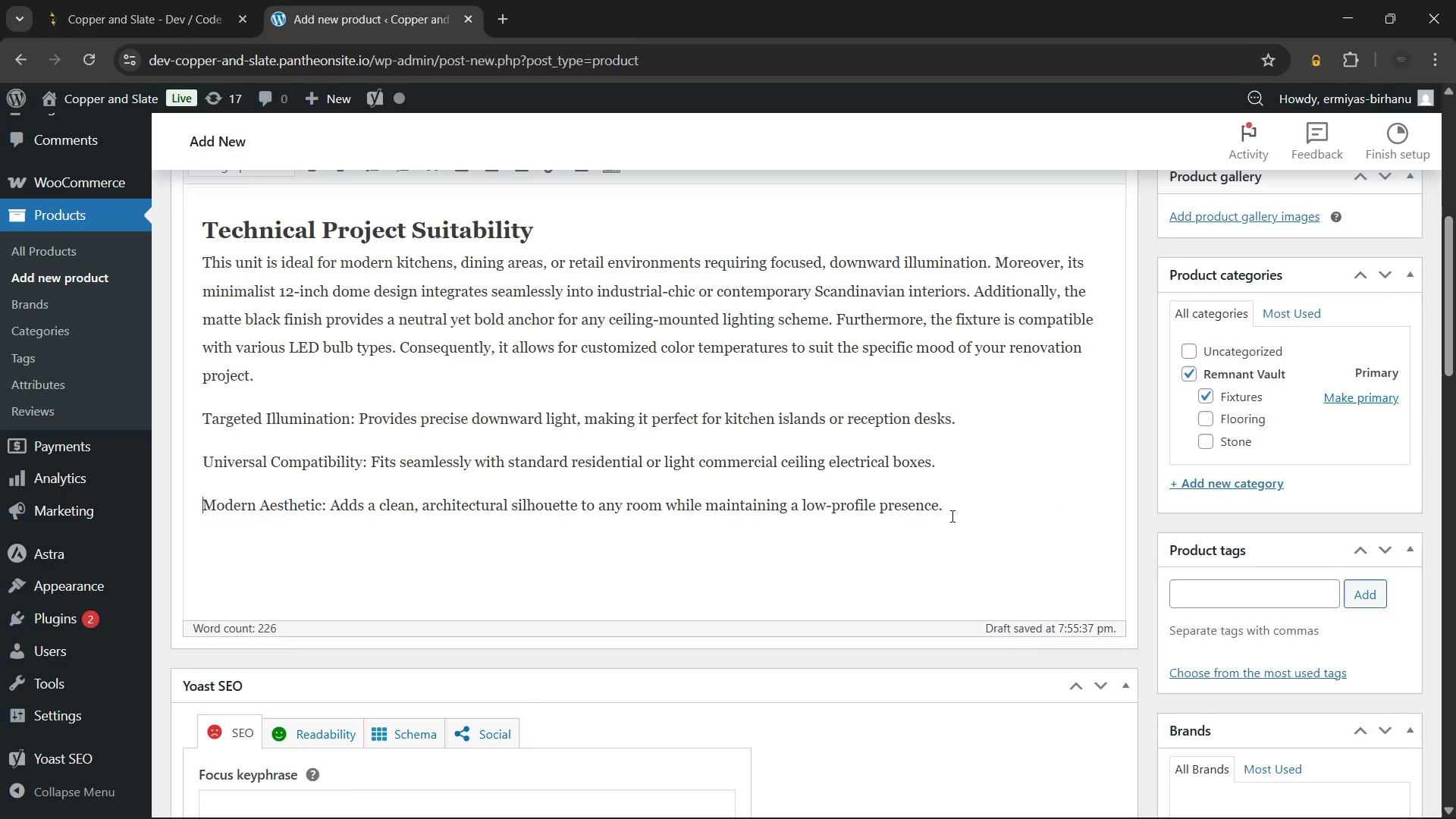 
left_click_drag(start_coordinate=[951, 516], to_coordinate=[96, 420])
 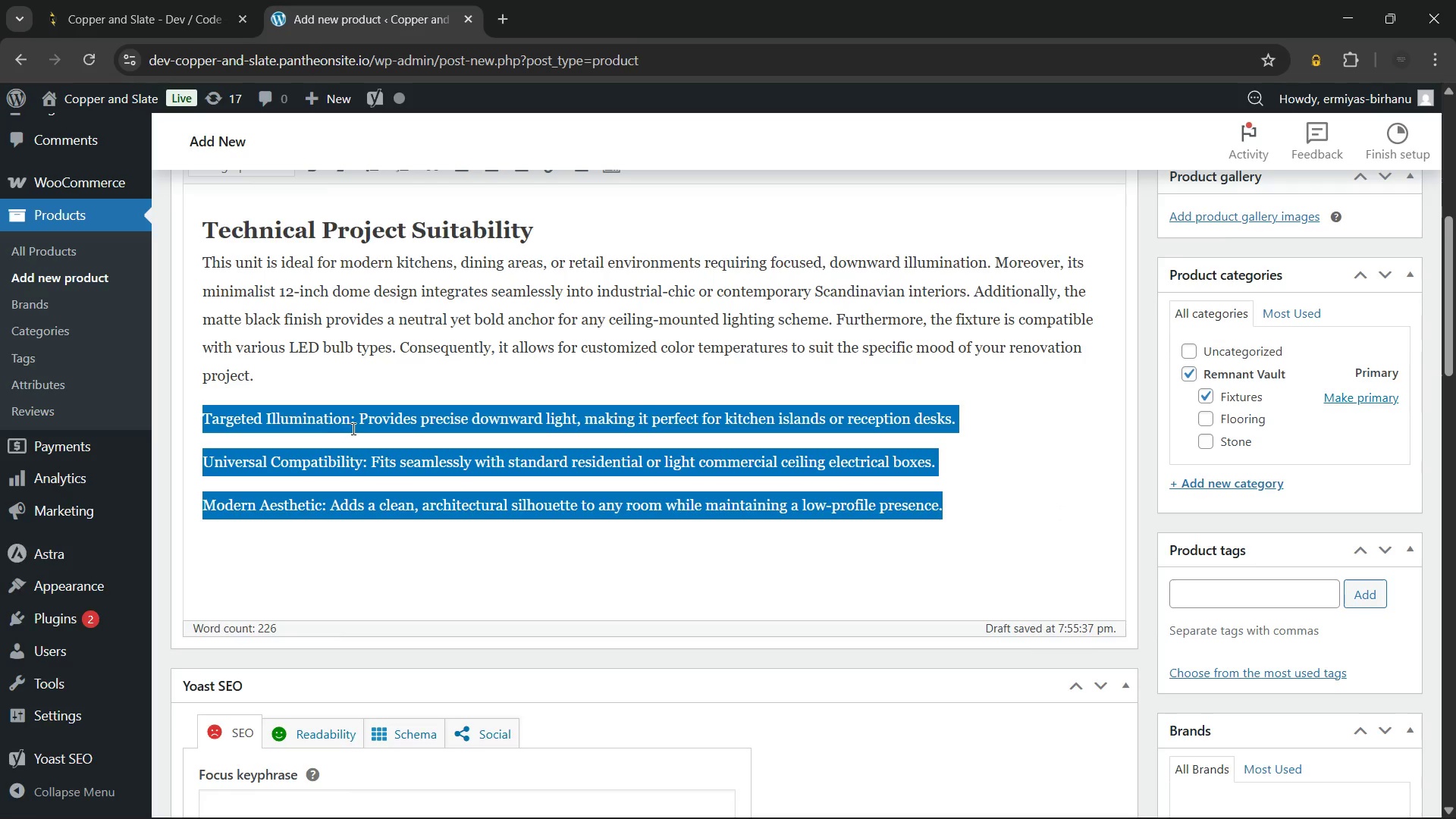 
scroll: coordinate [300, 232], scroll_direction: up, amount: 3.0
 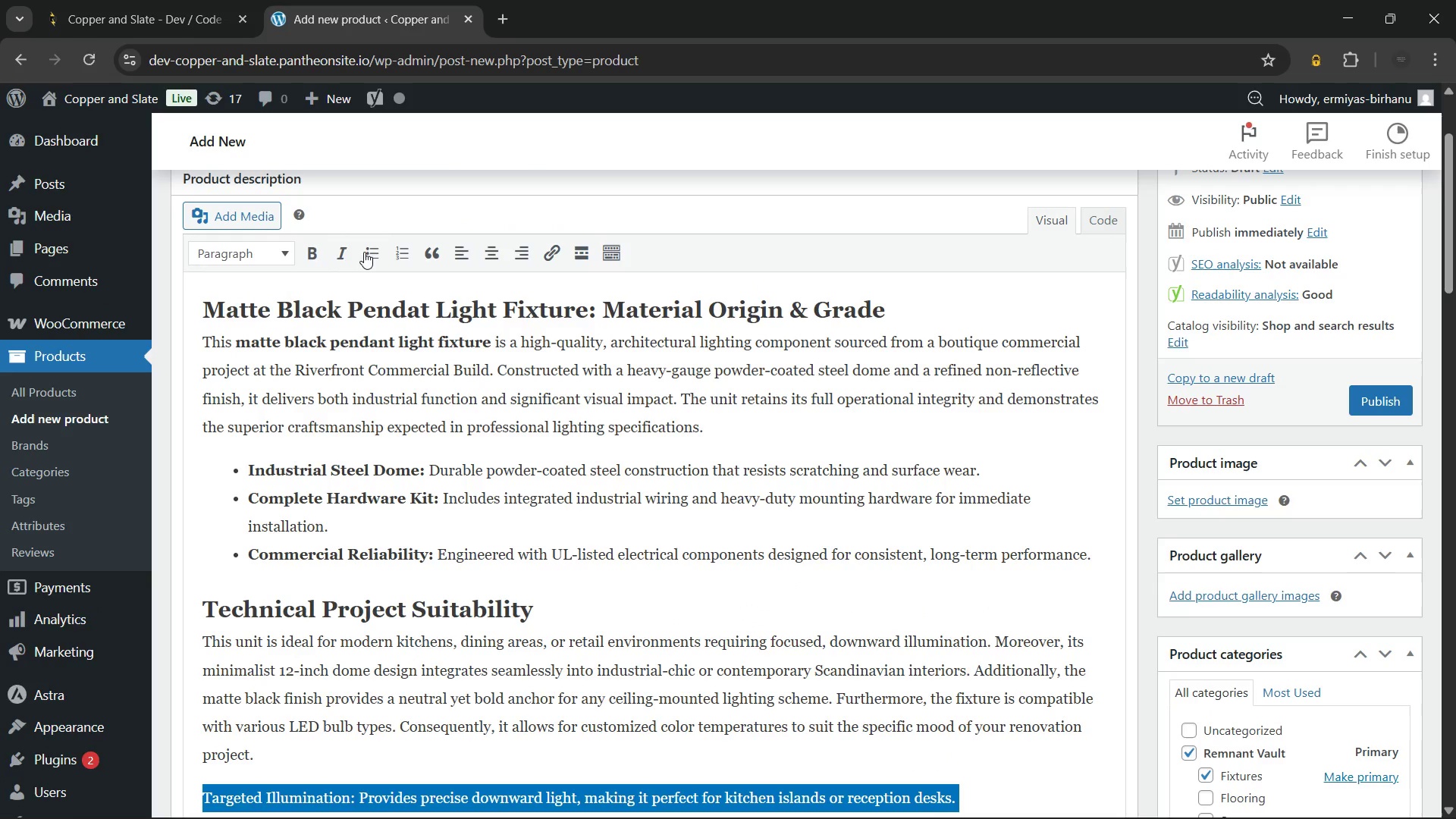 
left_click([366, 252])
 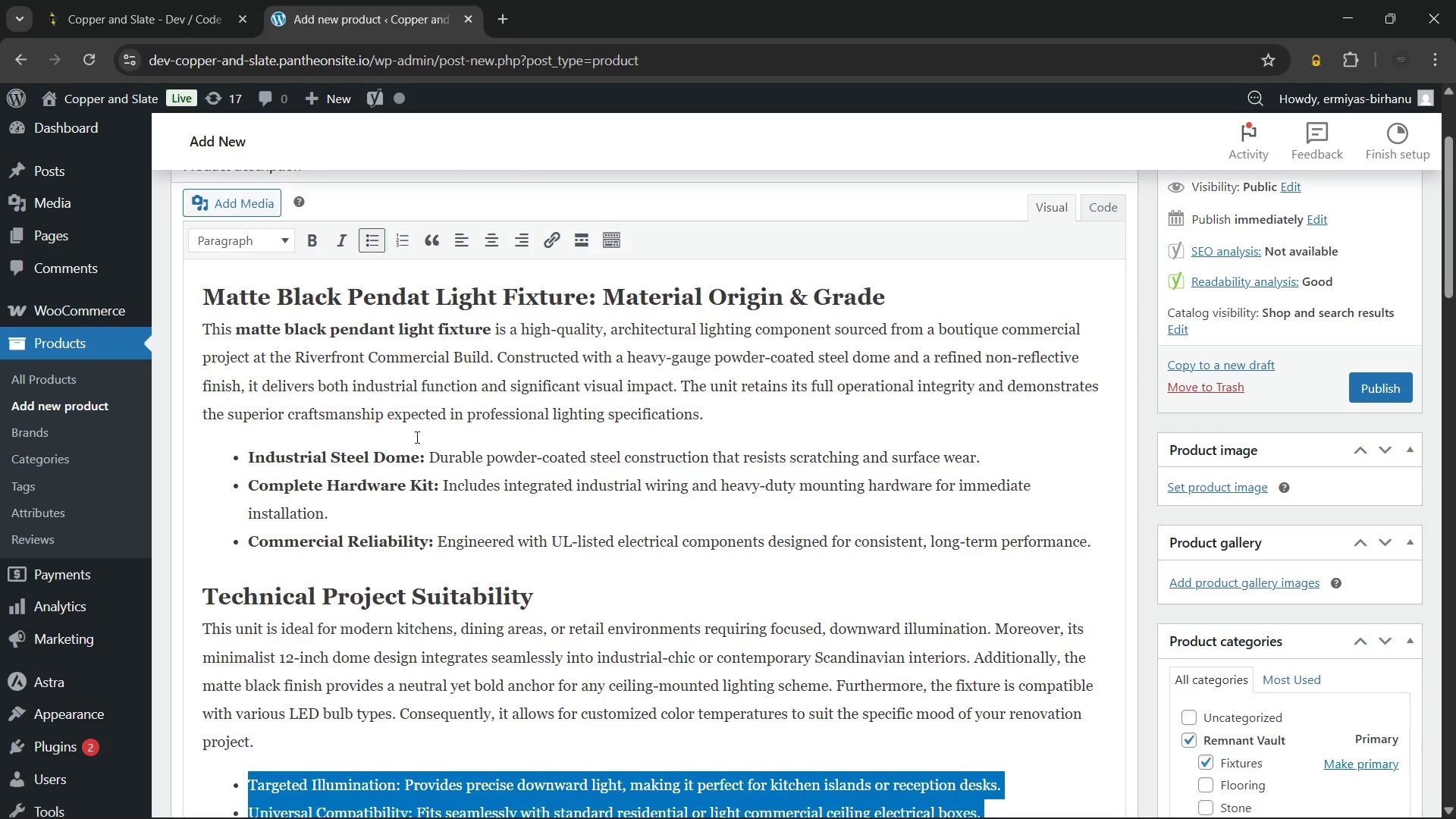 
scroll: coordinate [416, 437], scroll_direction: down, amount: 2.0
 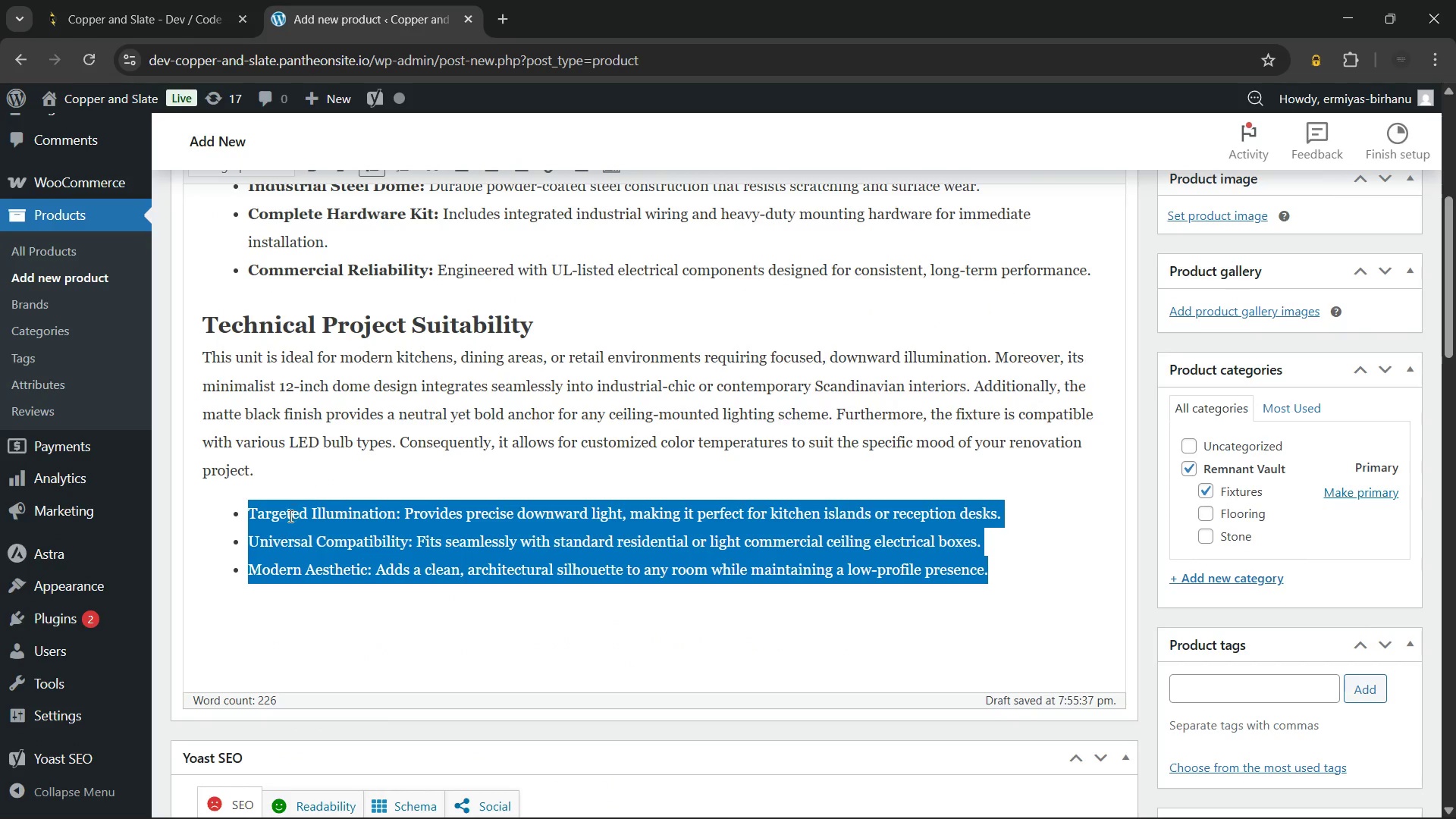 
left_click([289, 516])
 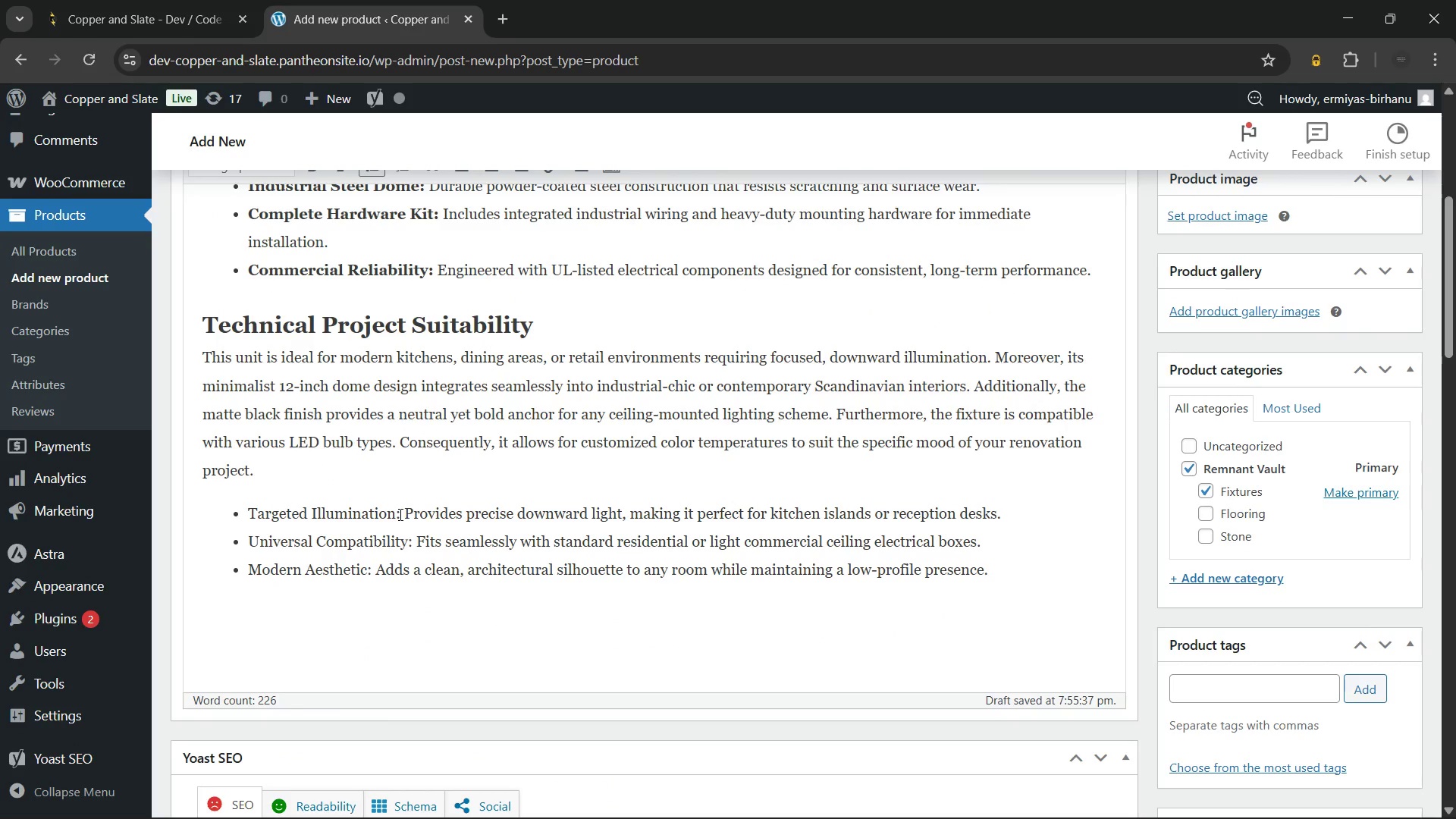 
left_click_drag(start_coordinate=[399, 514], to_coordinate=[218, 520])
 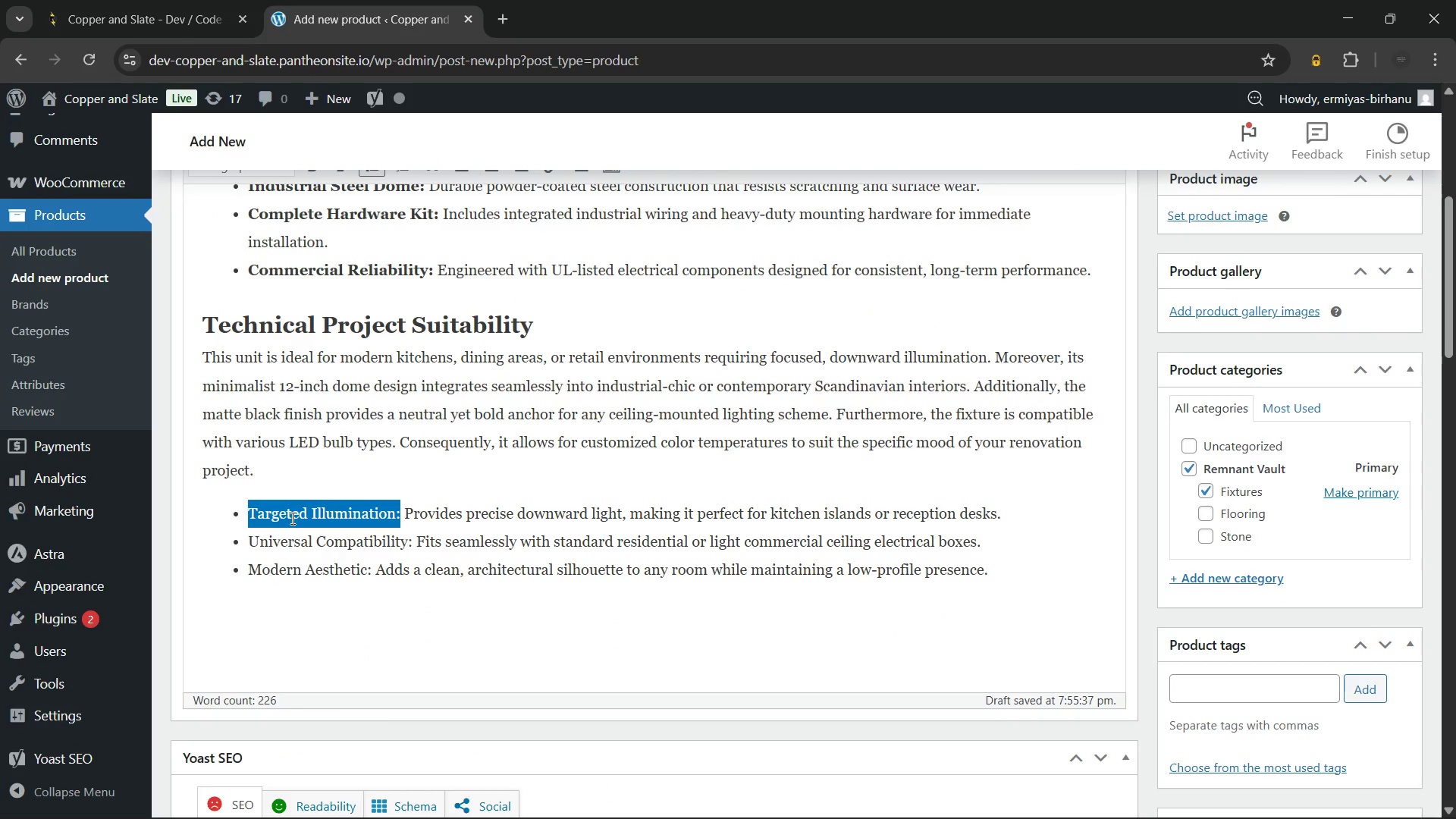 
key(Control+B)
 